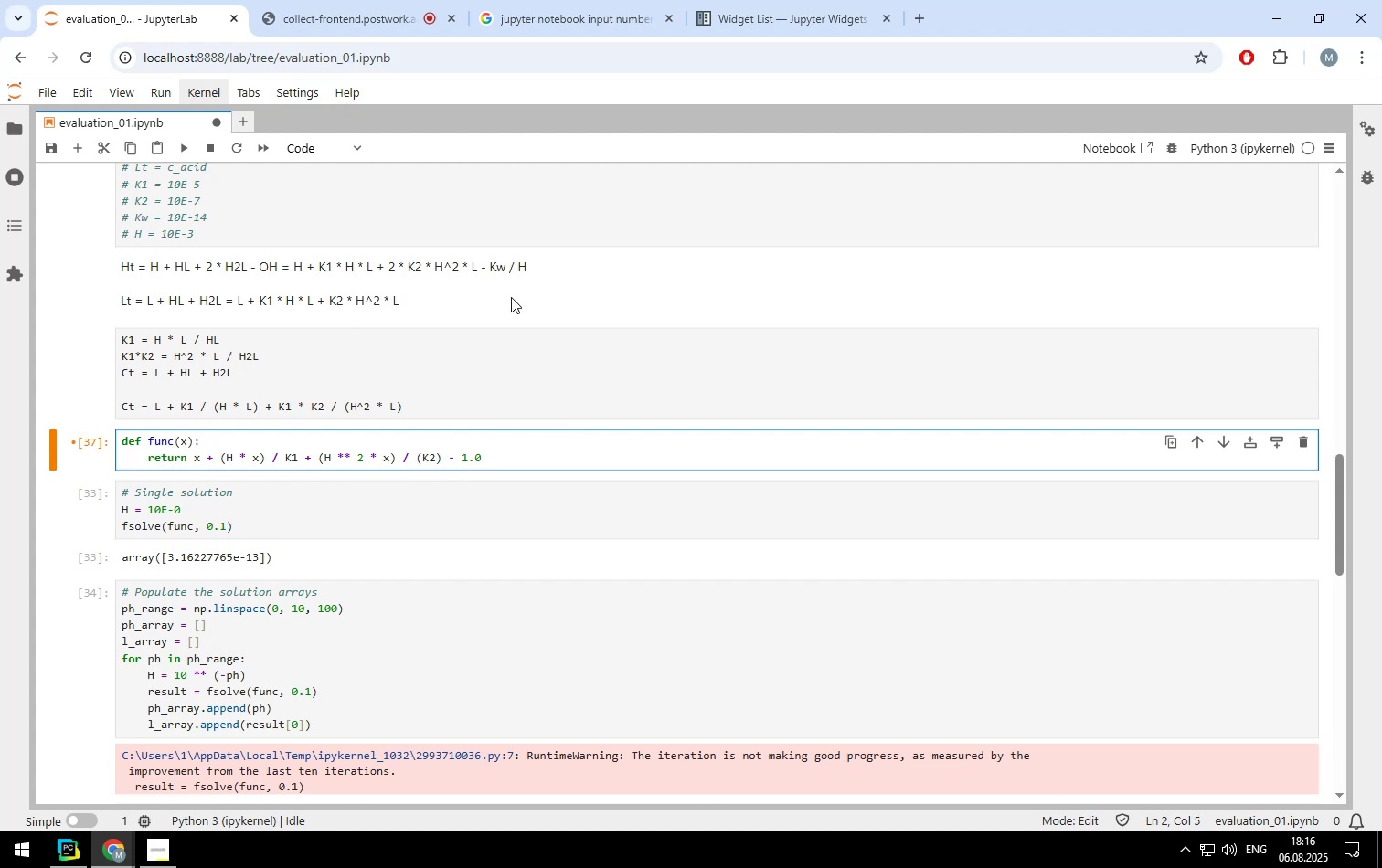 
key(Shift+Enter)
 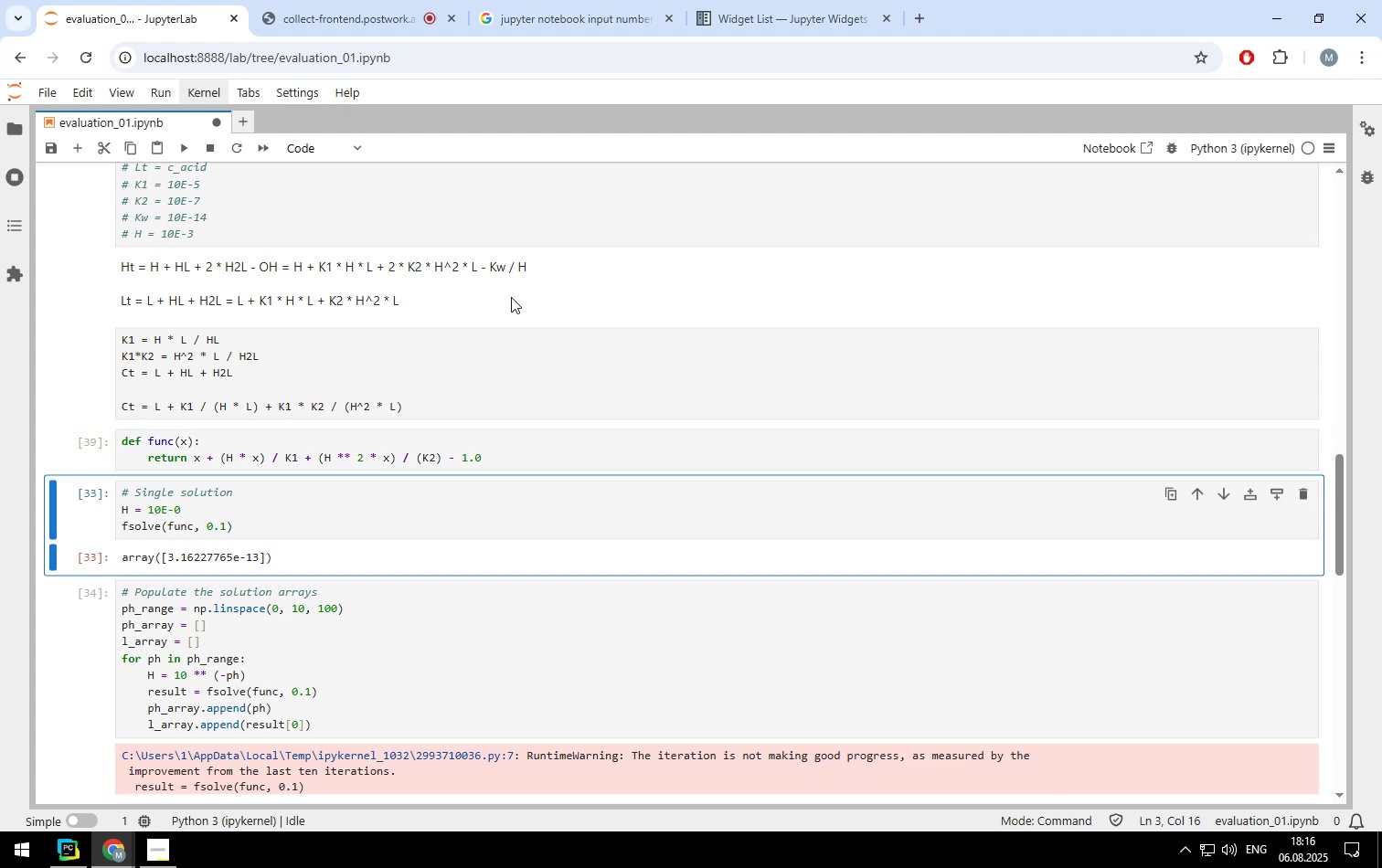 
key(Shift+ShiftLeft)
 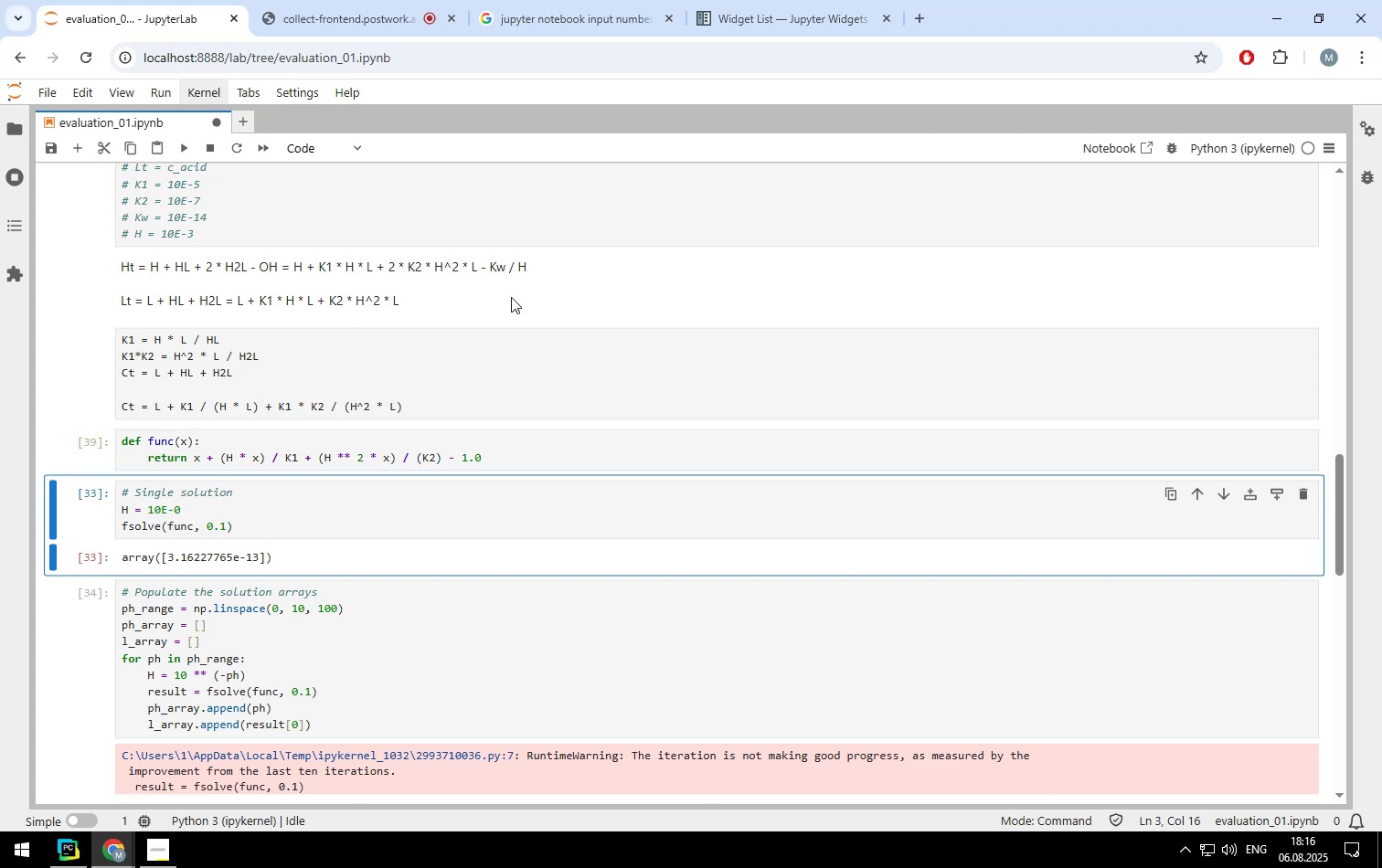 
key(Shift+Enter)
 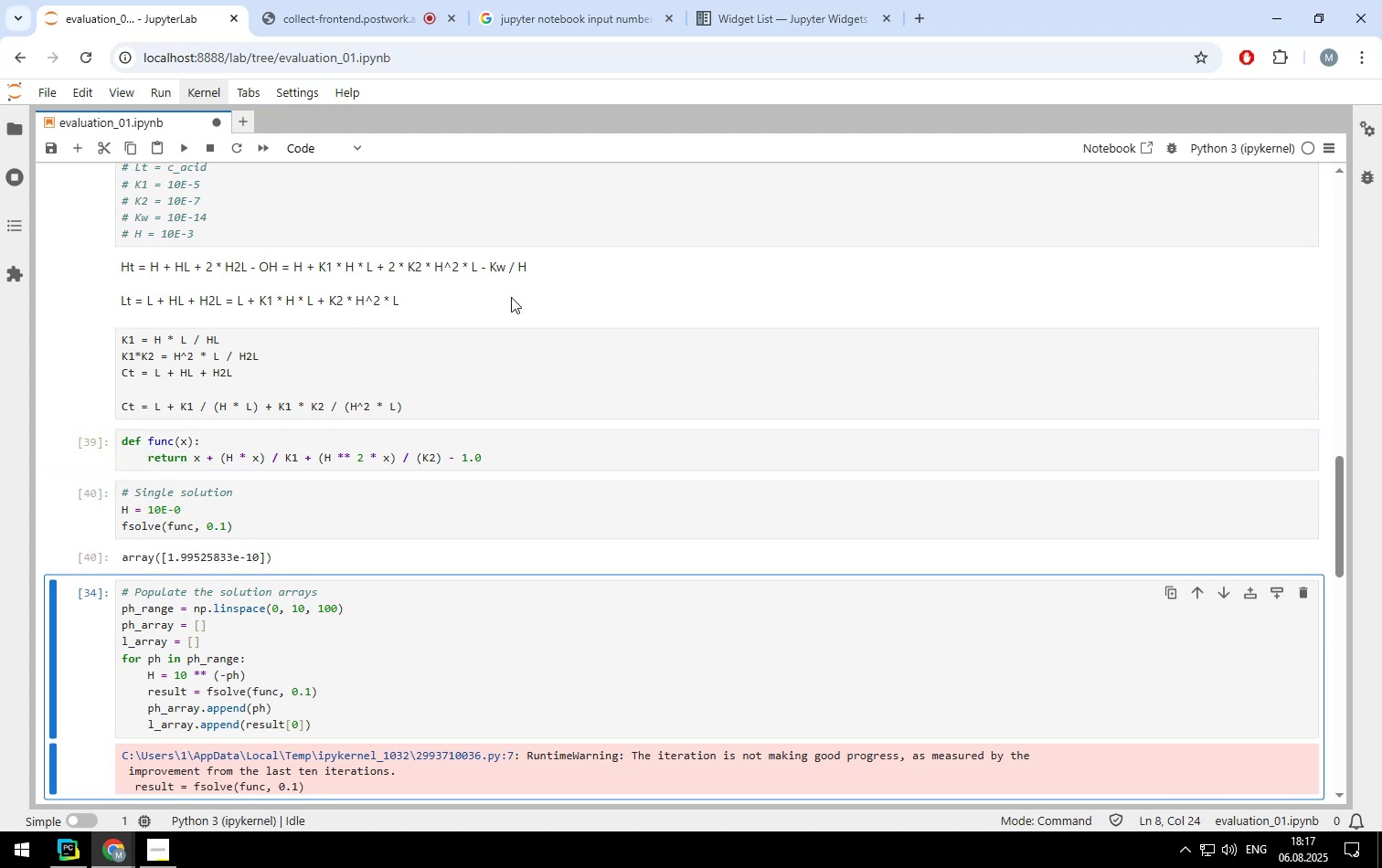 
key(Shift+ShiftLeft)
 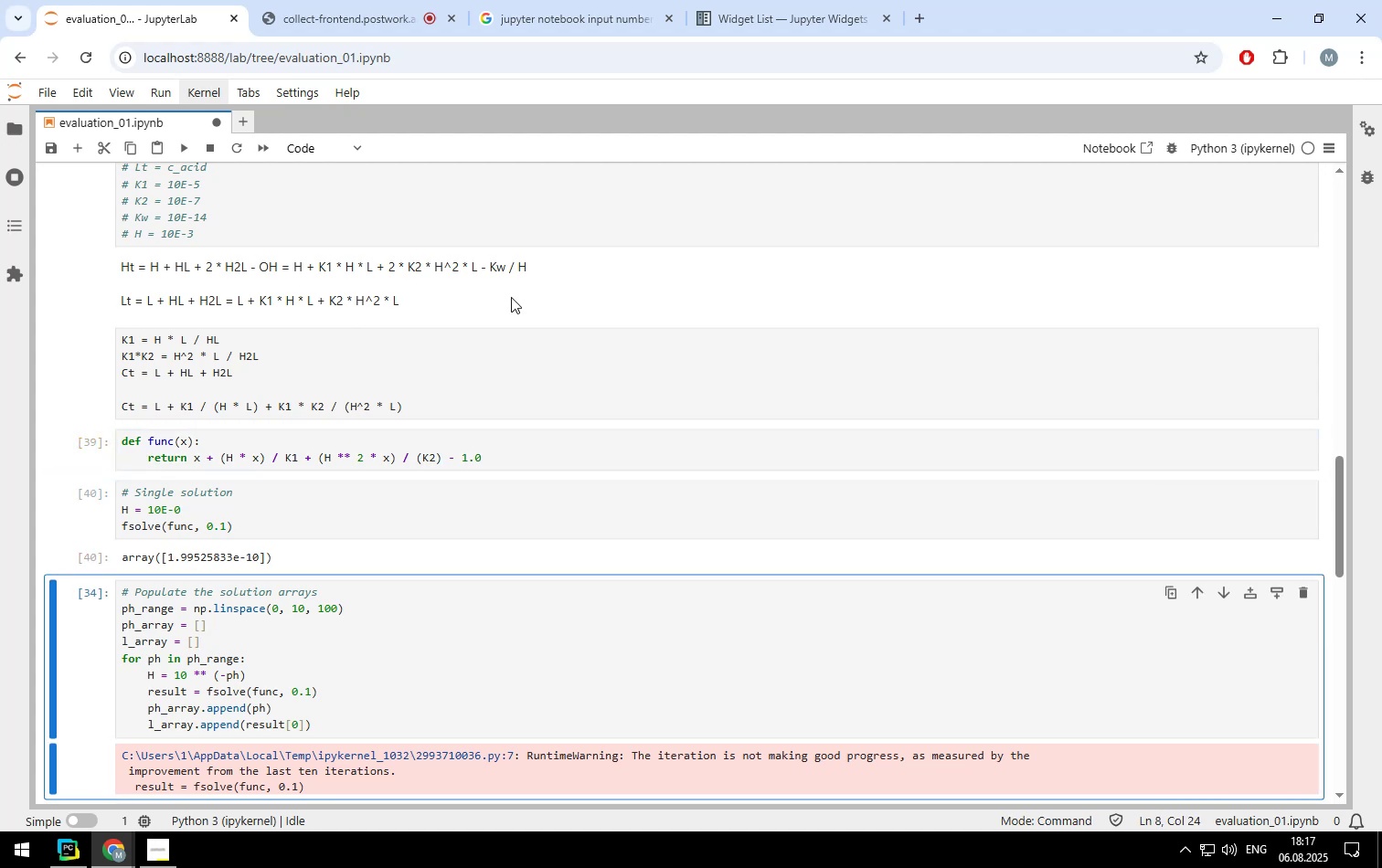 
key(Shift+Enter)
 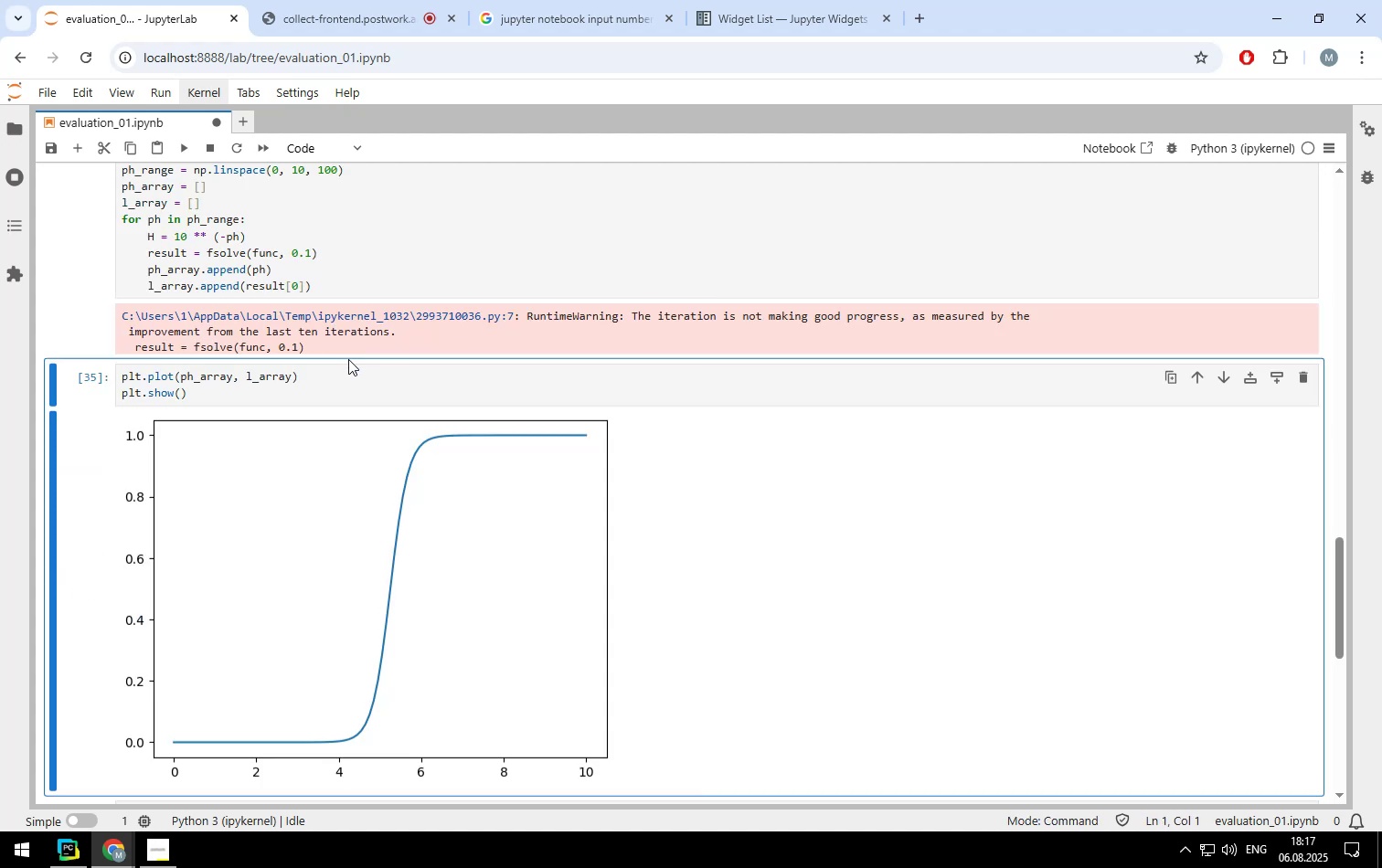 
scroll: coordinate [345, 358], scroll_direction: up, amount: 4.0
 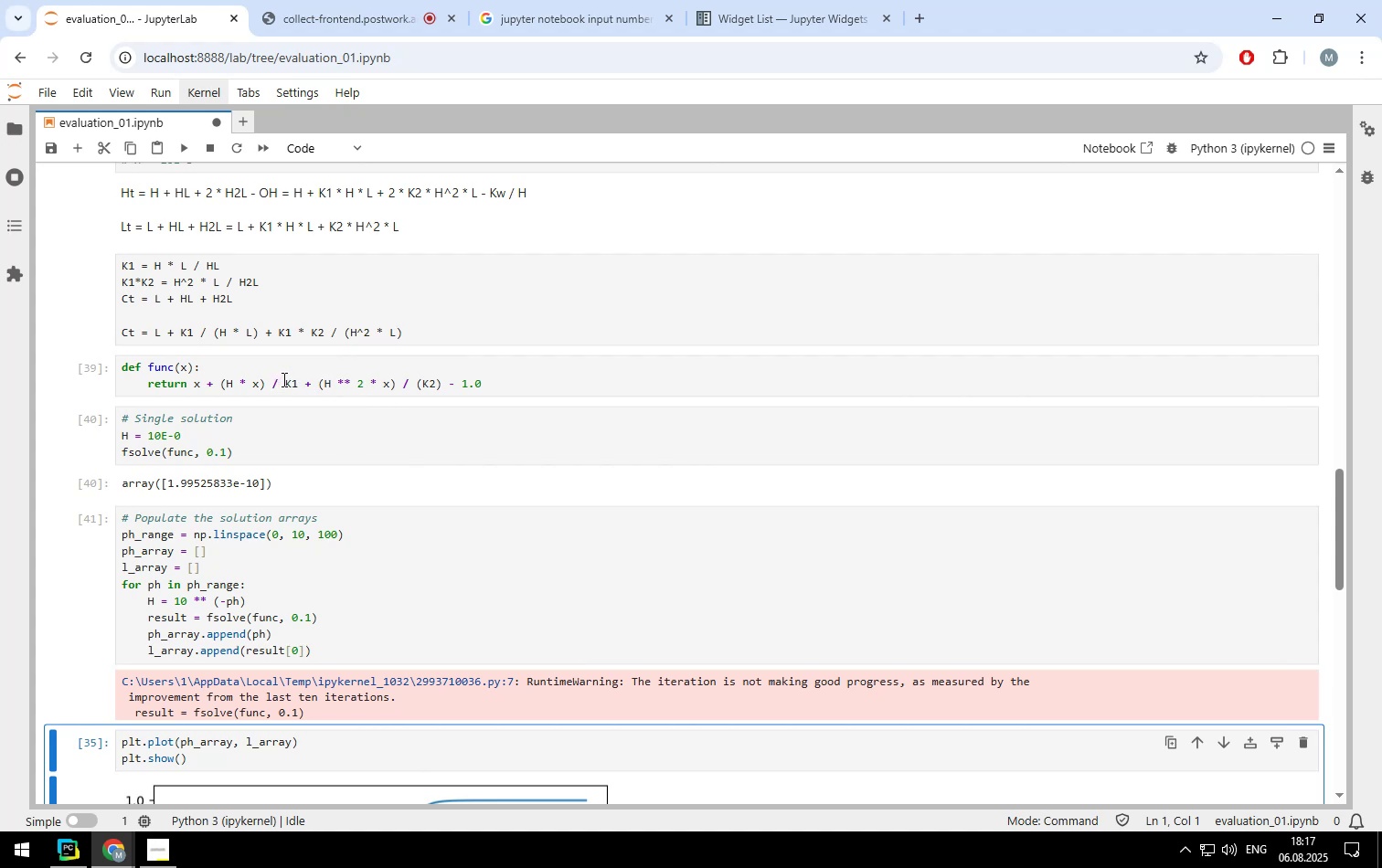 
wait(5.98)
 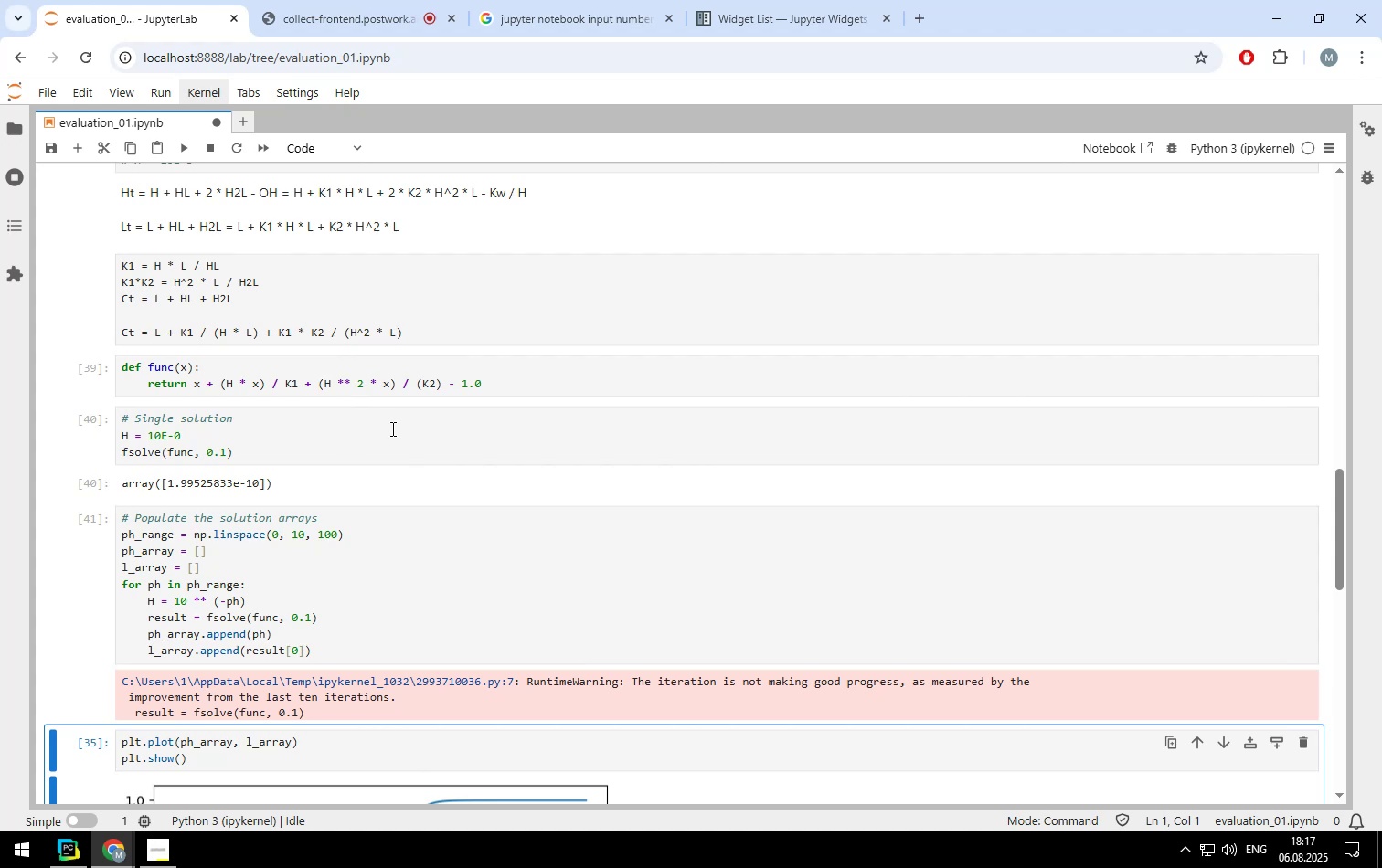 
left_click([419, 385])
 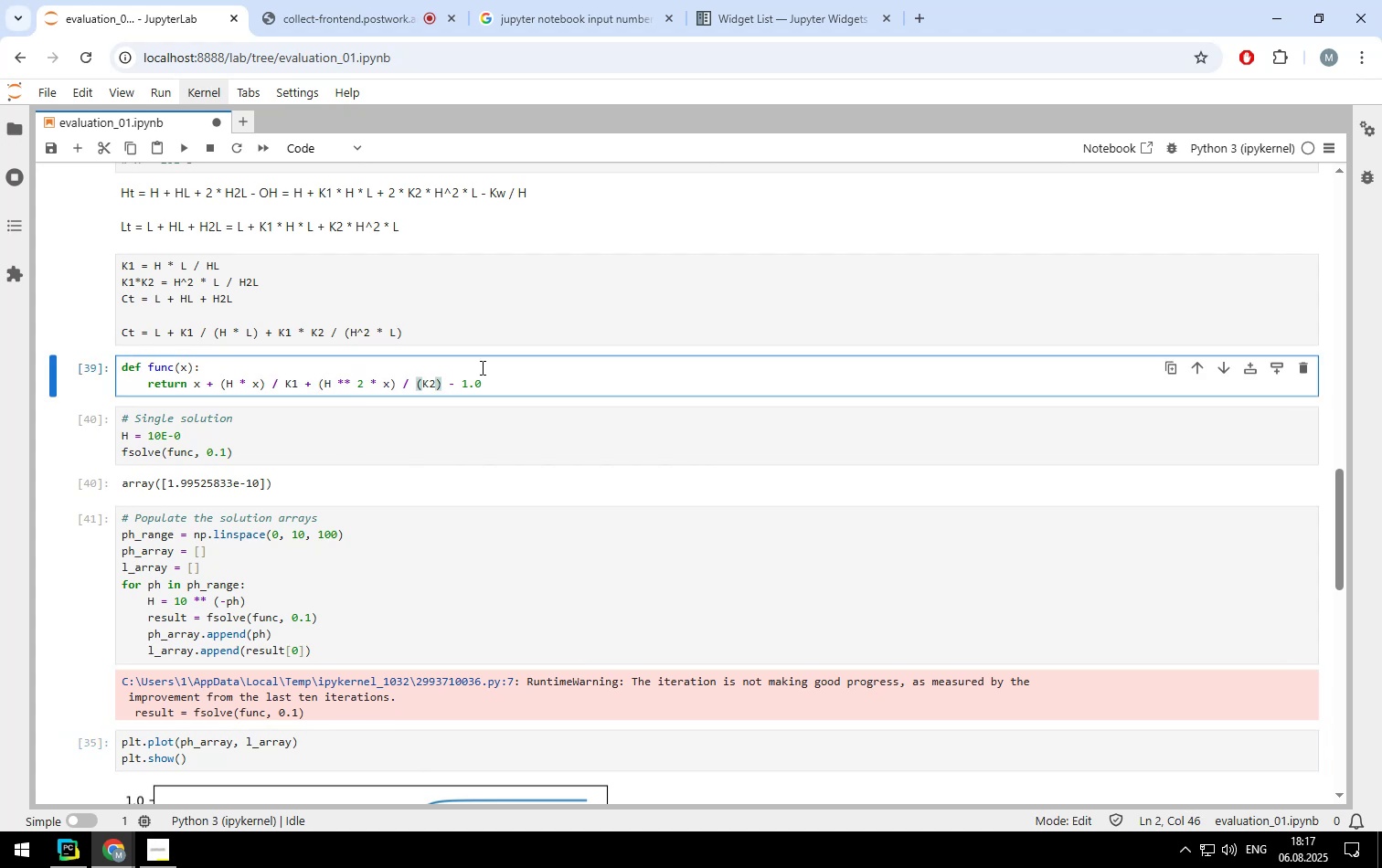 
key(ArrowRight)
 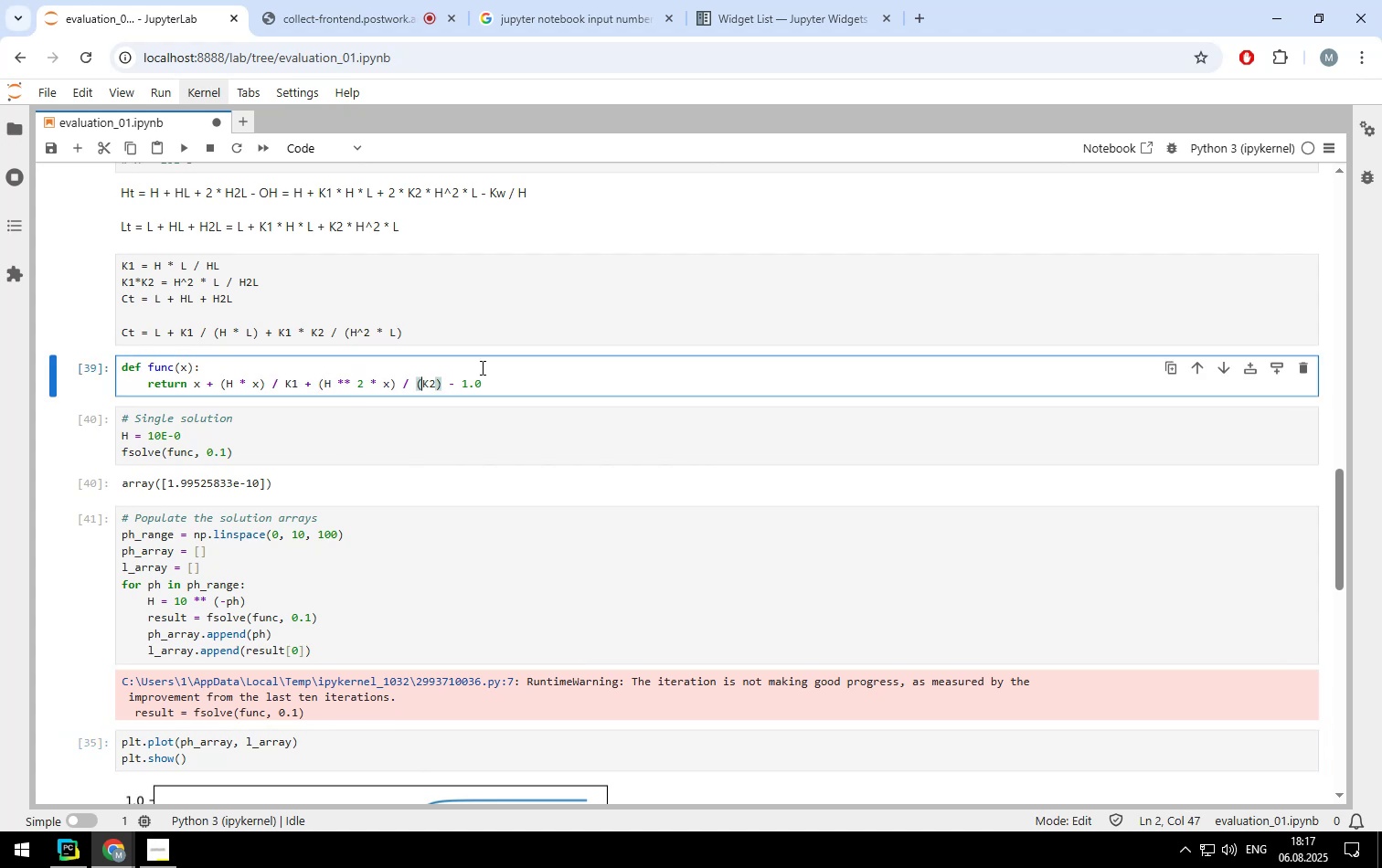 
key(Backspace)
 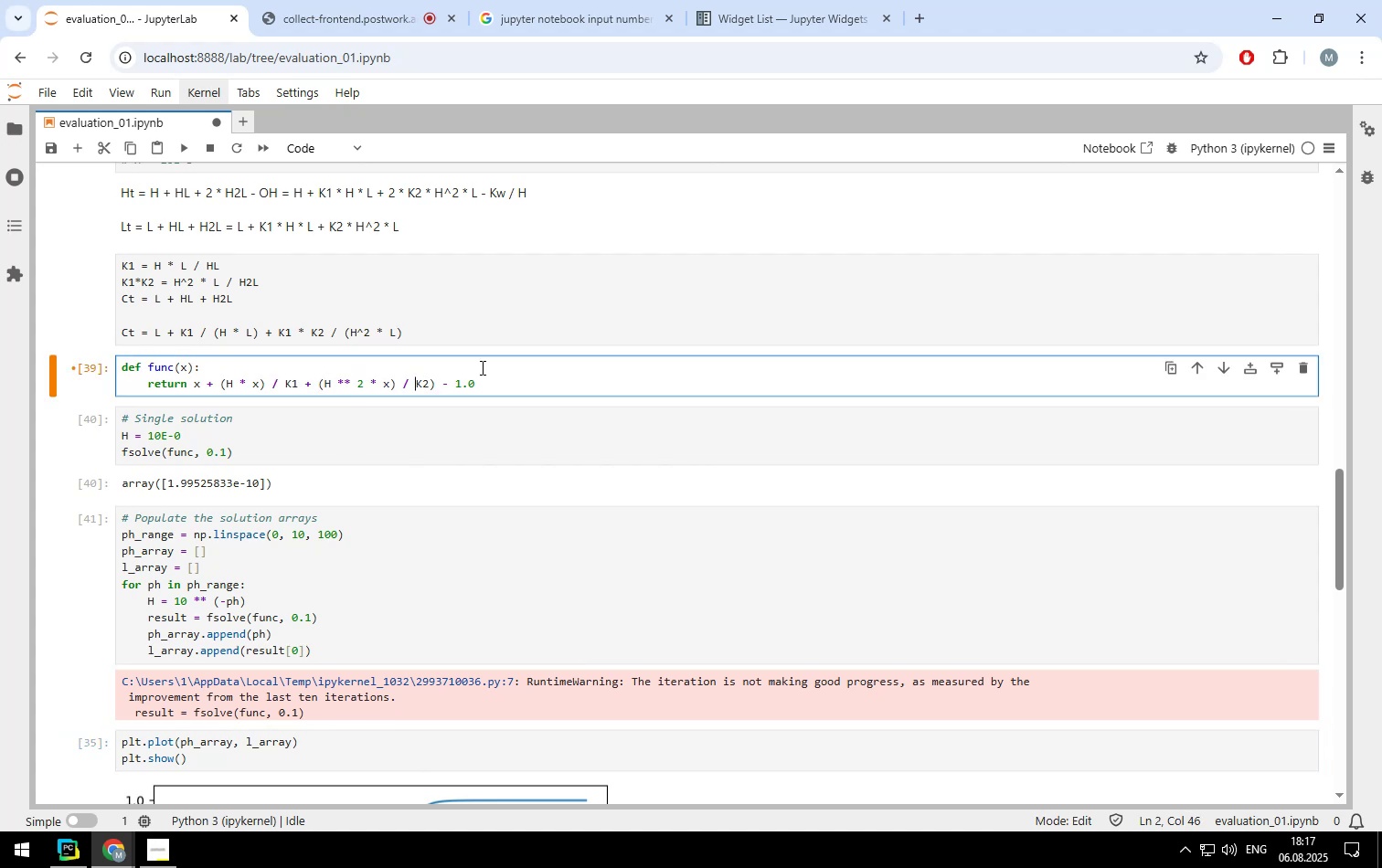 
key(ArrowRight)
 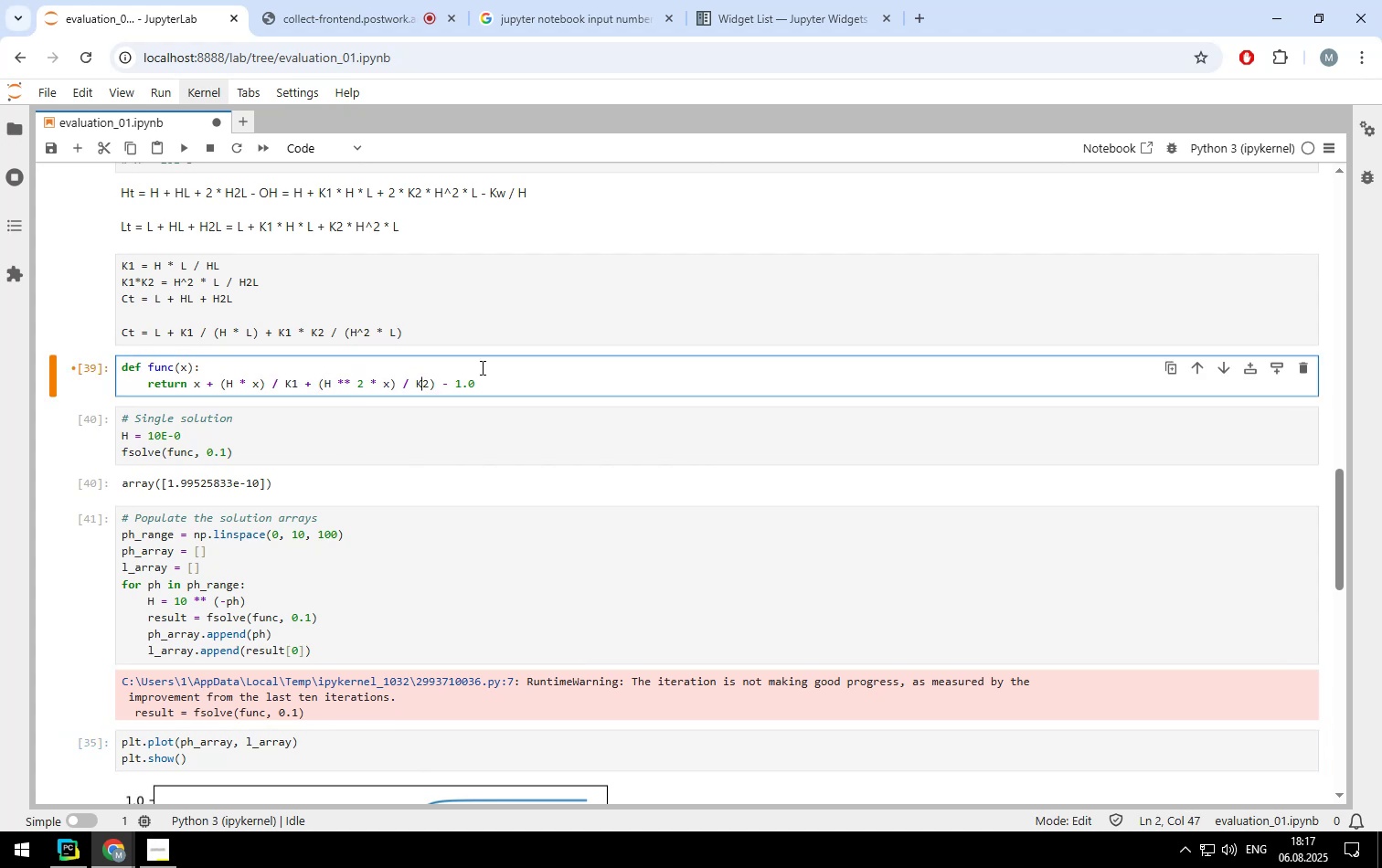 
key(ArrowRight)
 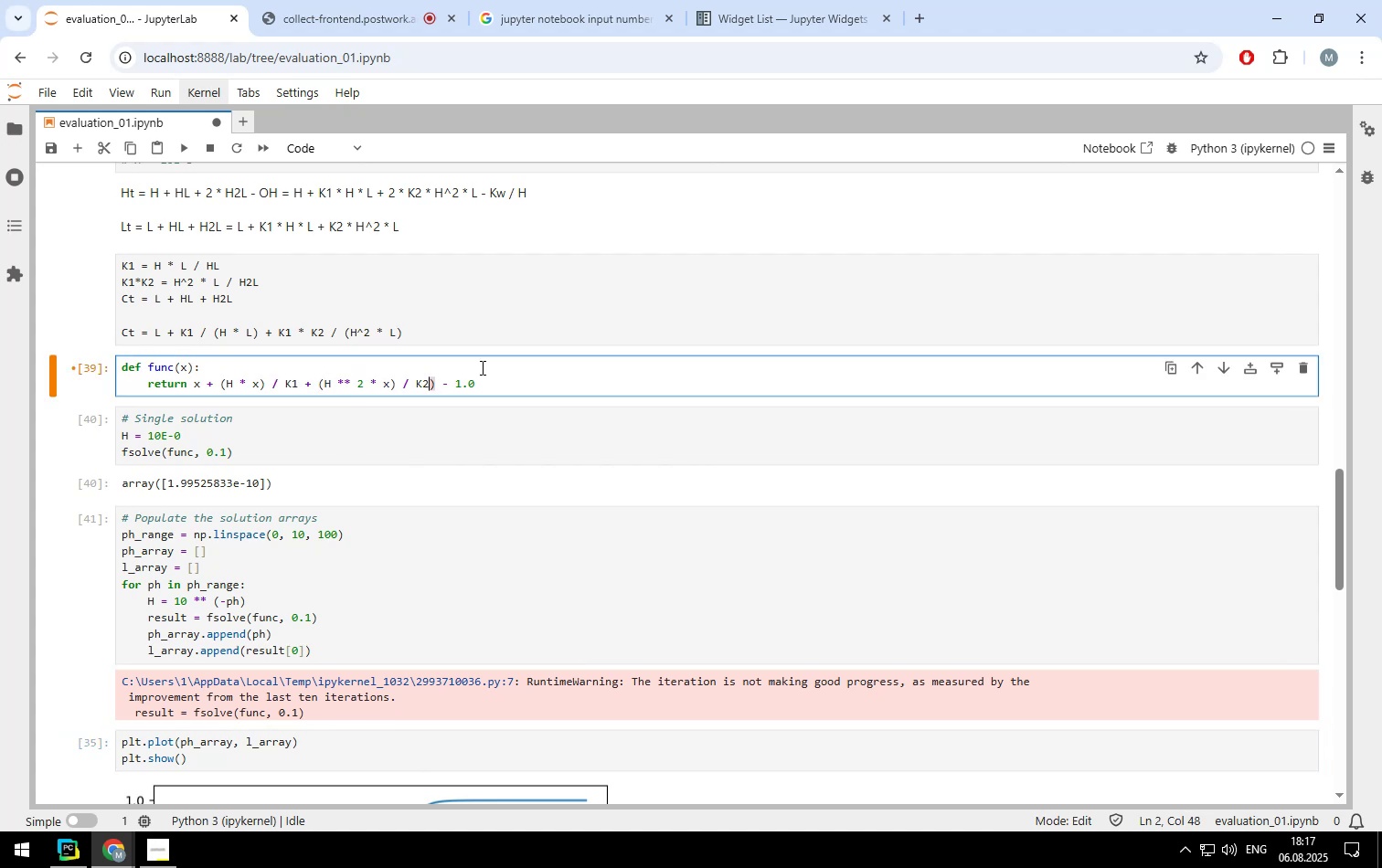 
key(ArrowRight)
 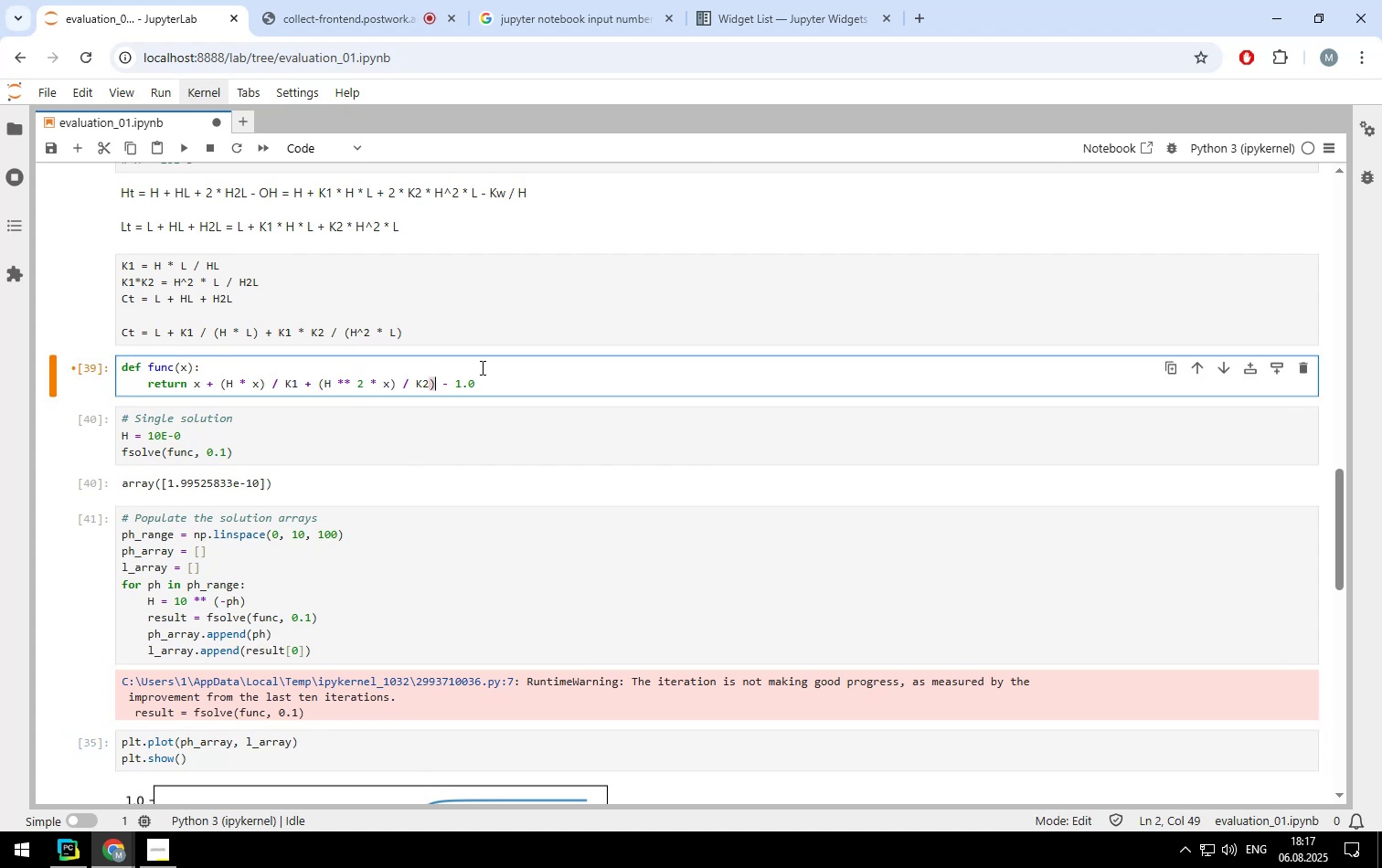 
key(Backspace)
 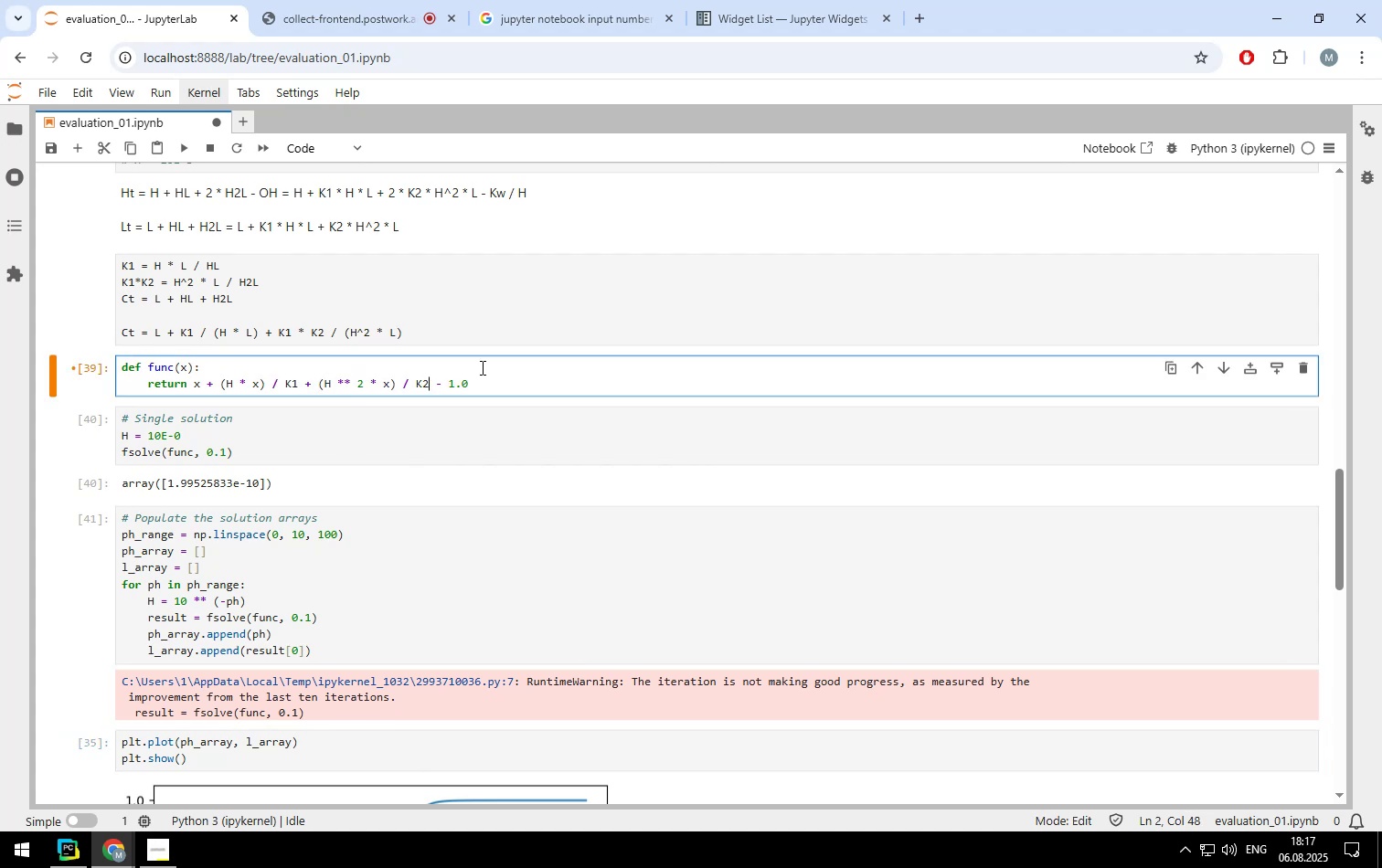 
key(Shift+ShiftLeft)
 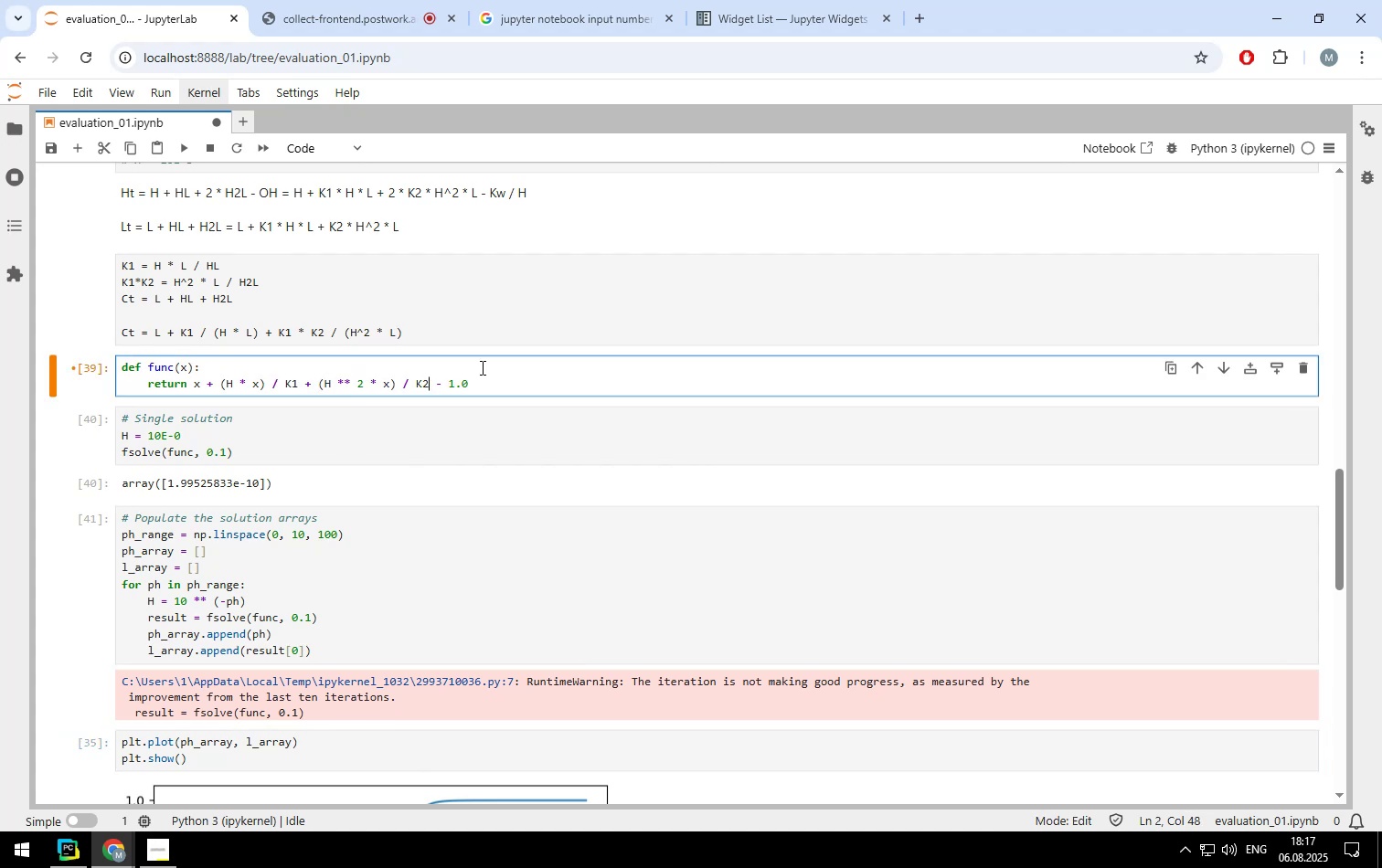 
key(Shift+Enter)
 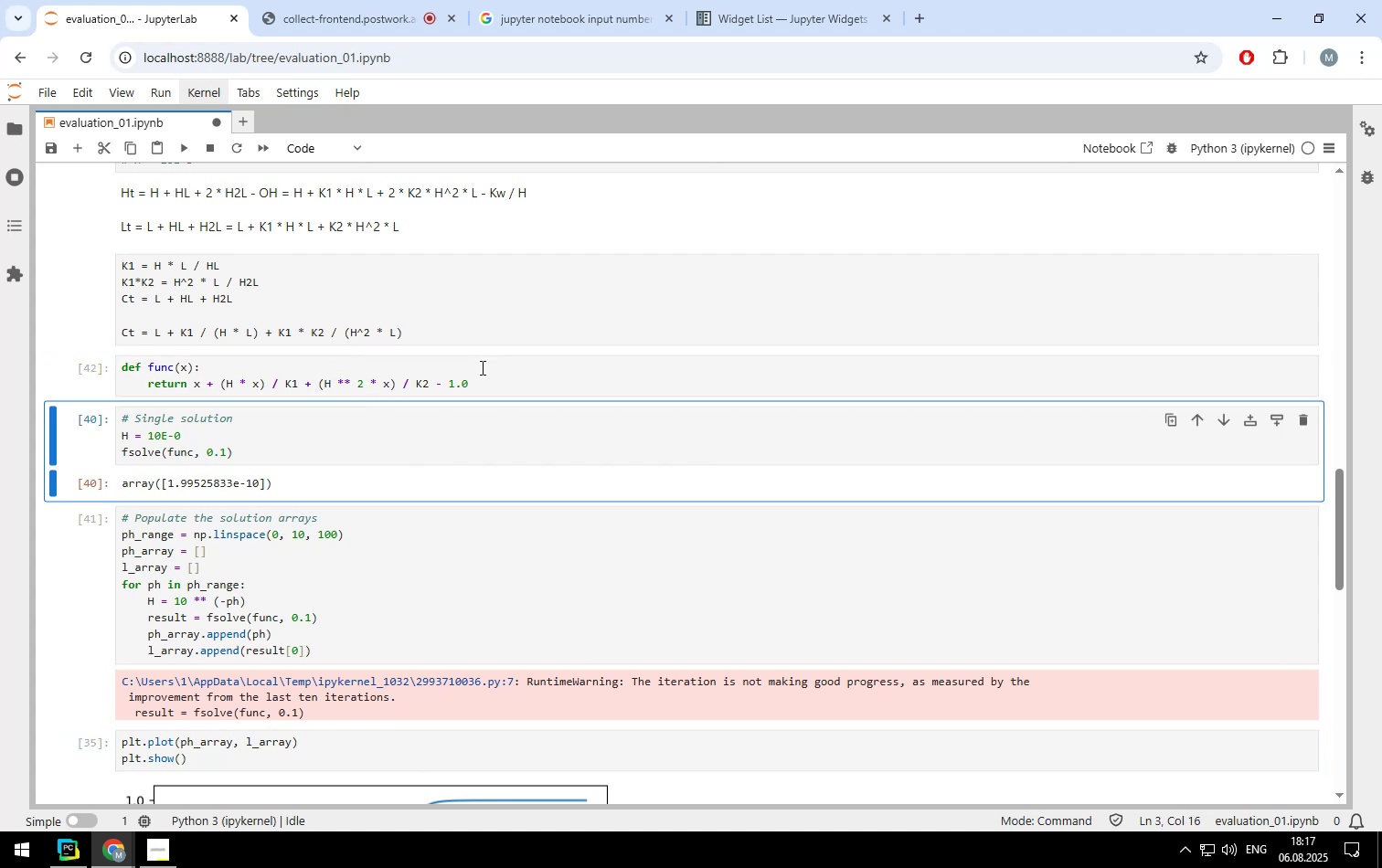 
key(Shift+ShiftLeft)
 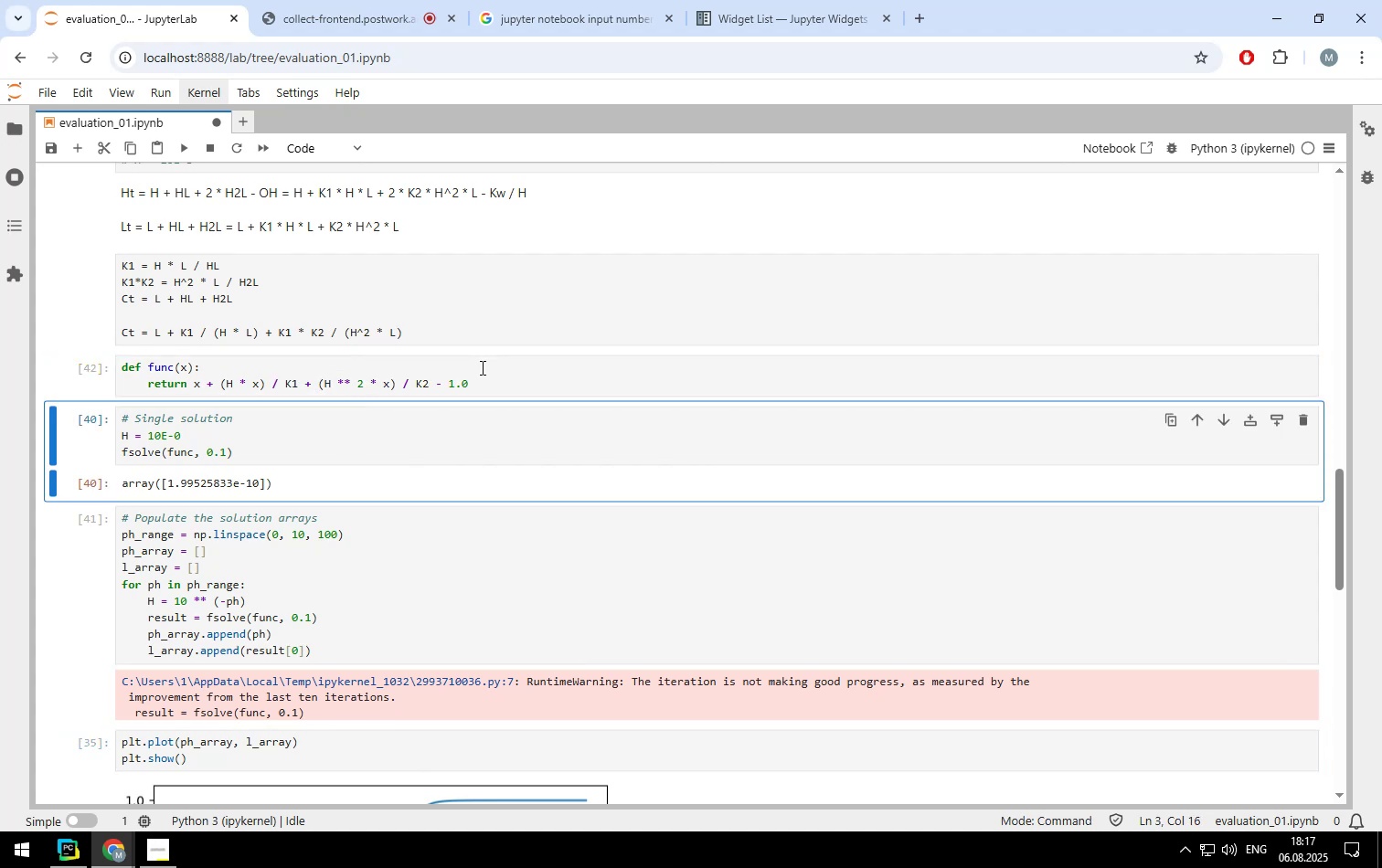 
key(Shift+Enter)
 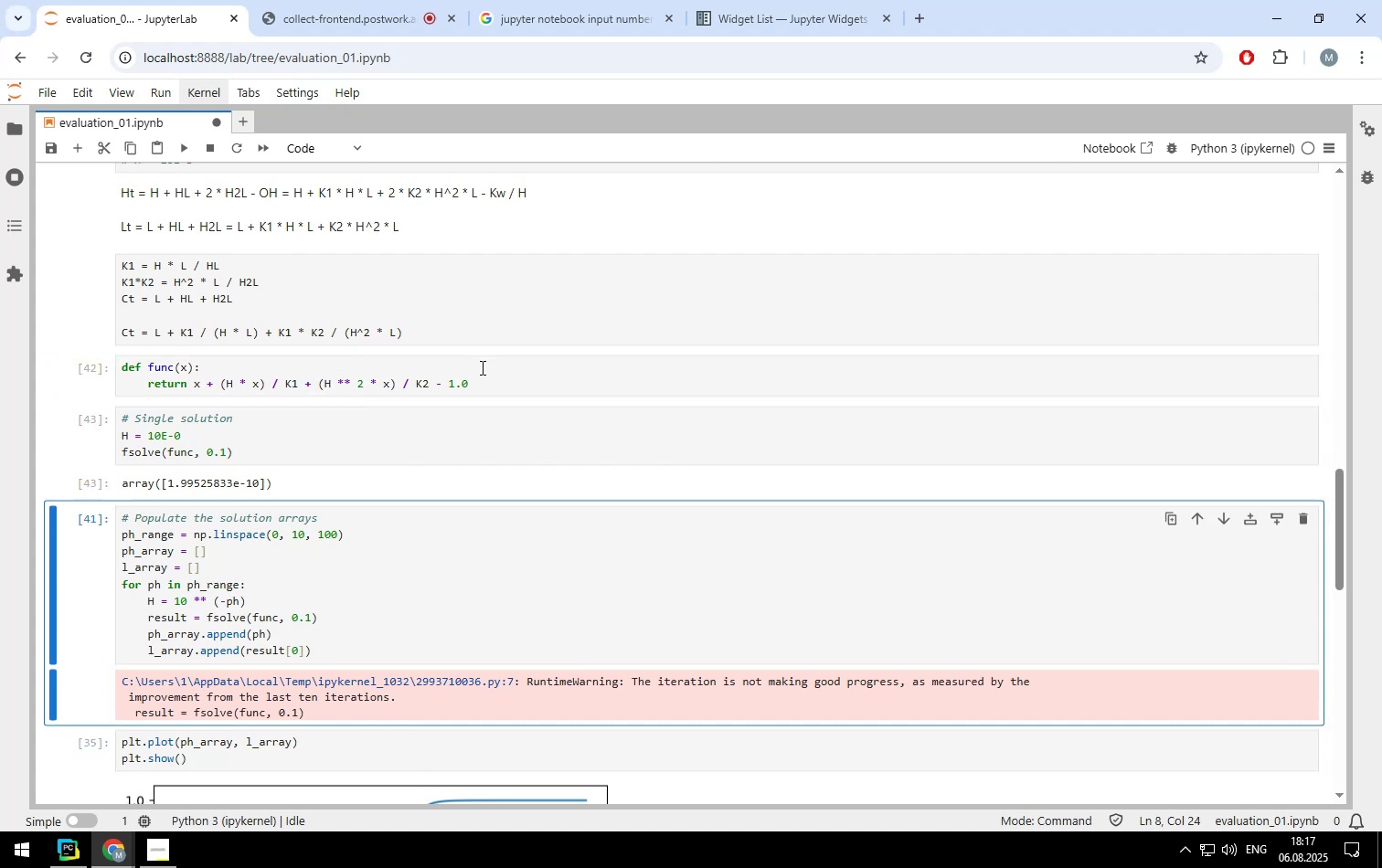 
key(Shift+ShiftLeft)
 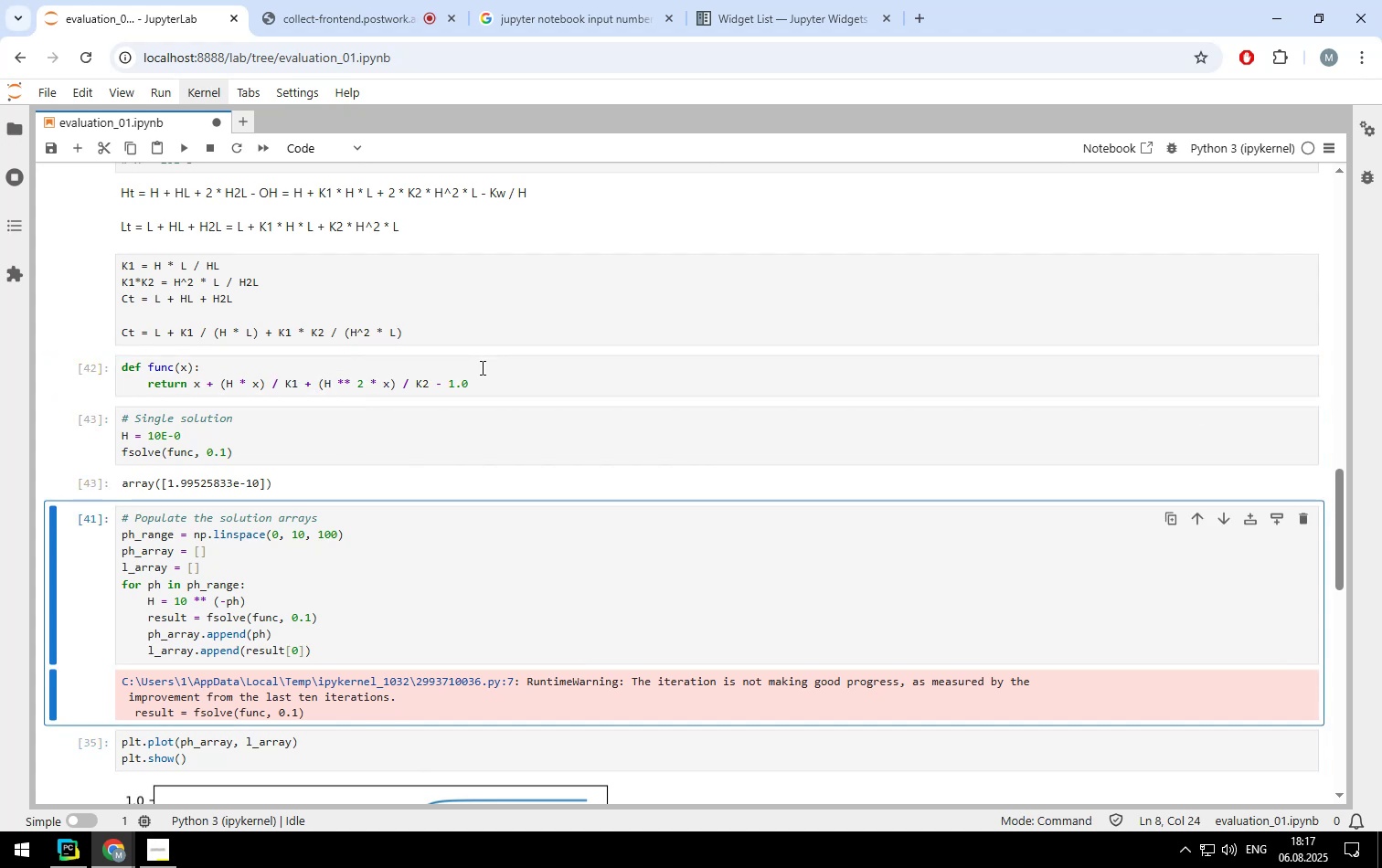 
key(Shift+Enter)
 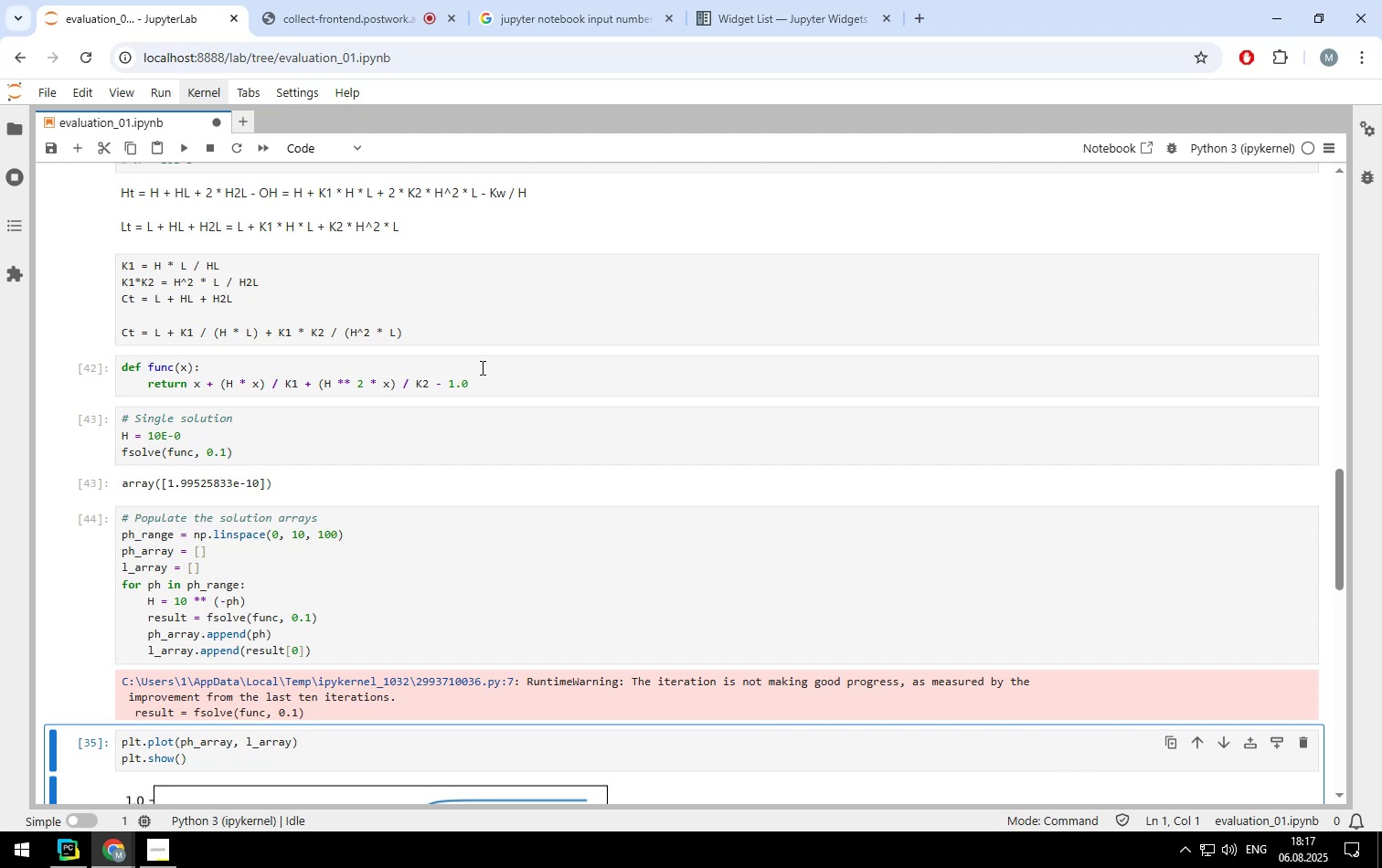 
scroll: coordinate [526, 355], scroll_direction: down, amount: 3.0
 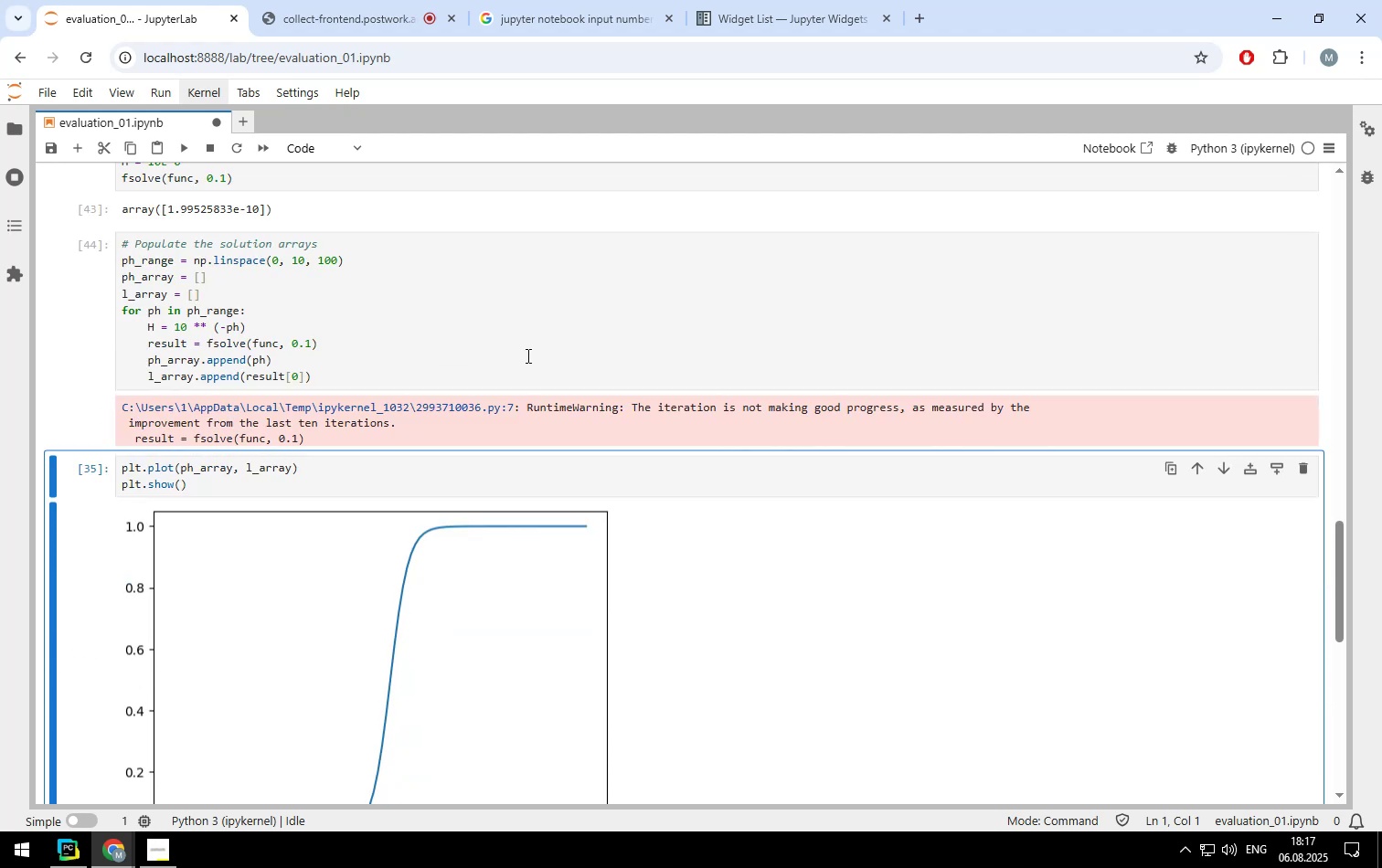 
key(Shift+ShiftLeft)
 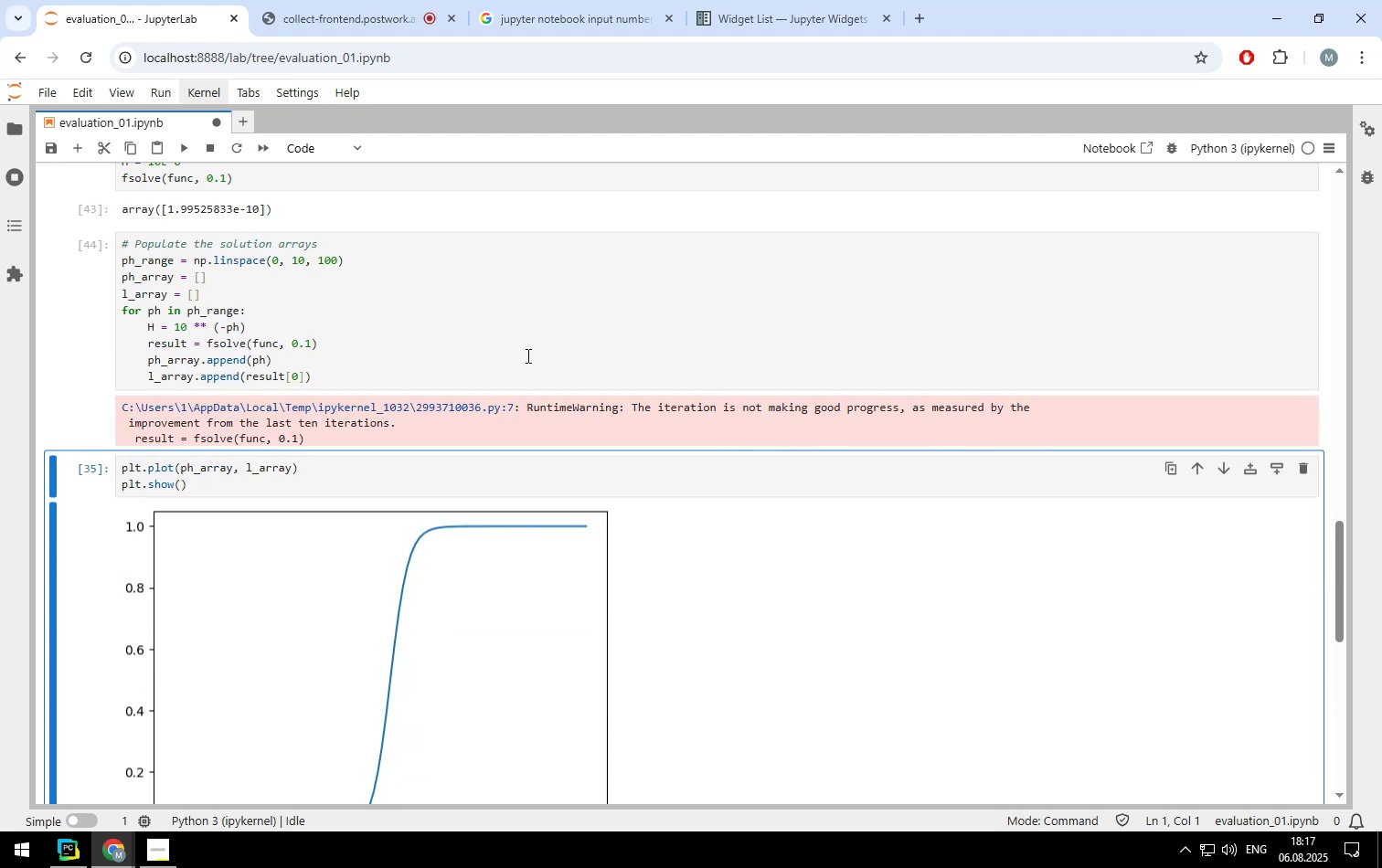 
key(Shift+ShiftLeft)
 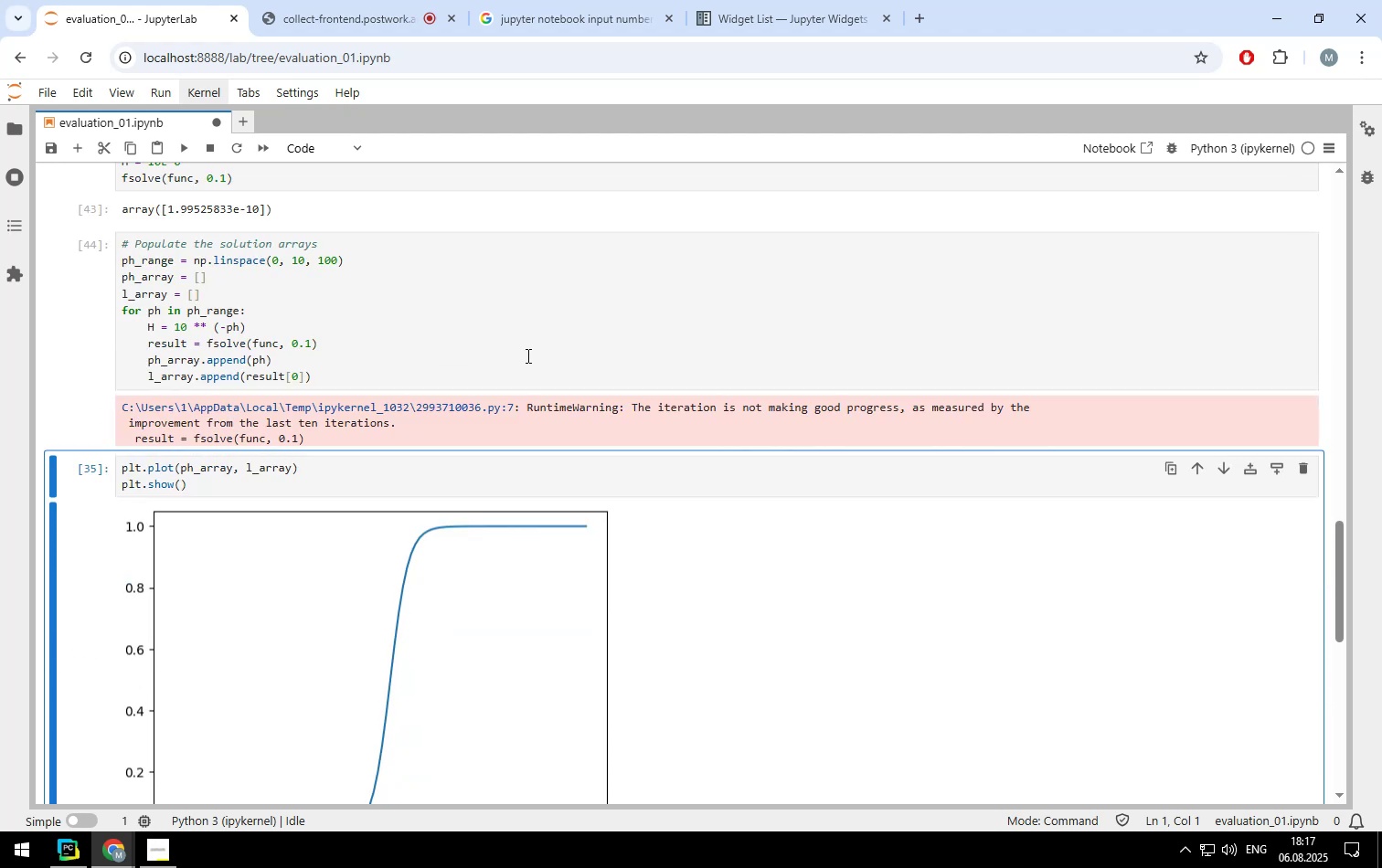 
key(Shift+Enter)
 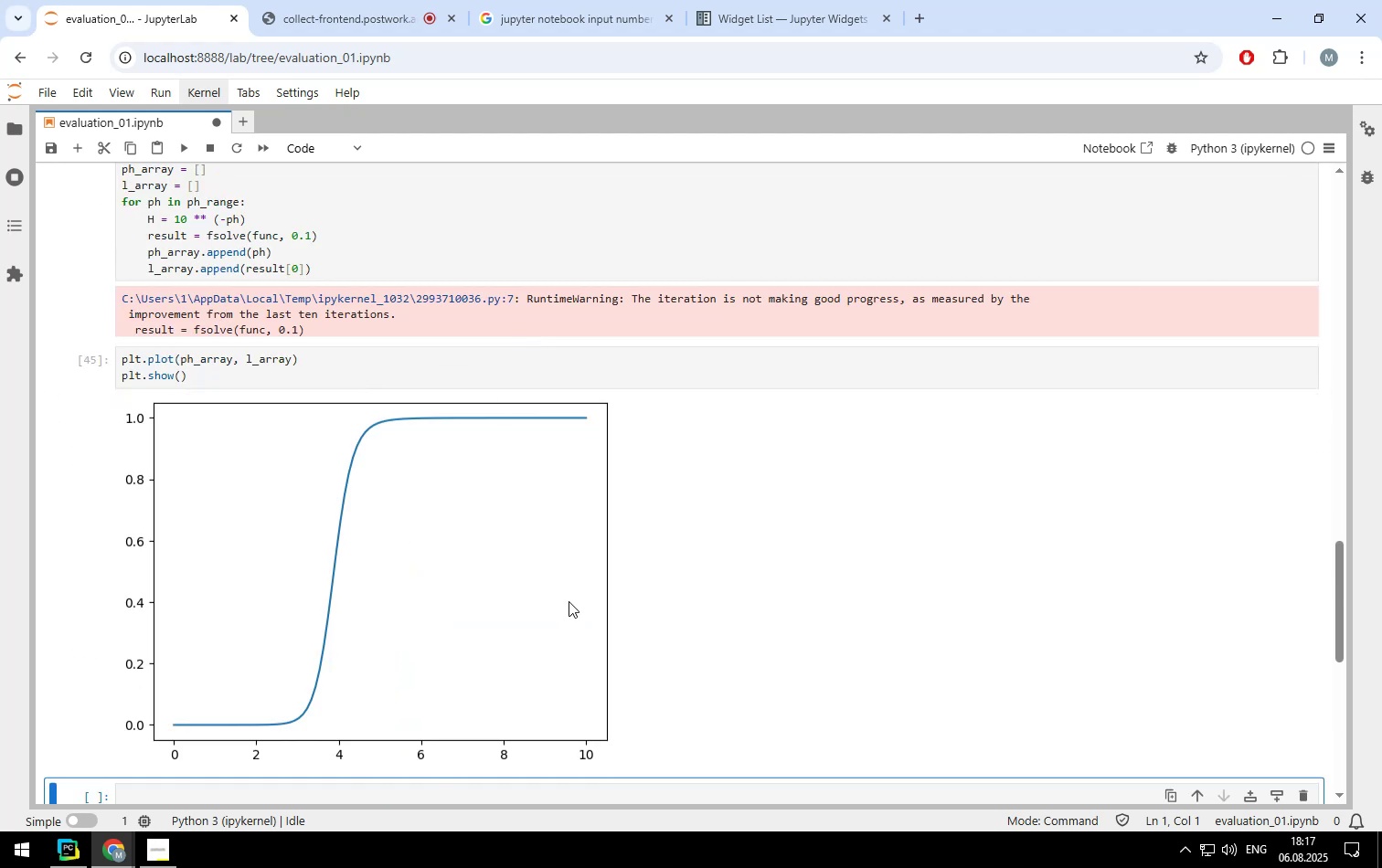 
scroll: coordinate [565, 601], scroll_direction: down, amount: 1.0
 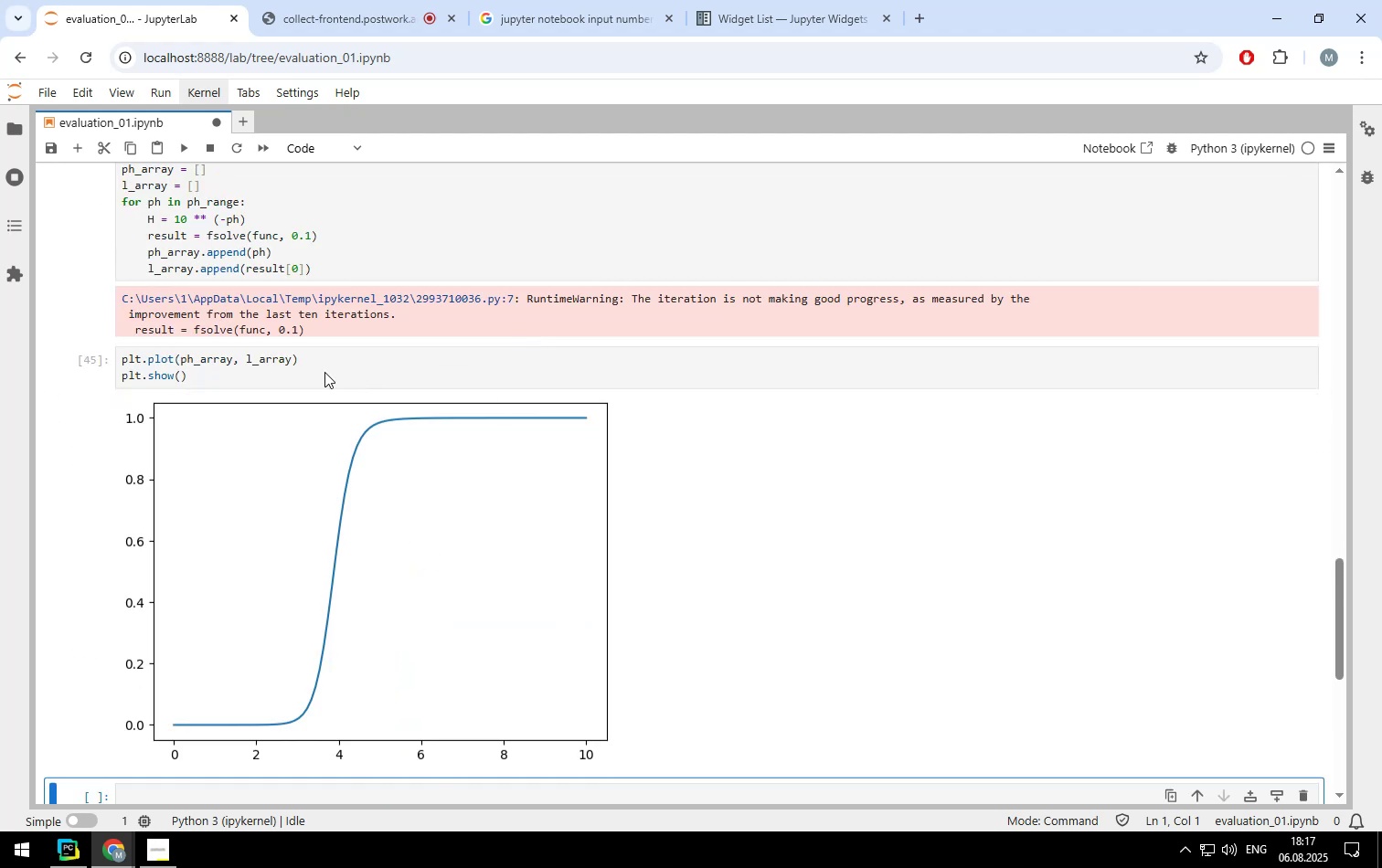 
scroll: coordinate [271, 368], scroll_direction: up, amount: 9.0
 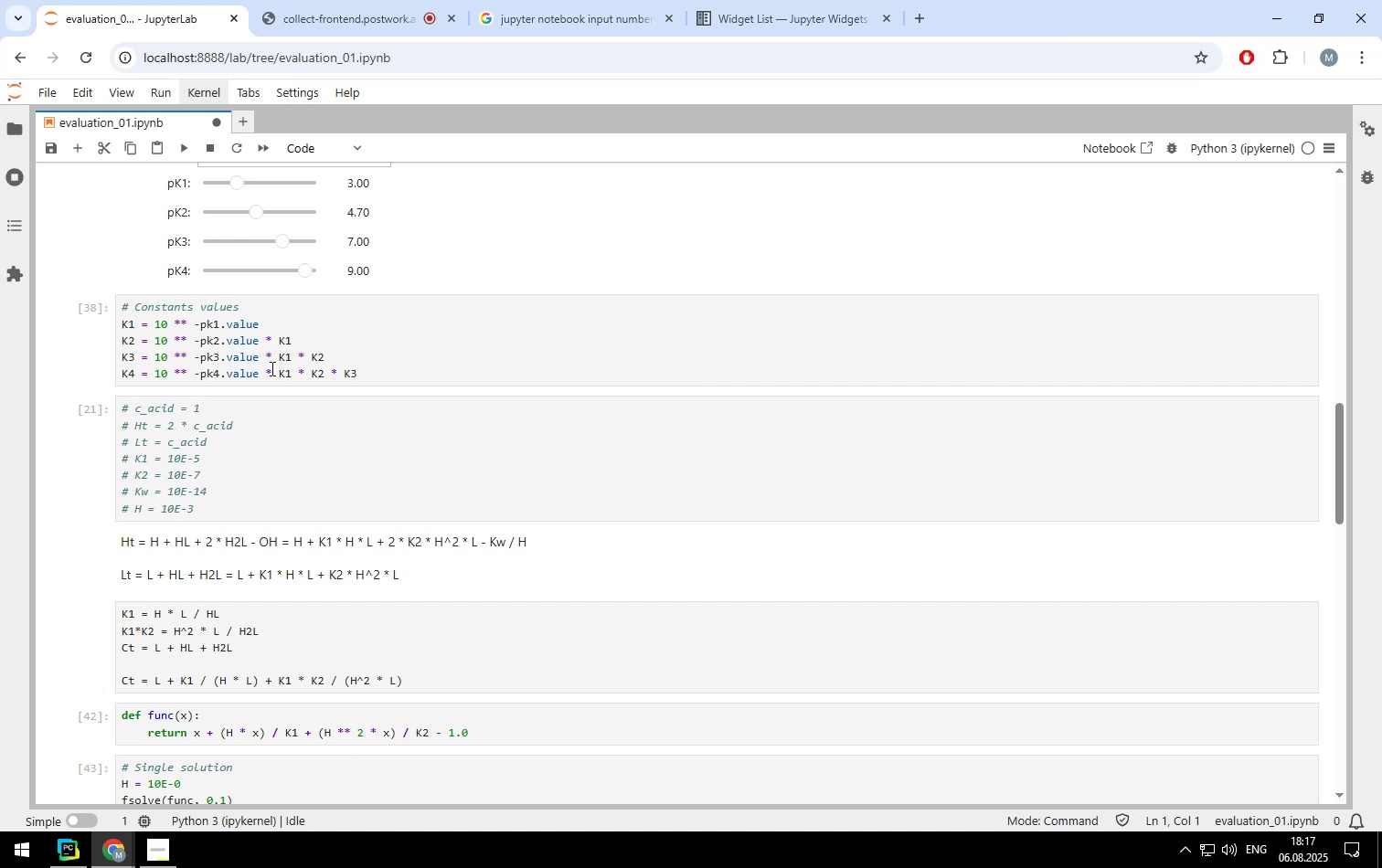 
scroll: coordinate [252, 390], scroll_direction: down, amount: 2.0
 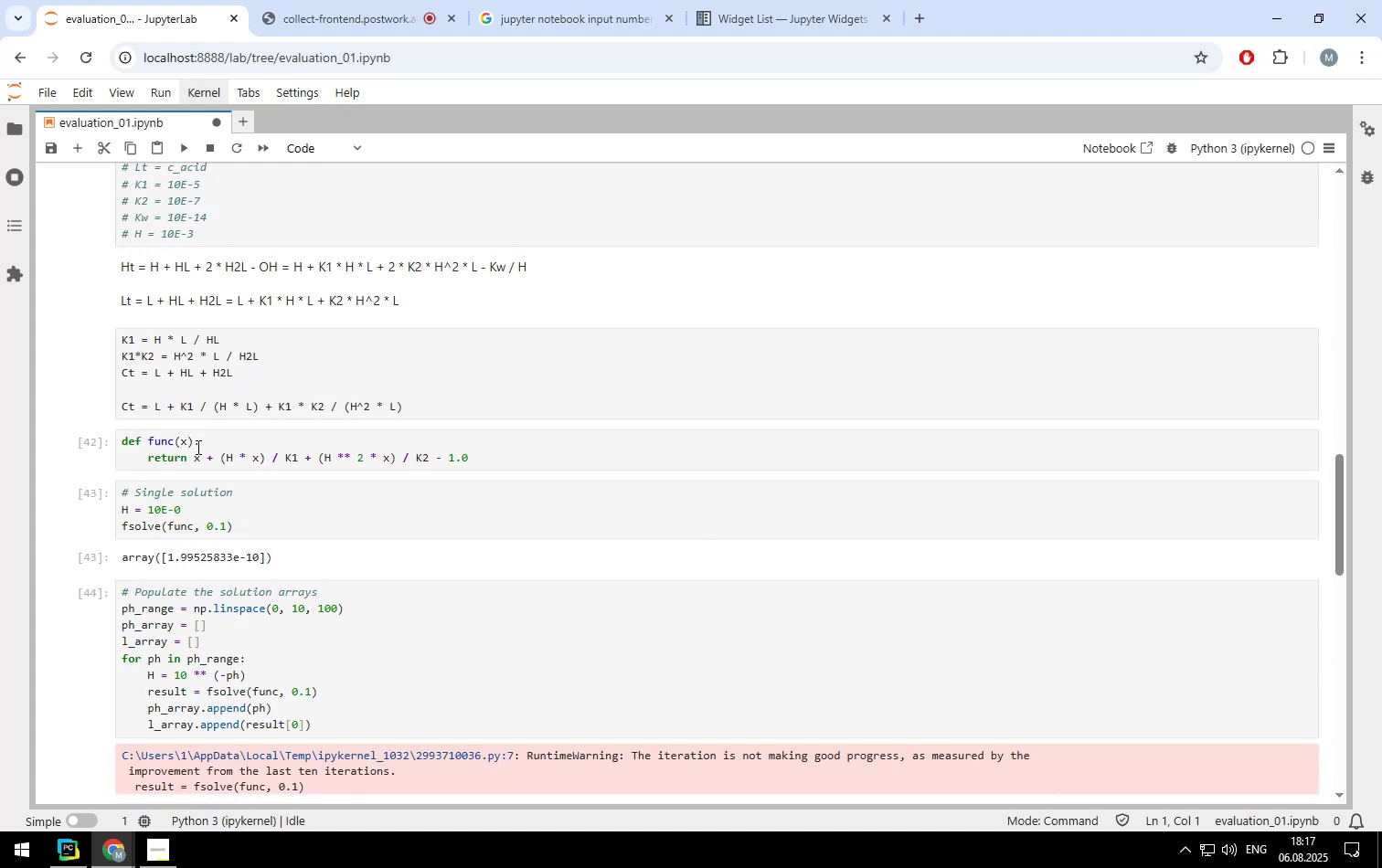 
left_click([211, 440])
 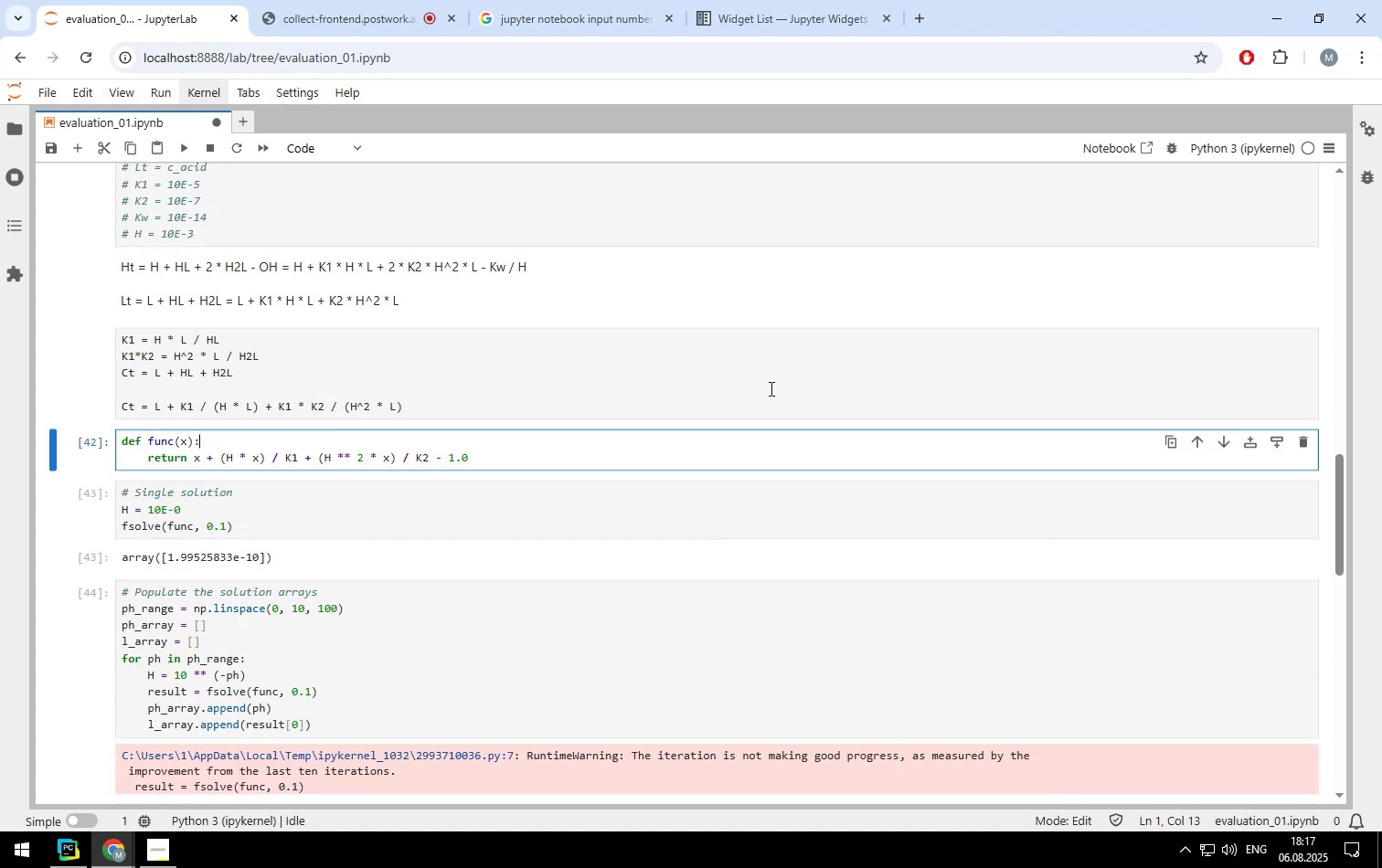 
key(Enter)
 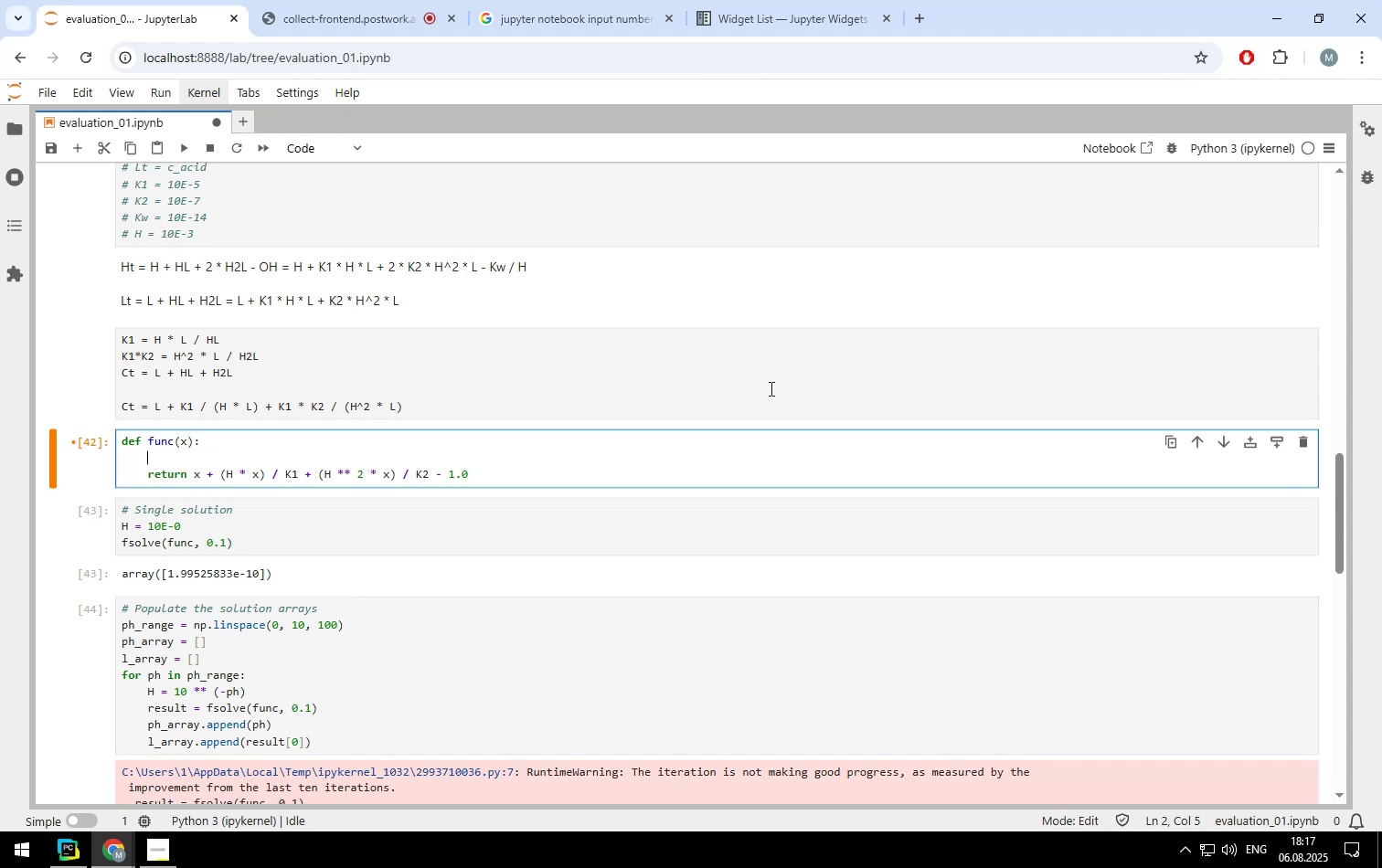 
wait(24.74)
 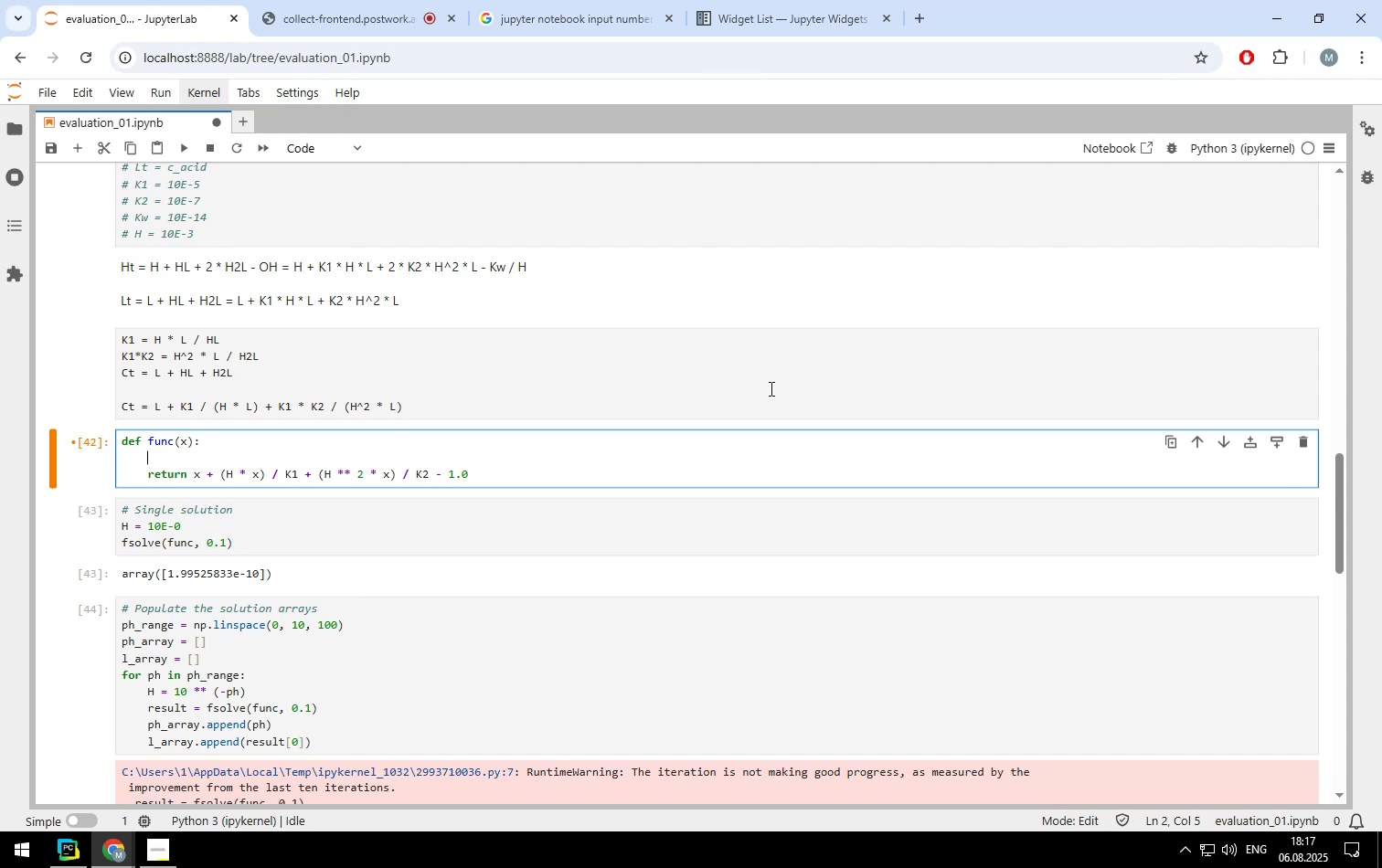 
type(for )
 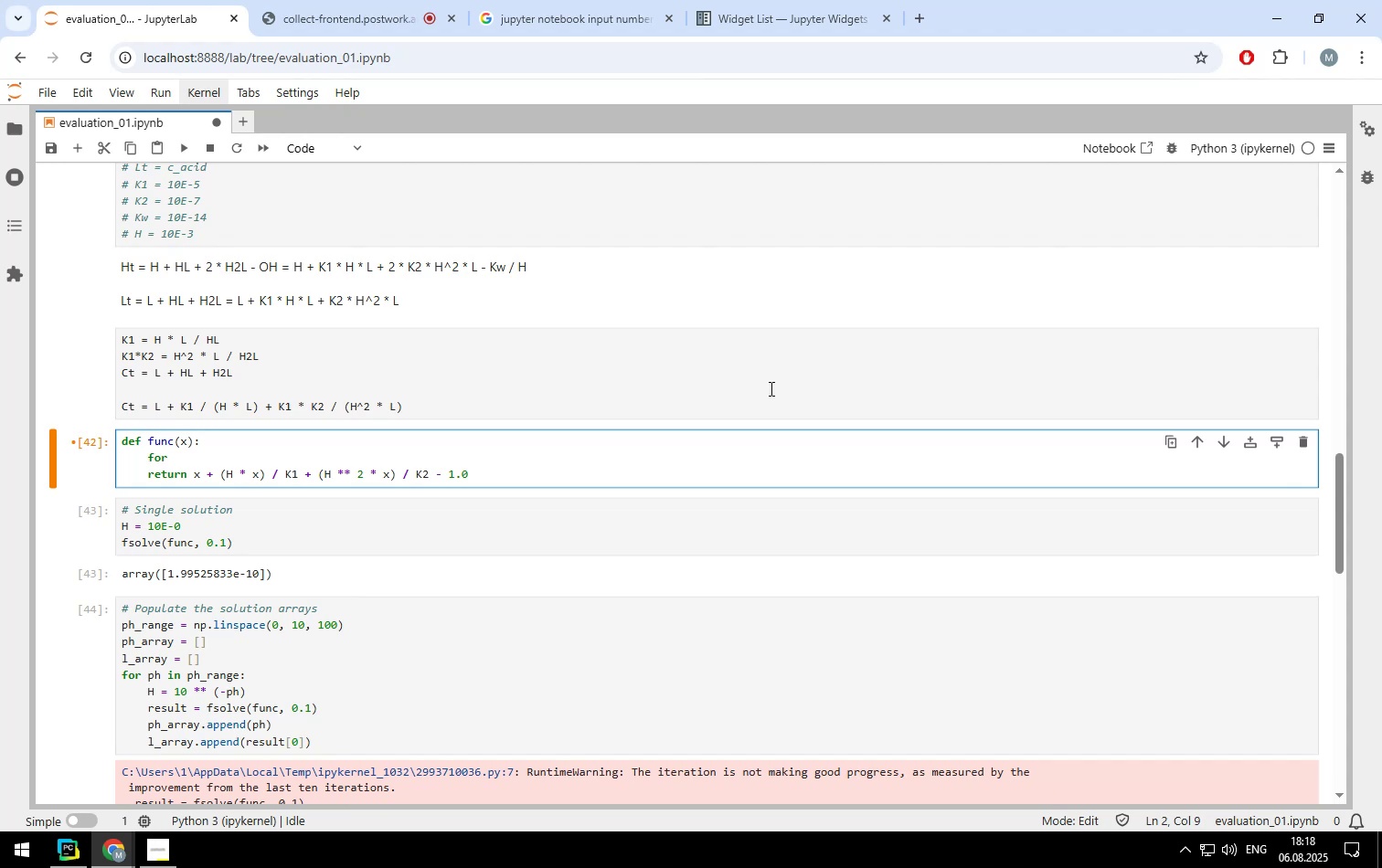 
type(i in range )
key(Backspace)
type(()
 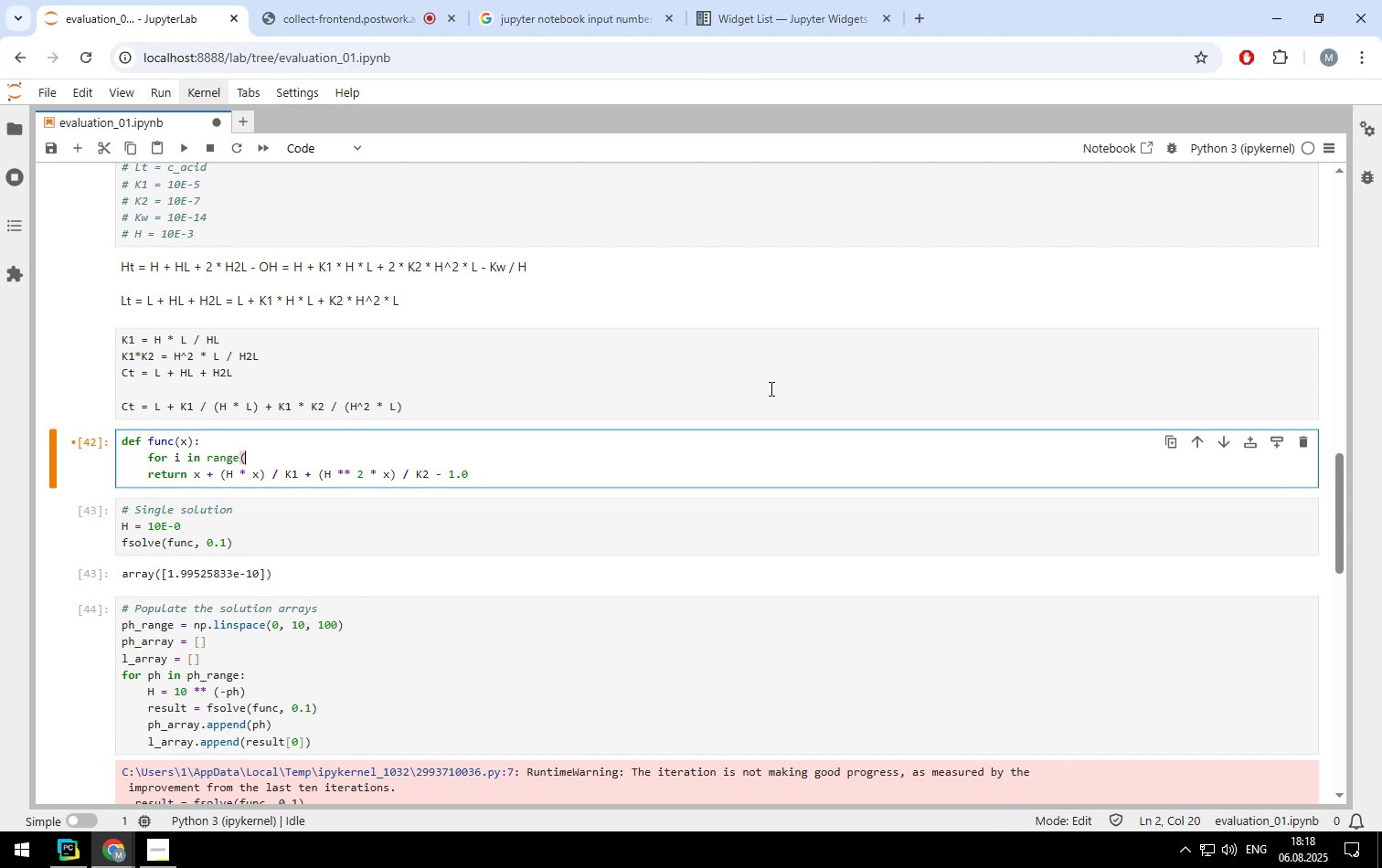 
scroll: coordinate [601, 378], scroll_direction: up, amount: 6.0
 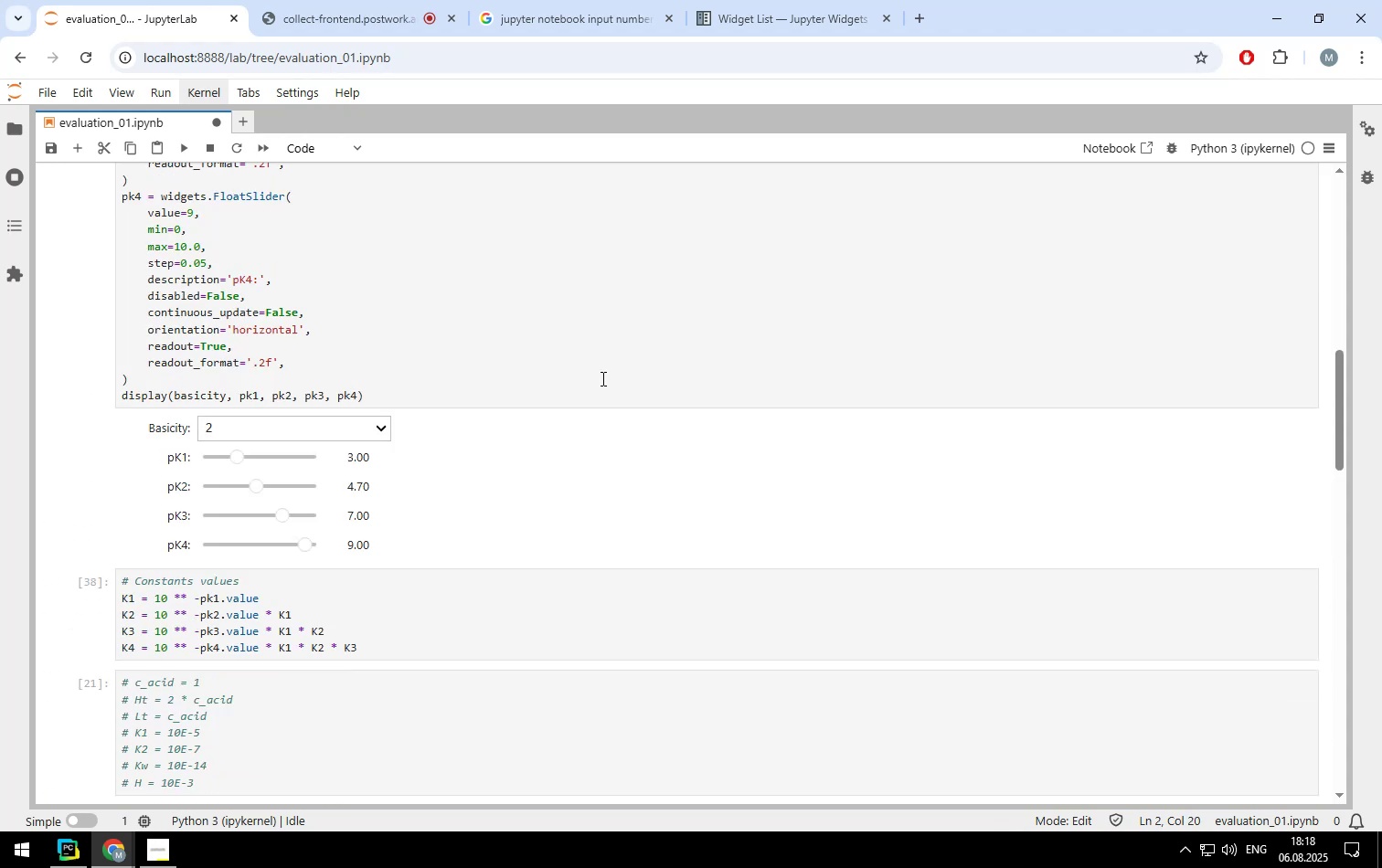 
scroll: coordinate [601, 378], scroll_direction: down, amount: 5.0
 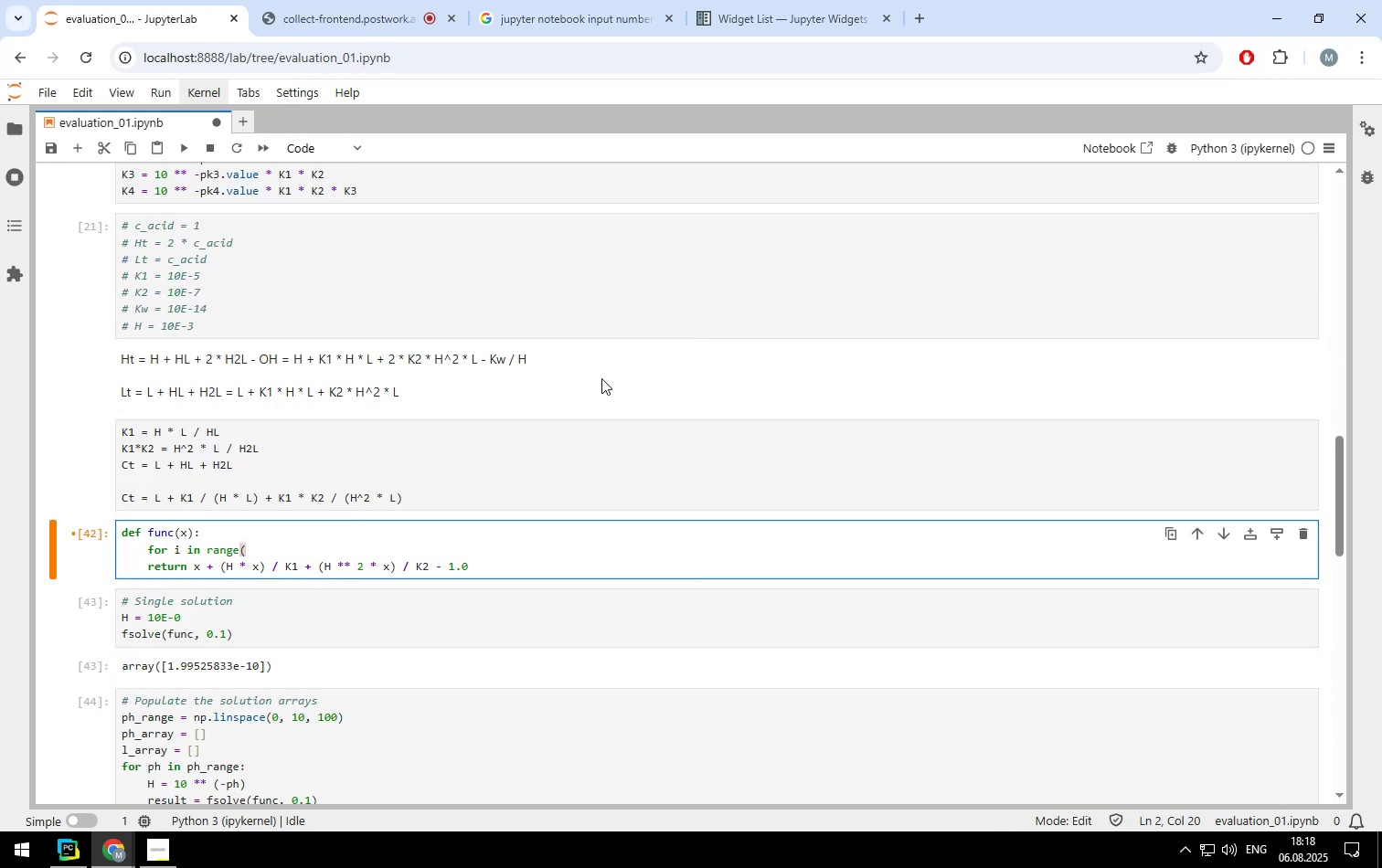 
type(basicity.value):)
 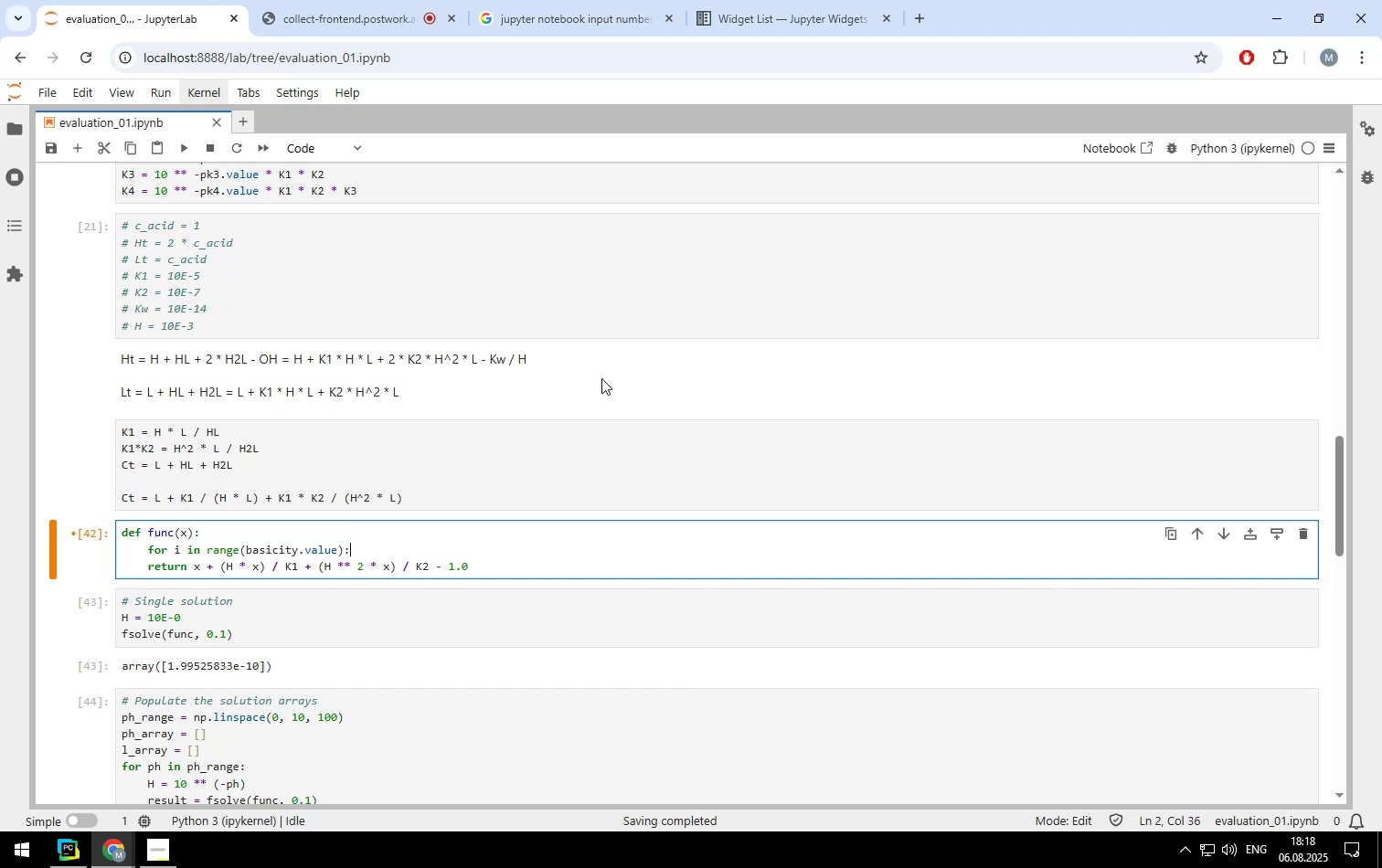 
key(ArrowDown)
 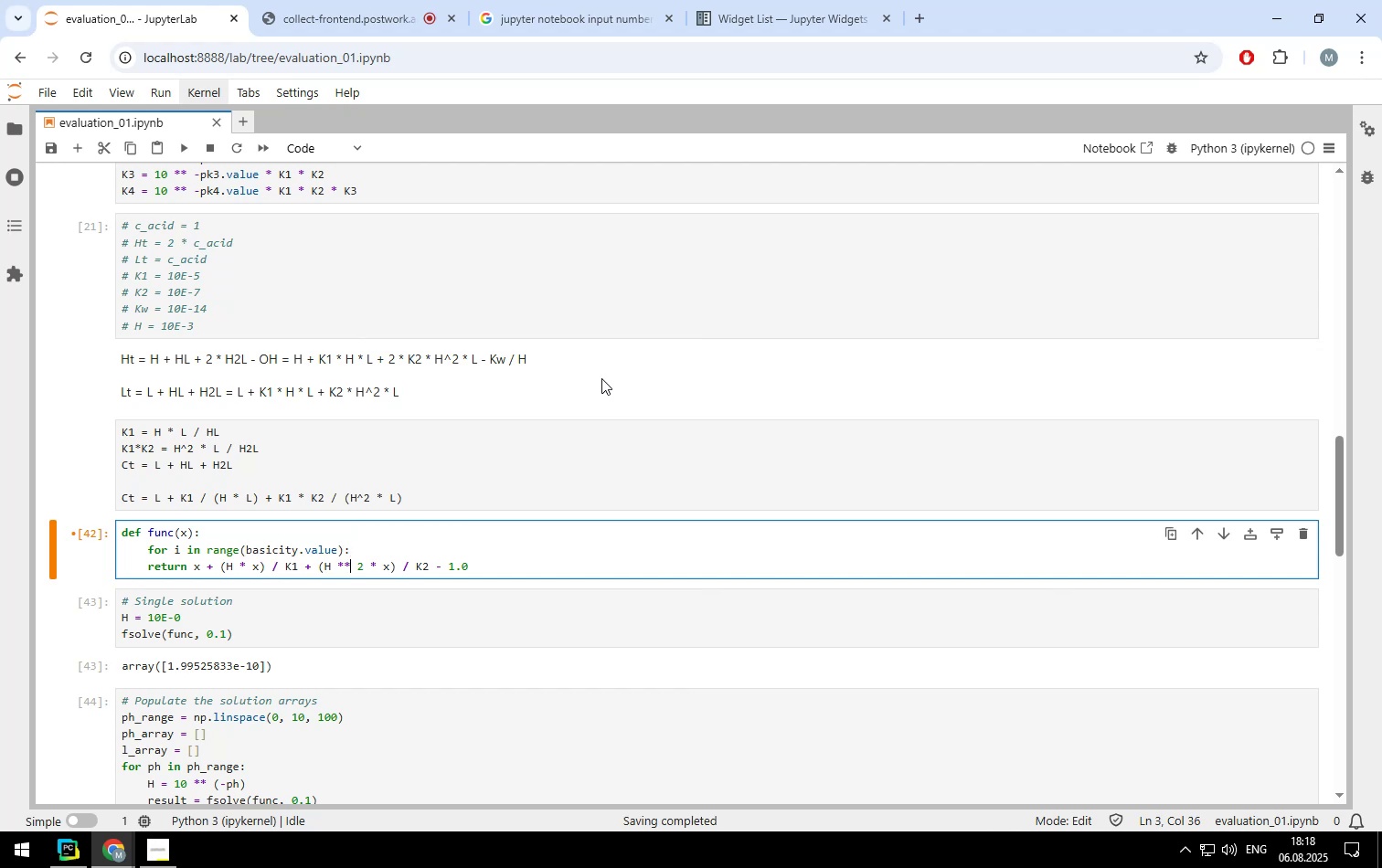 
hold_key(key=ArrowLeft, duration=1.5)
 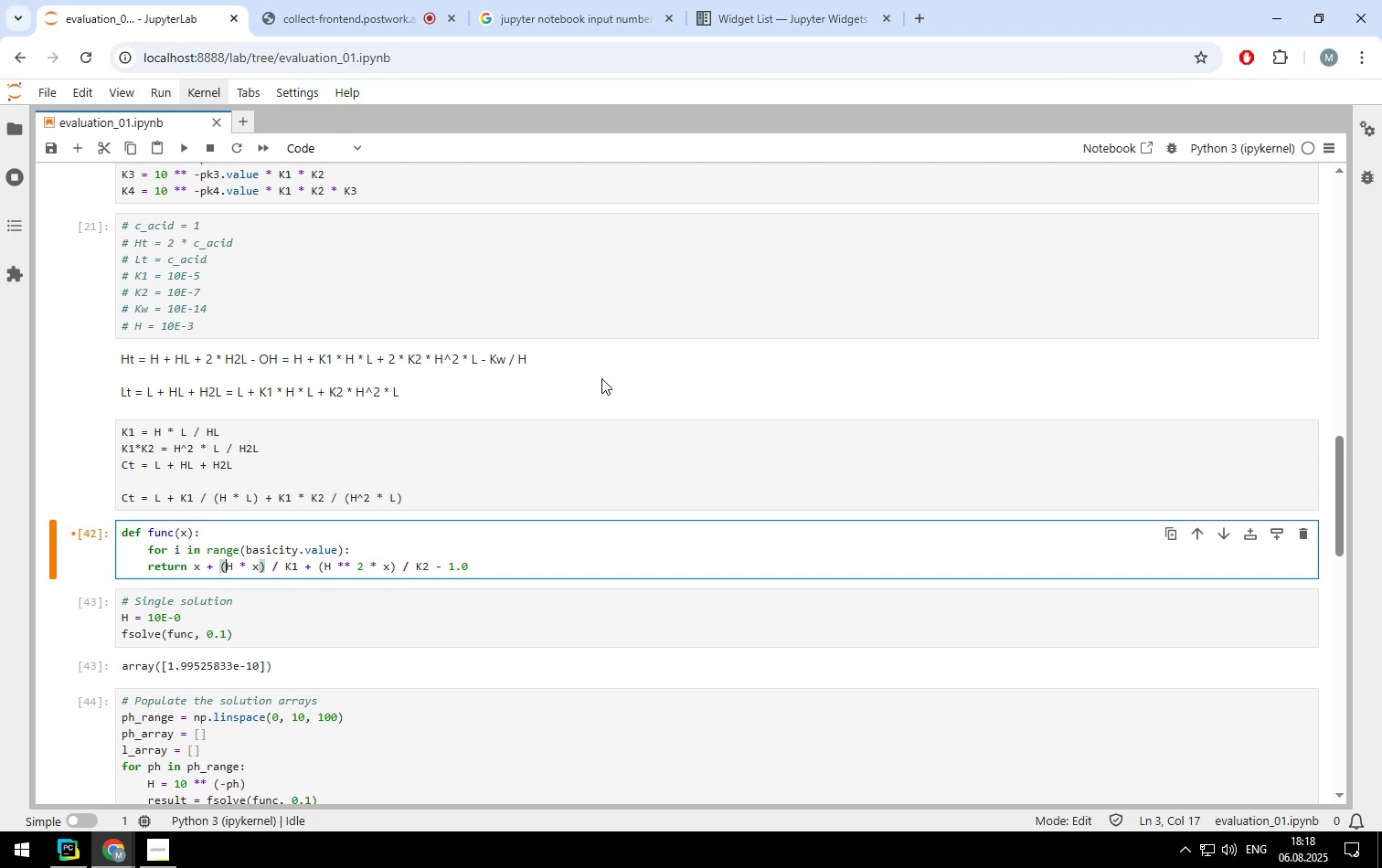 
hold_key(key=ArrowLeft, duration=0.77)
 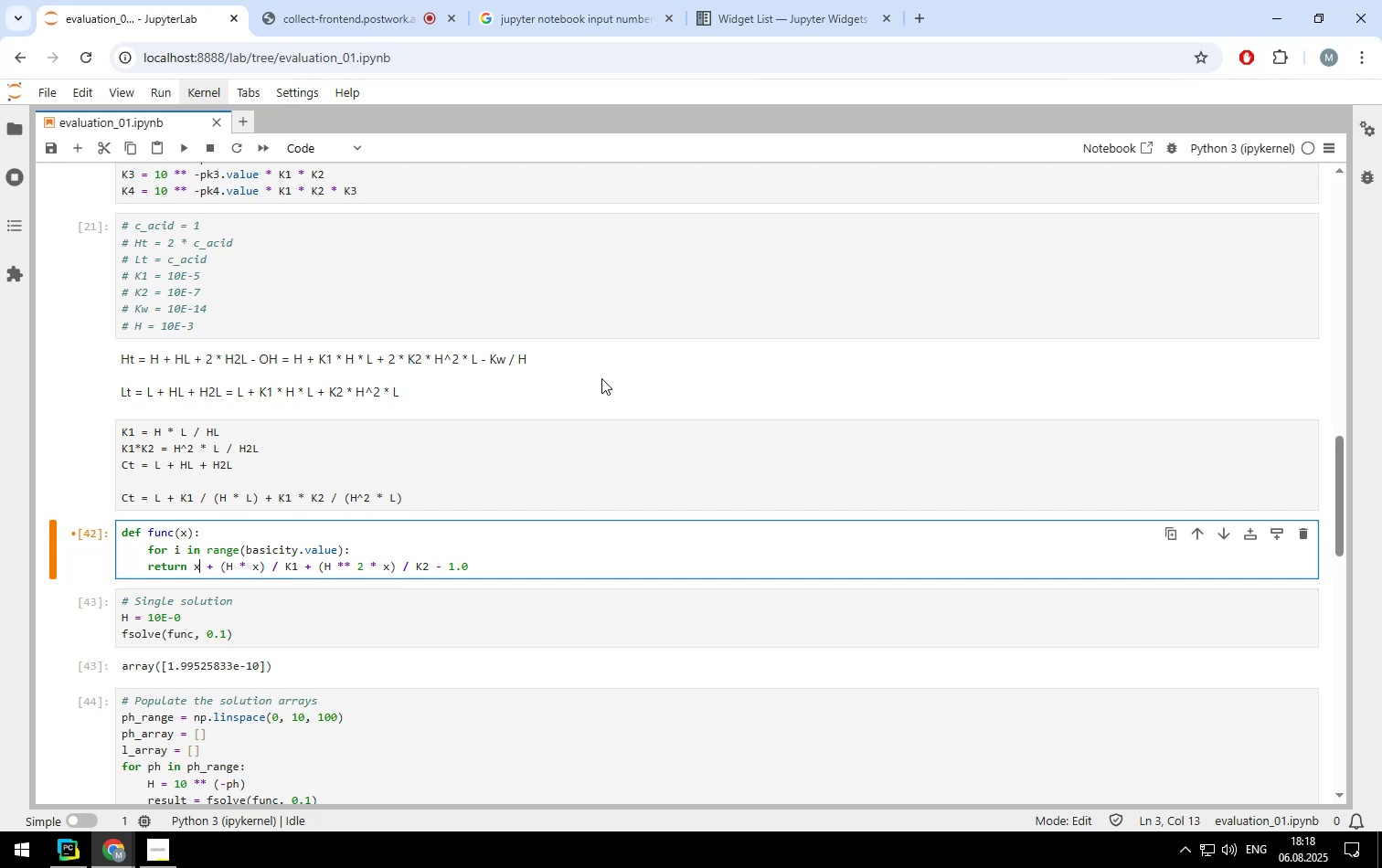 
key(ArrowLeft)
 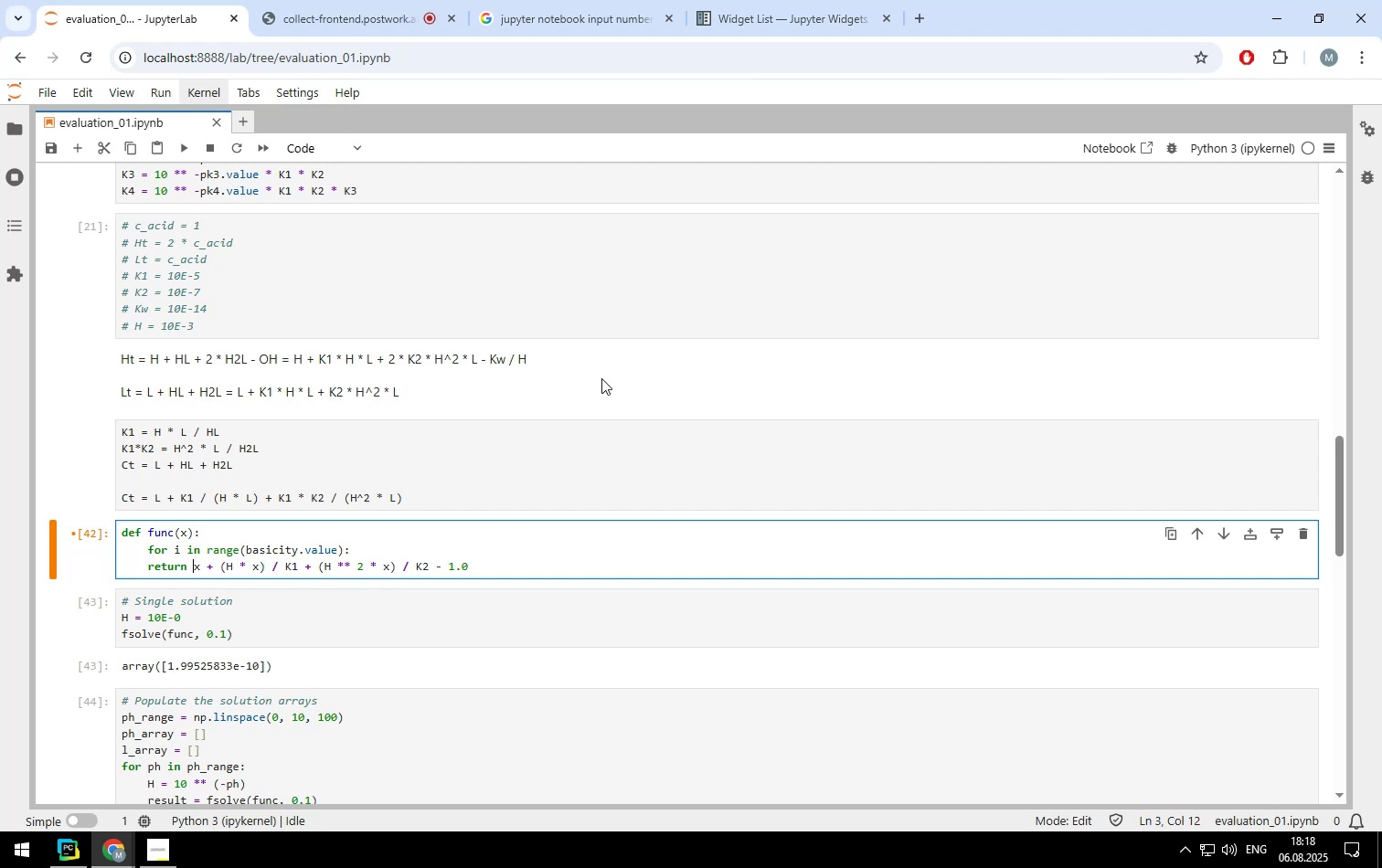 
key(Backspace)
 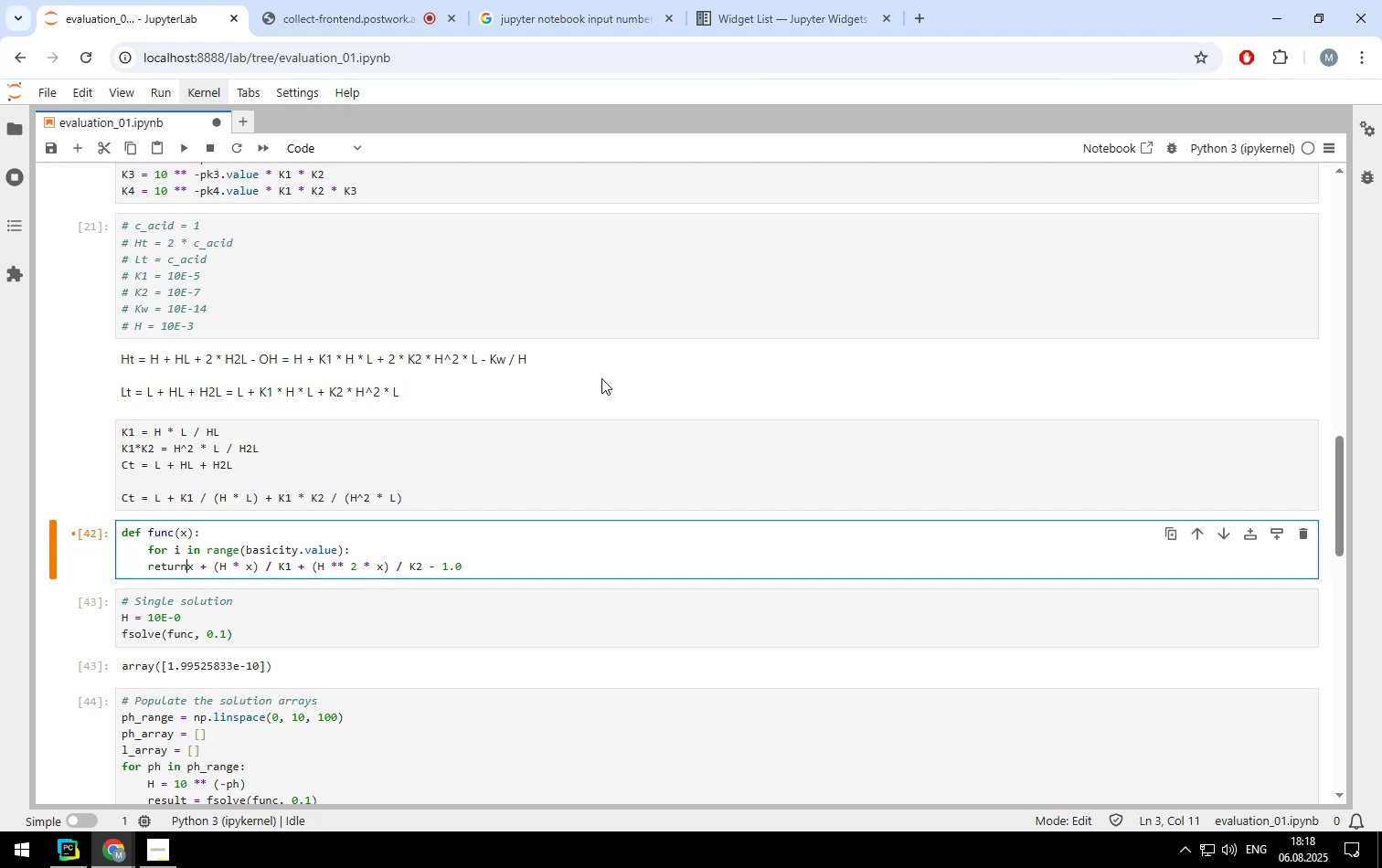 
key(Backspace)
 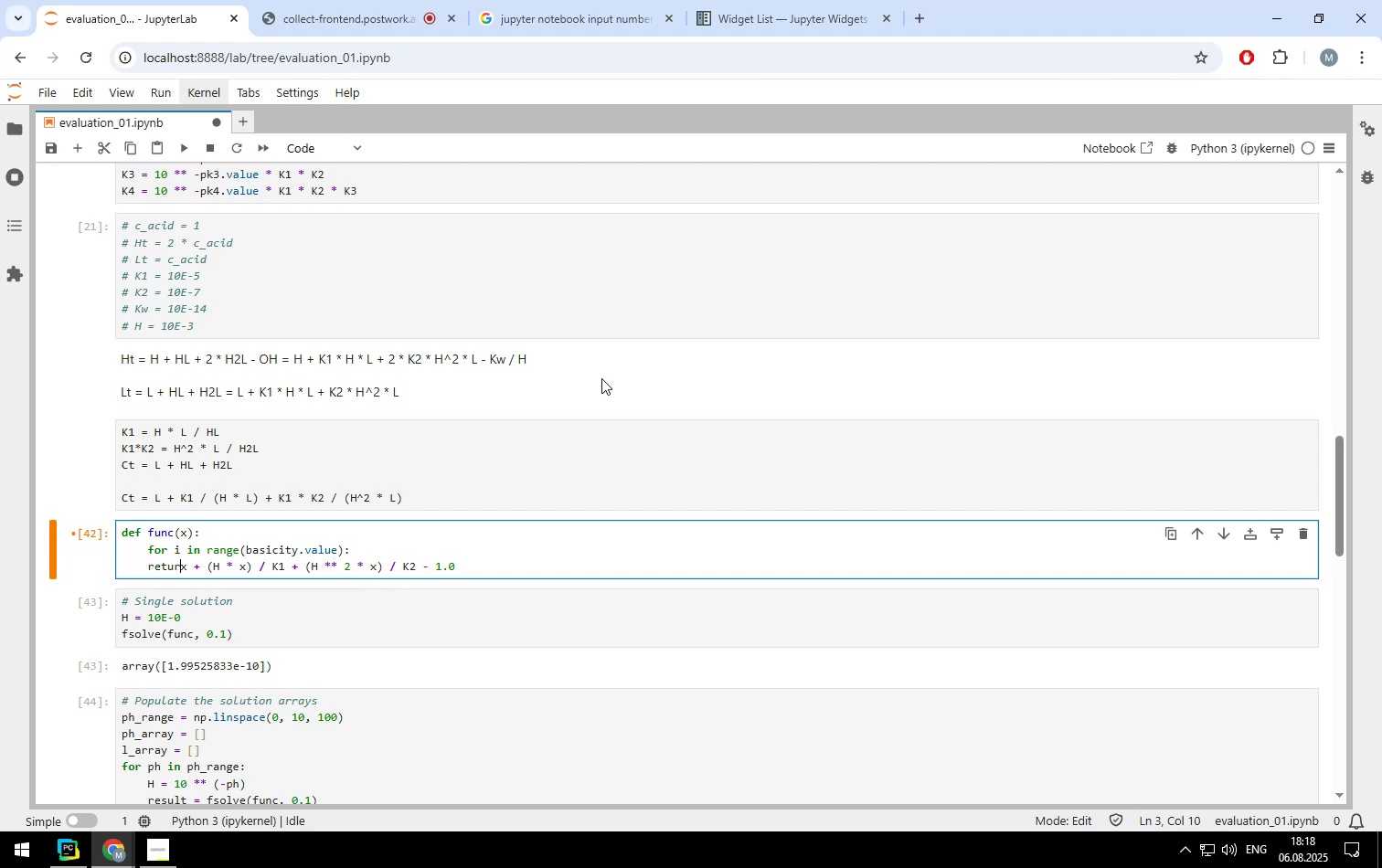 
key(Backspace)
 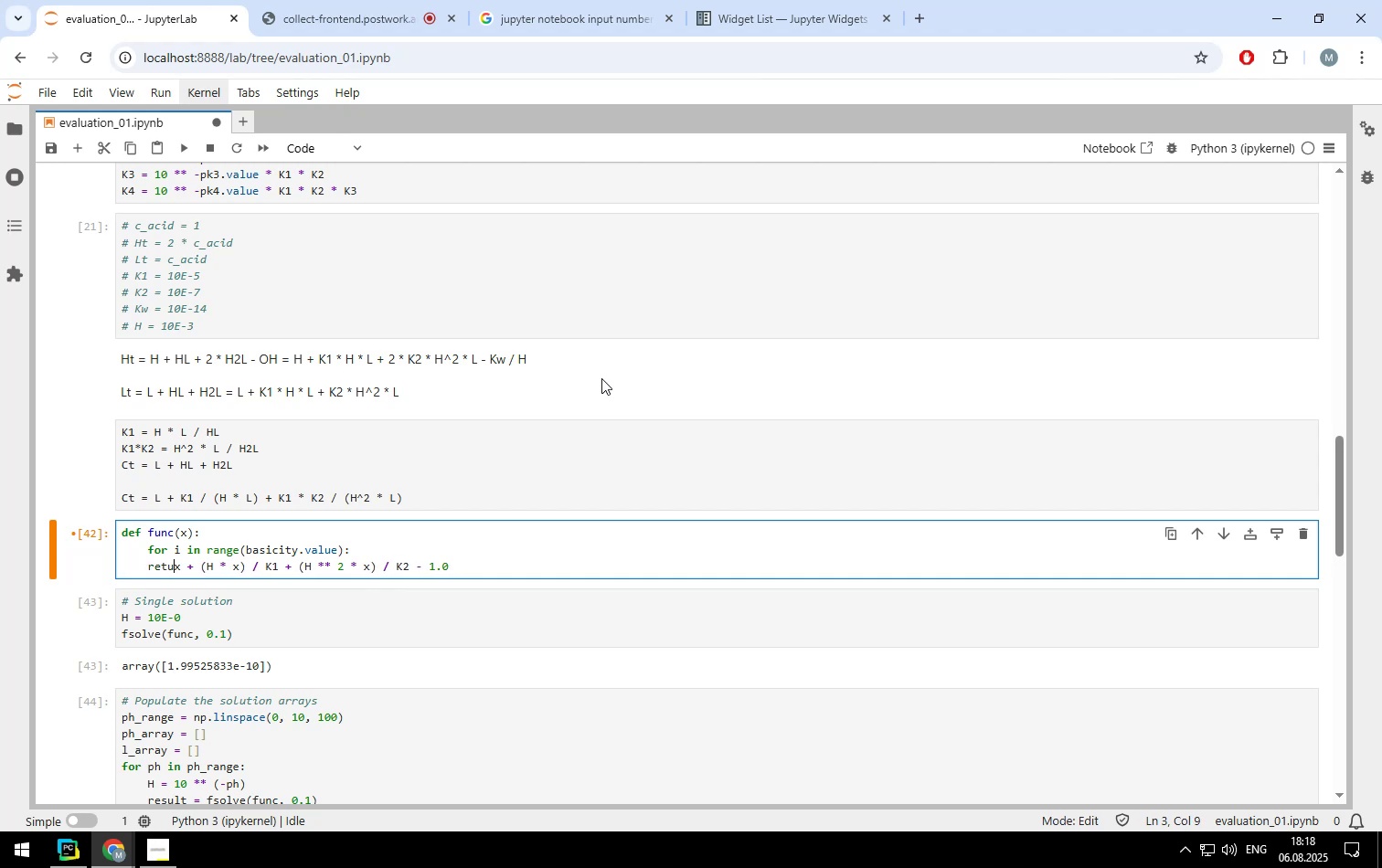 
key(Backspace)
 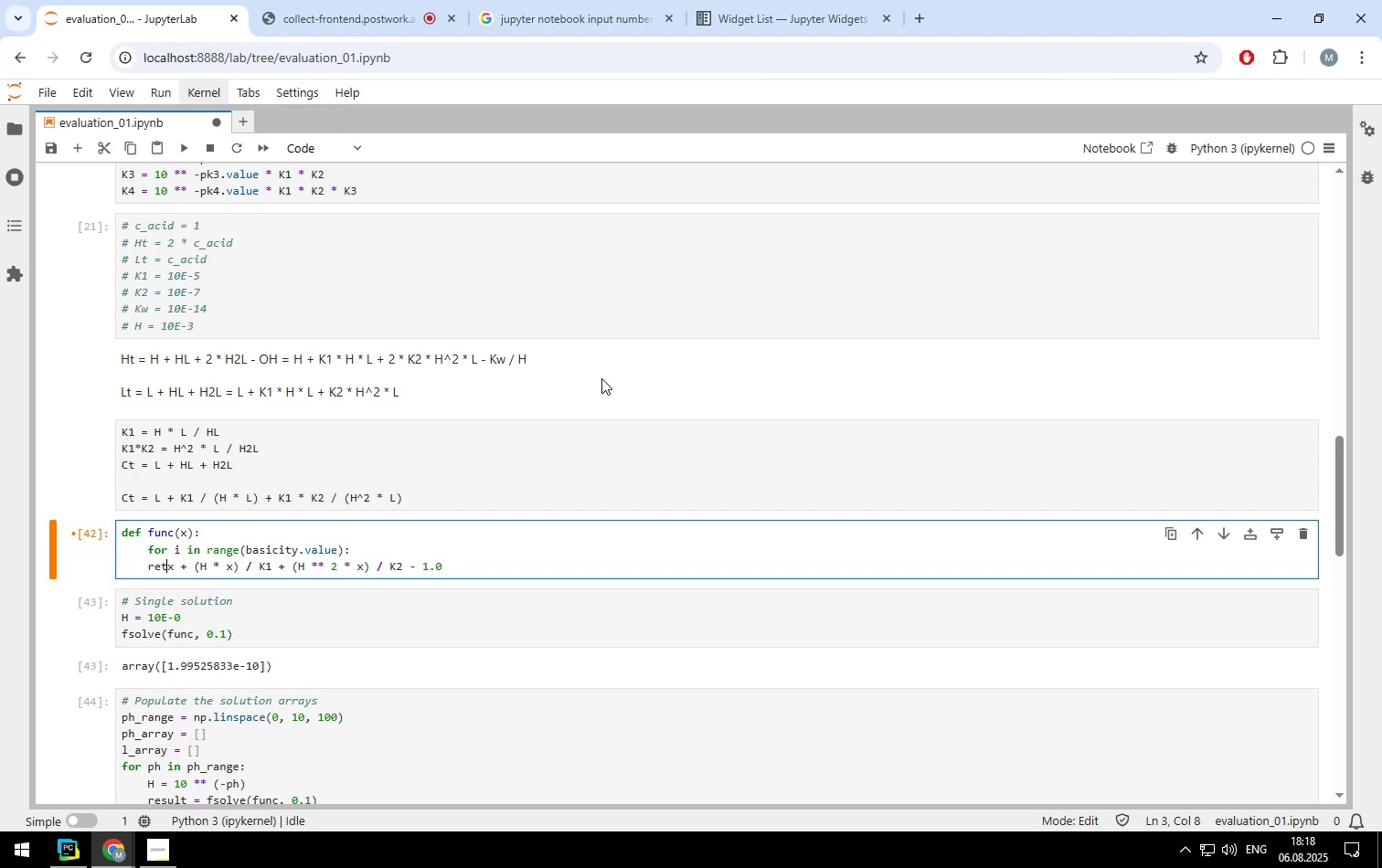 
key(Backspace)
 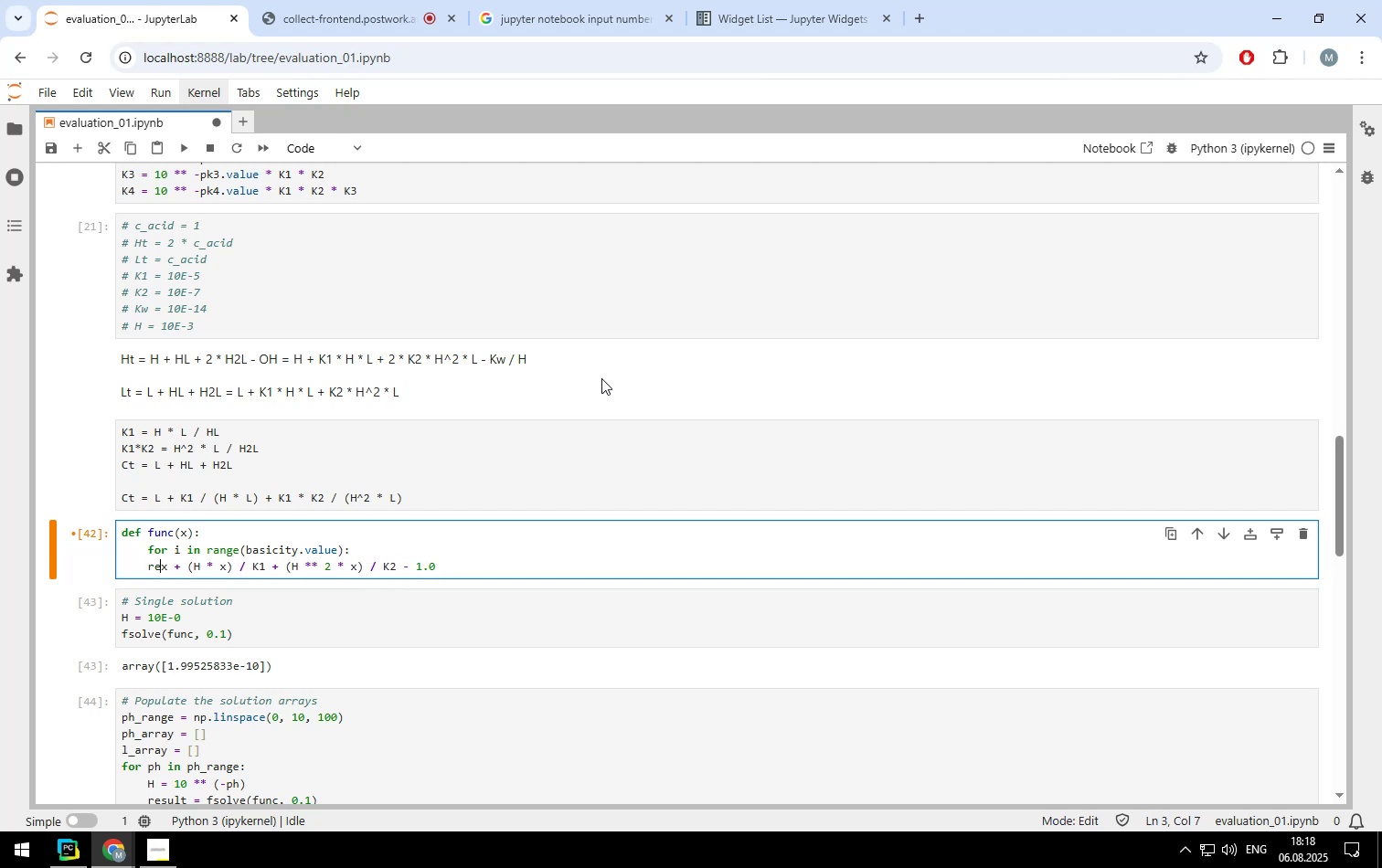 
key(Backspace)
 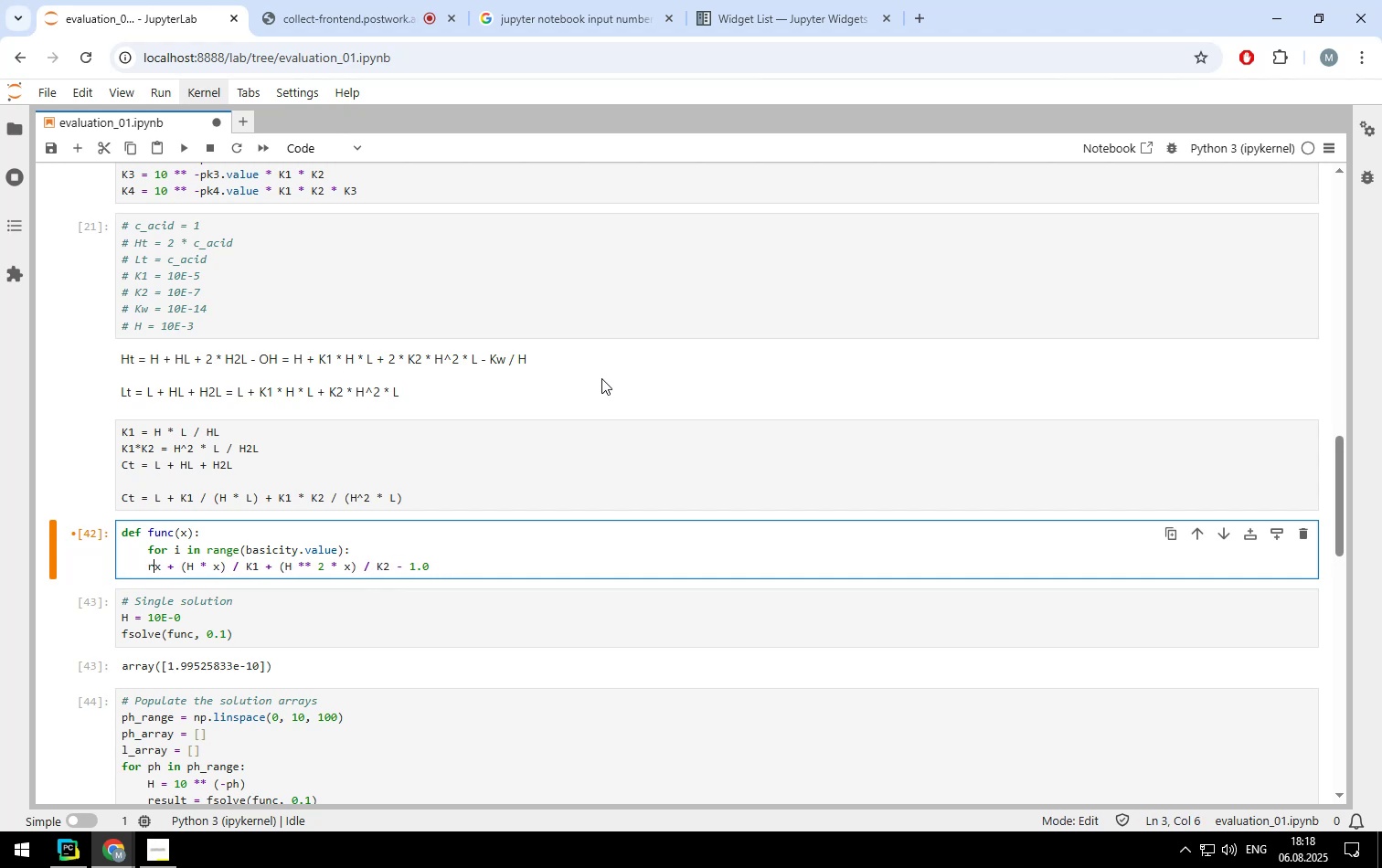 
key(Backspace)
 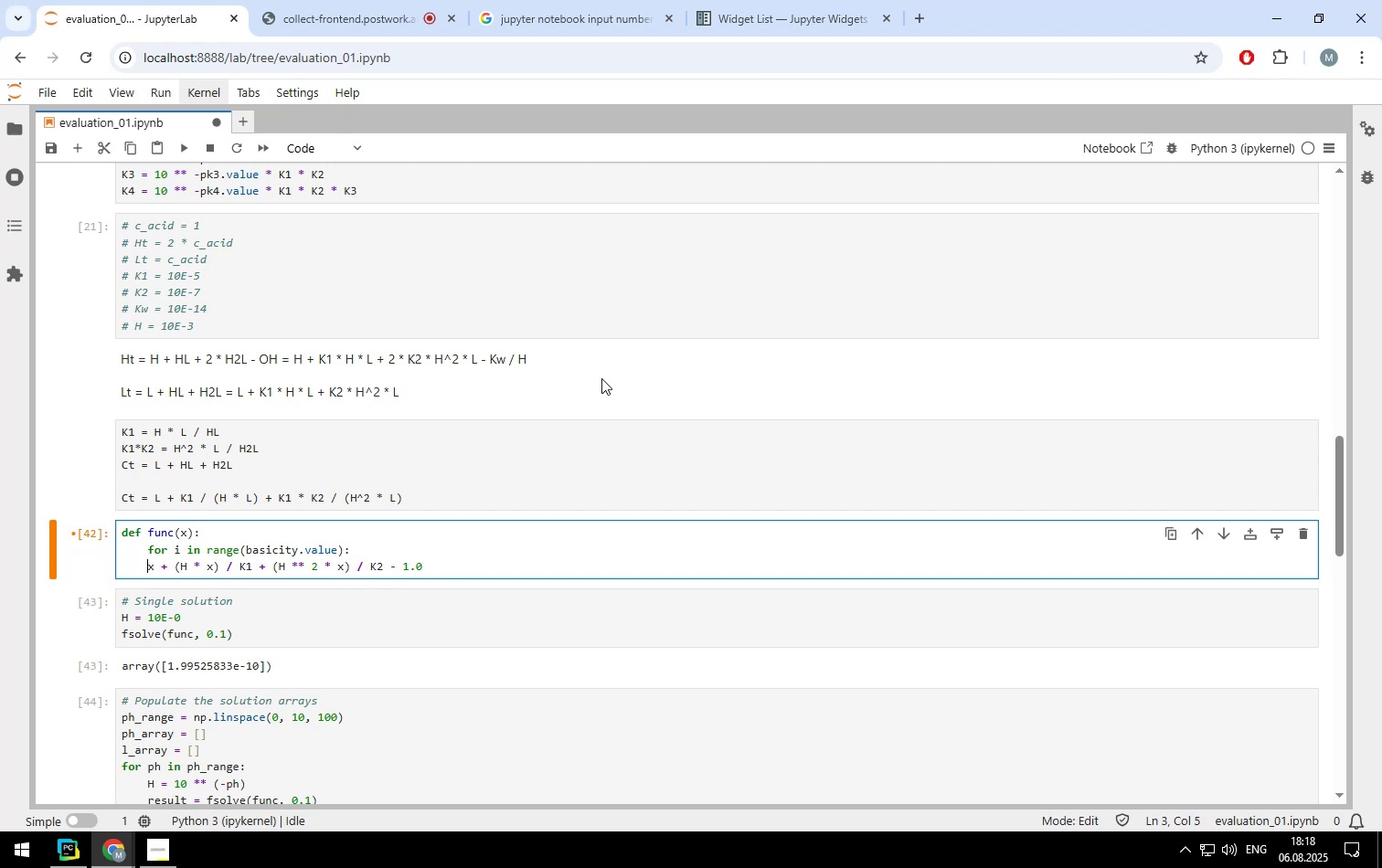 
key(ArrowUp)
 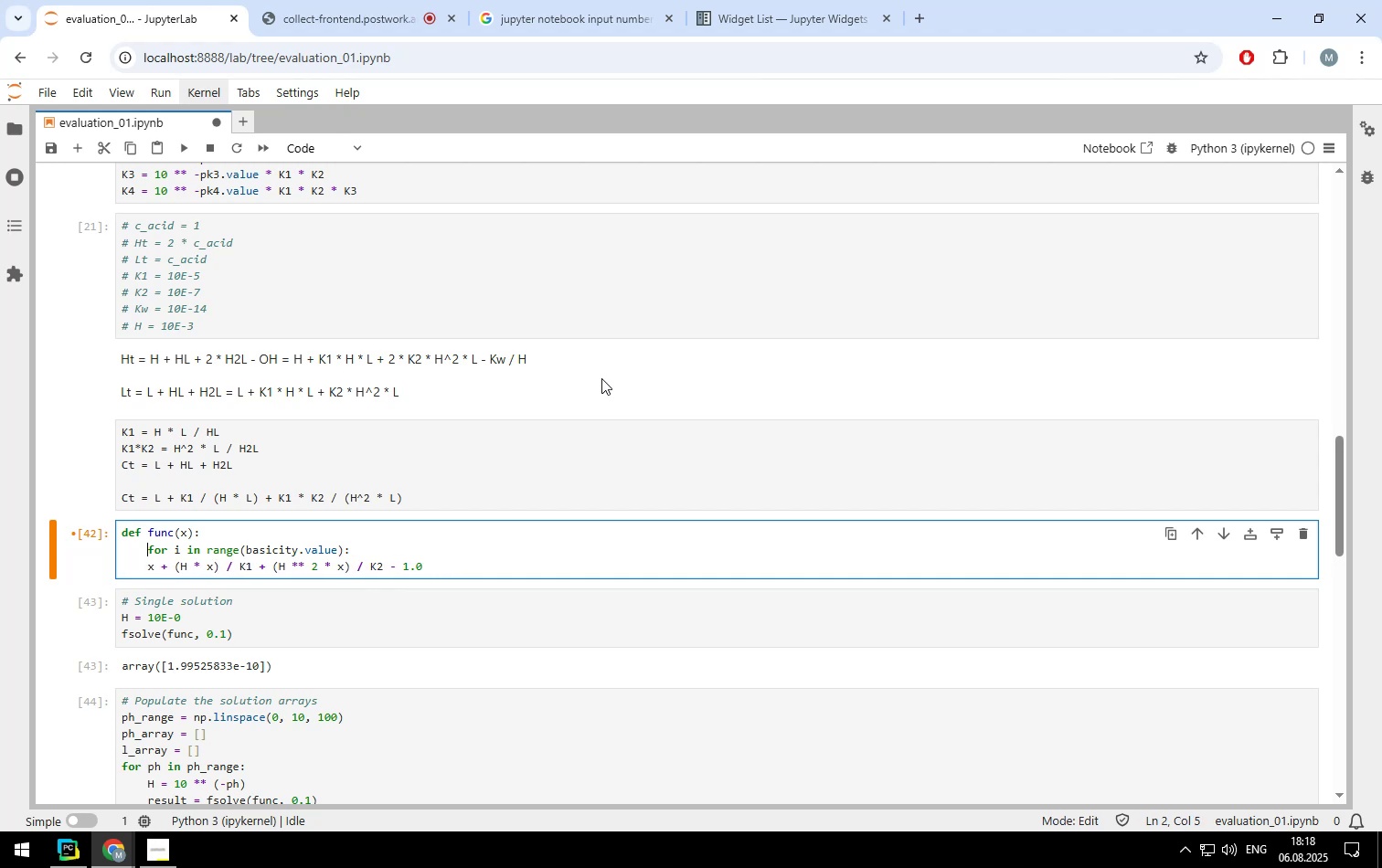 
key(Enter)
 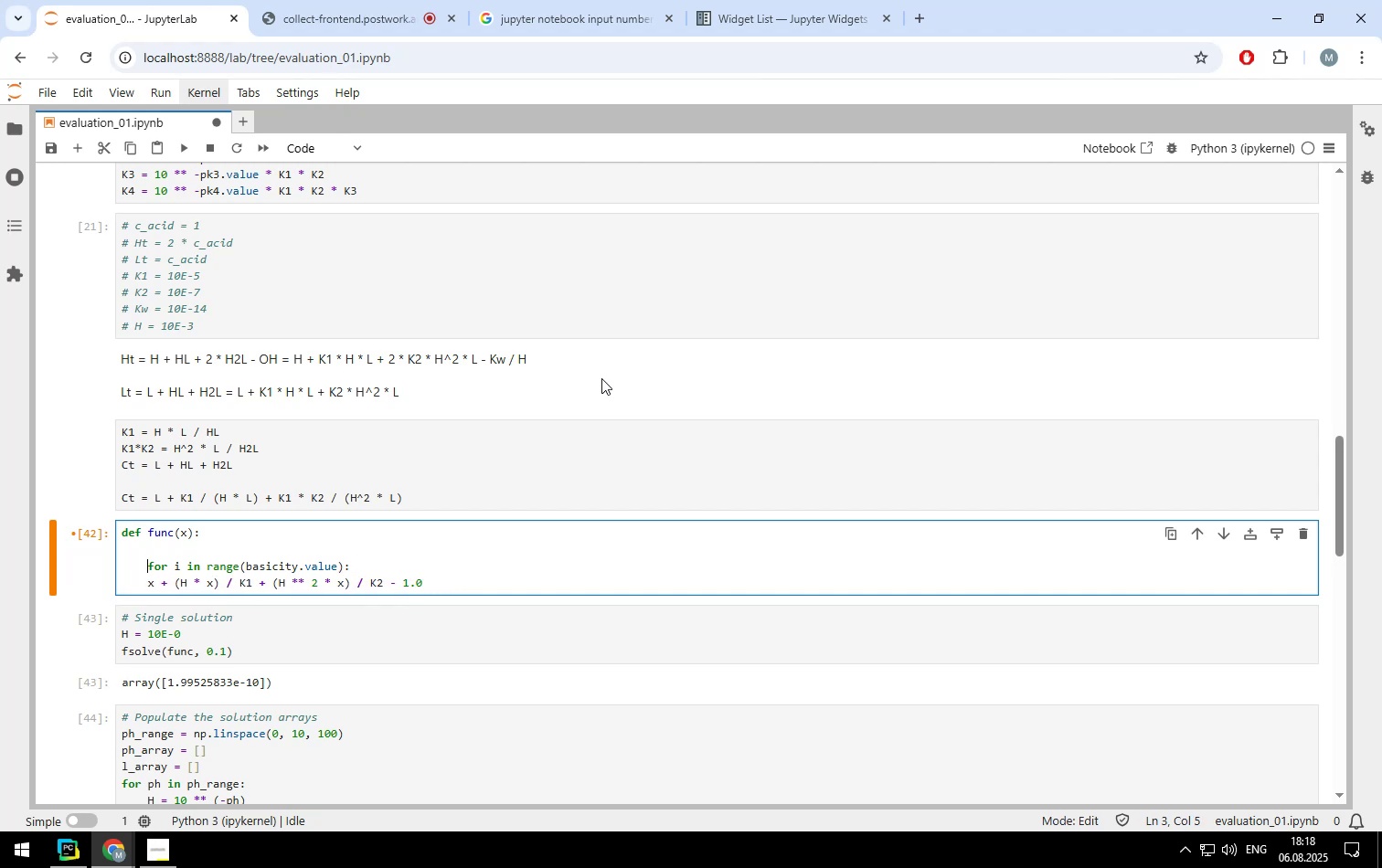 
key(ArrowUp)
 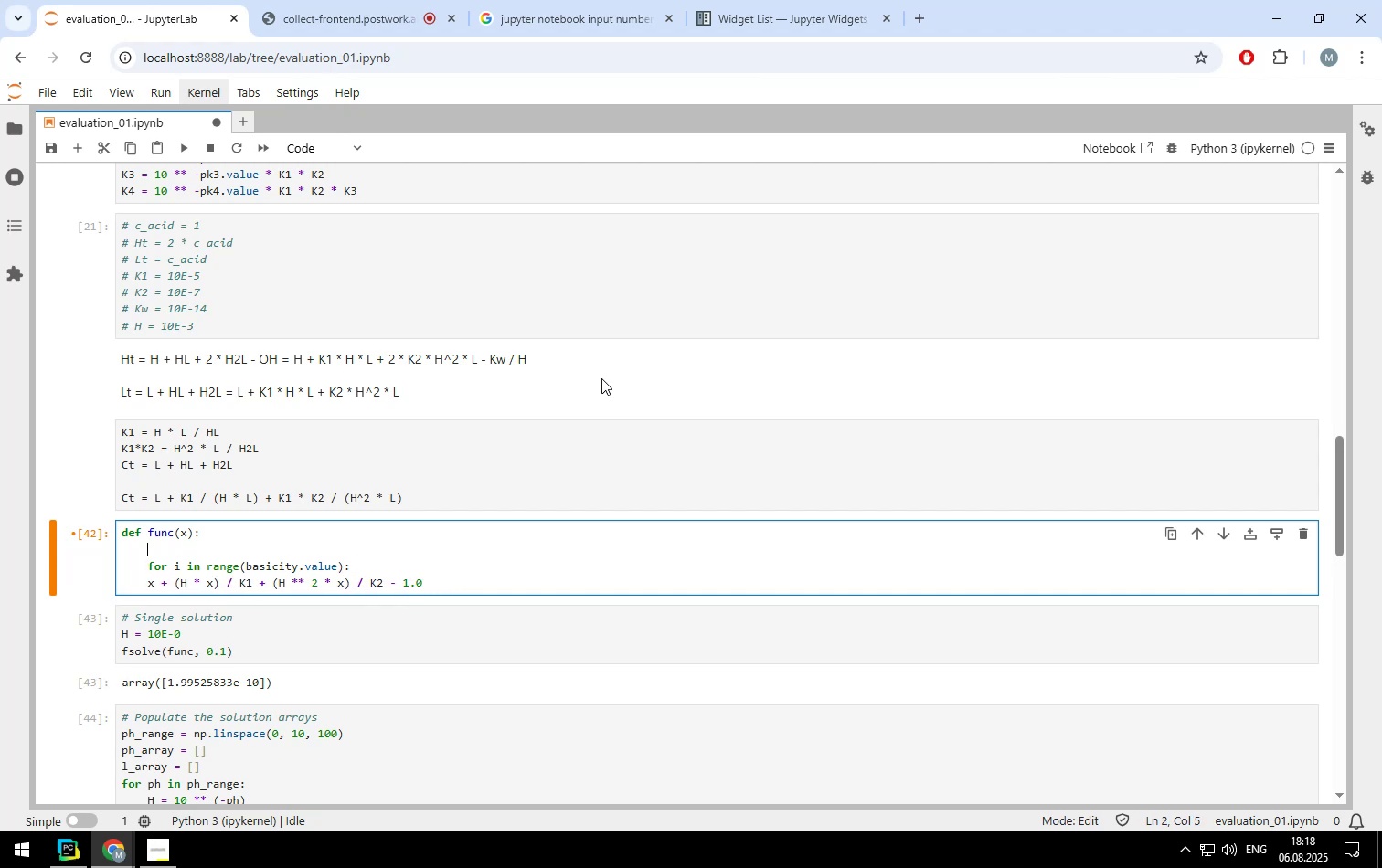 
type(value = x - 1.0)
 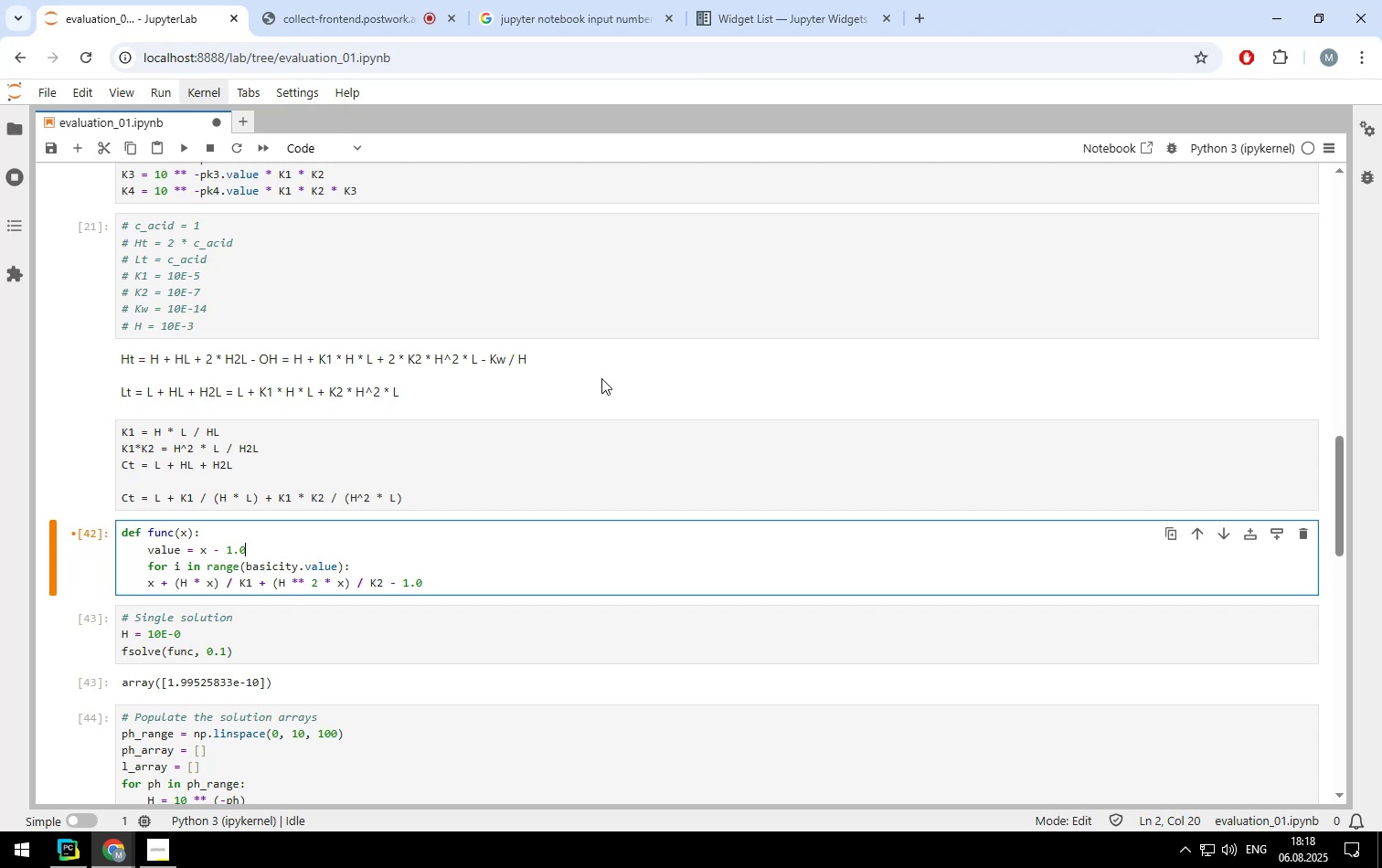 
key(ArrowDown)
 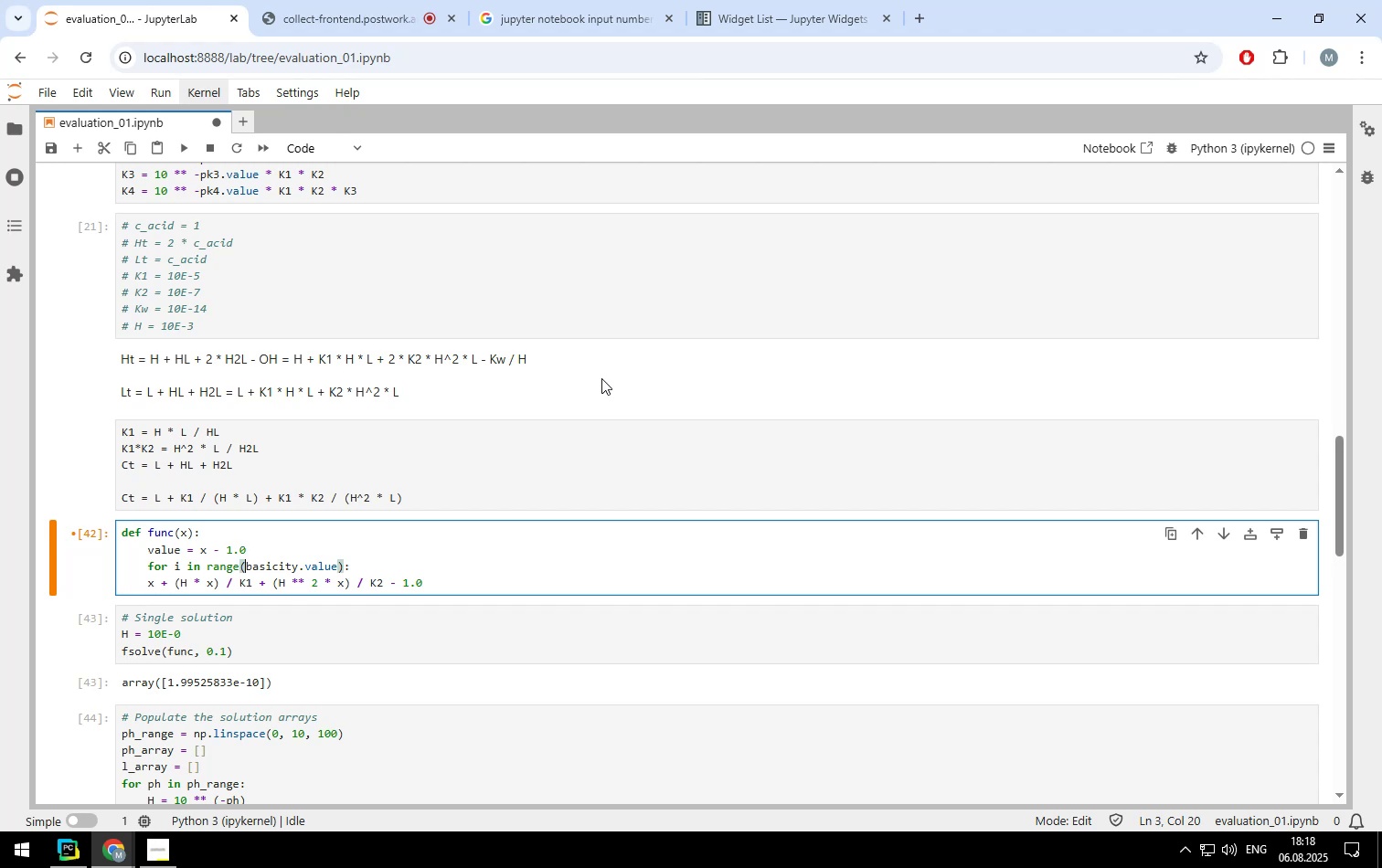 
key(ArrowDown)
 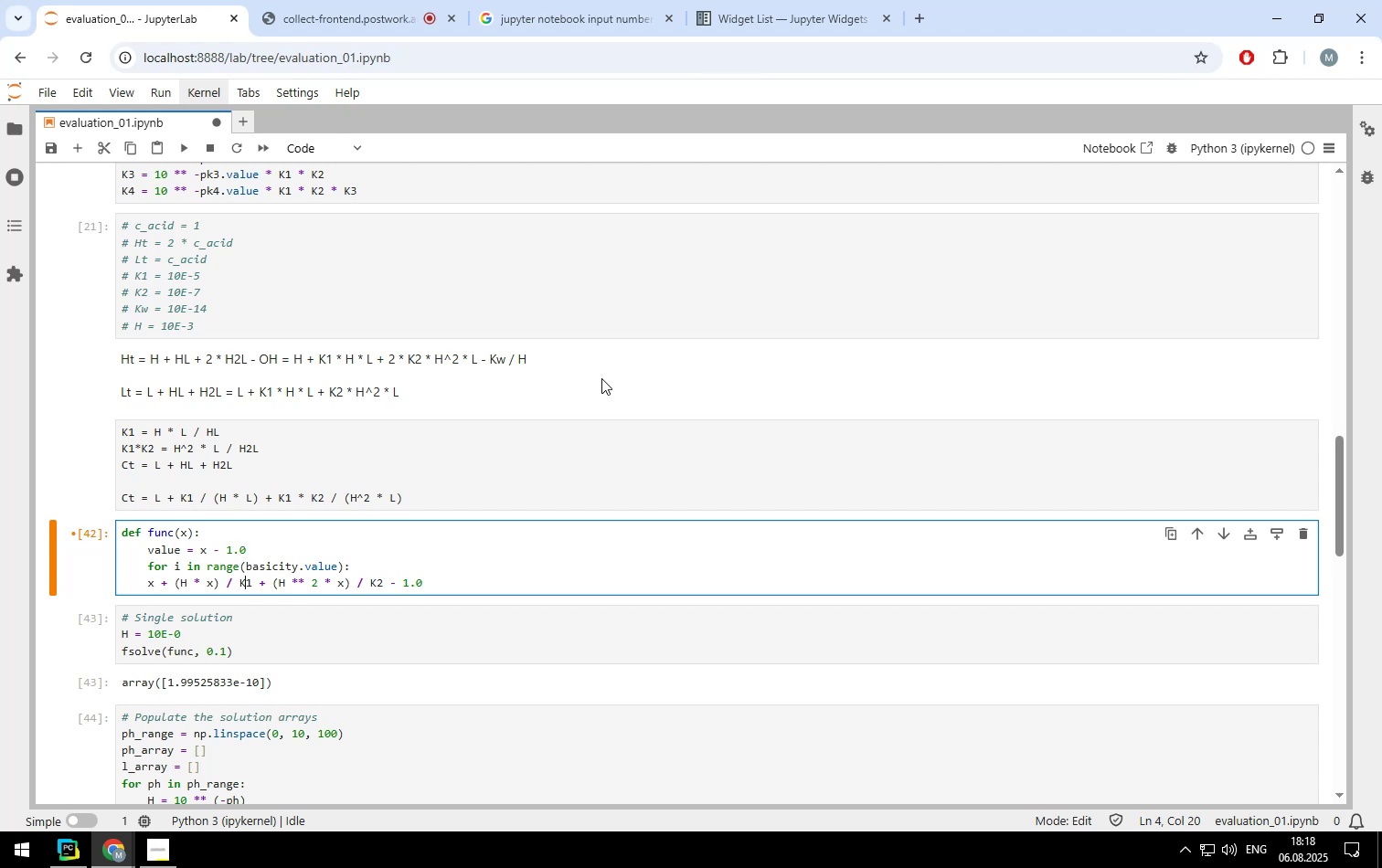 
key(ArrowLeft)
 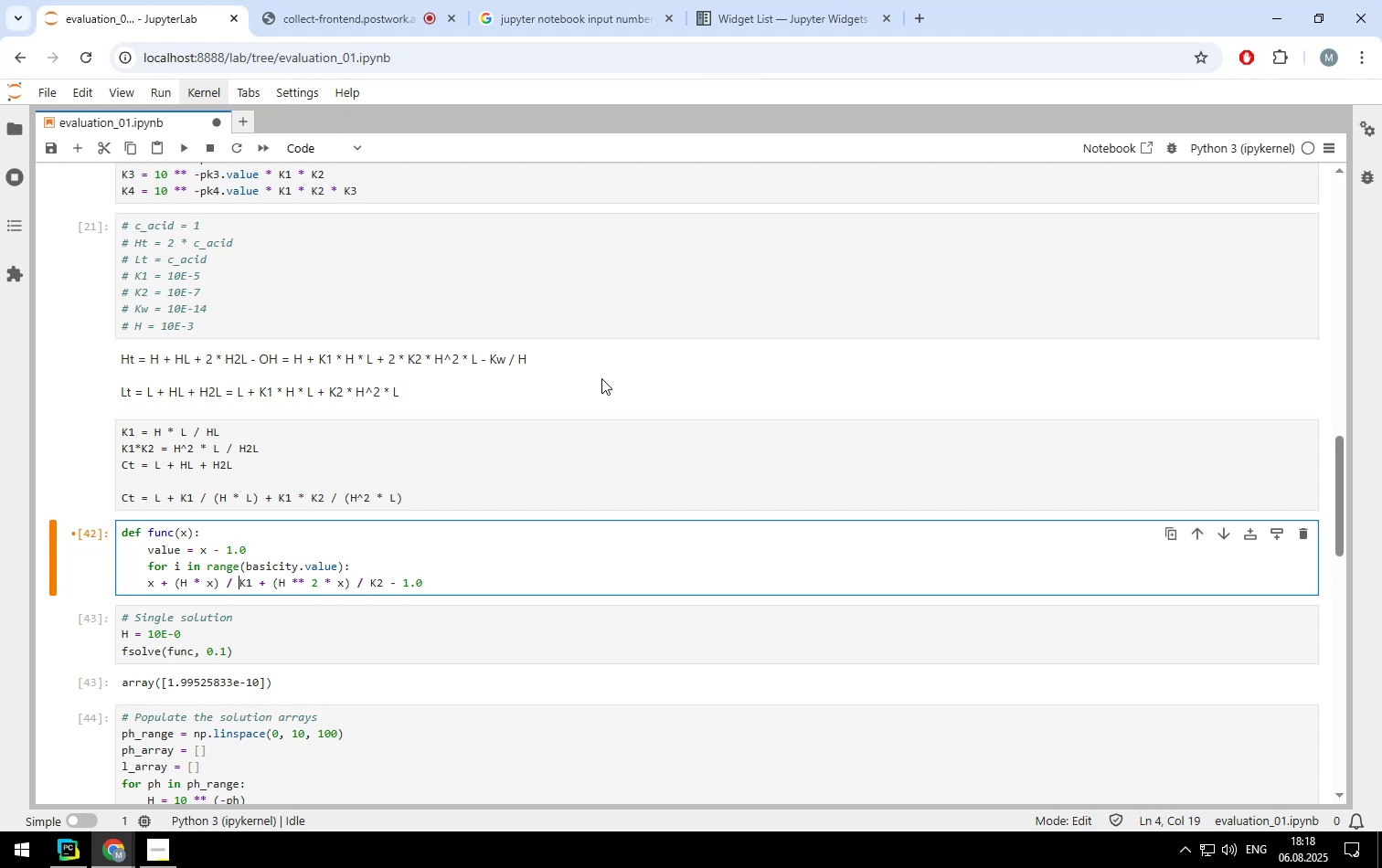 
key(ArrowLeft)
 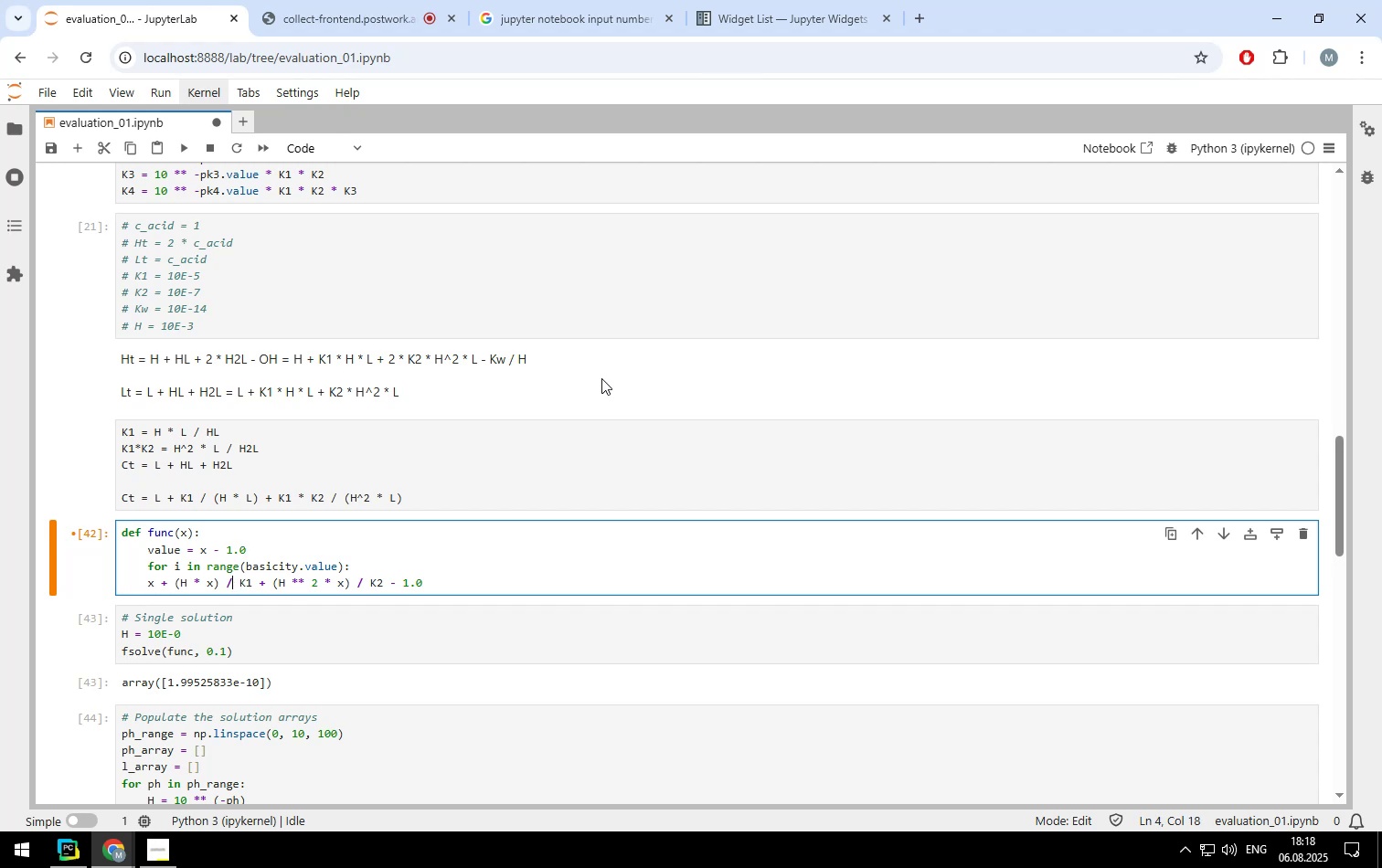 
hold_key(key=ArrowLeft, duration=1.3)
 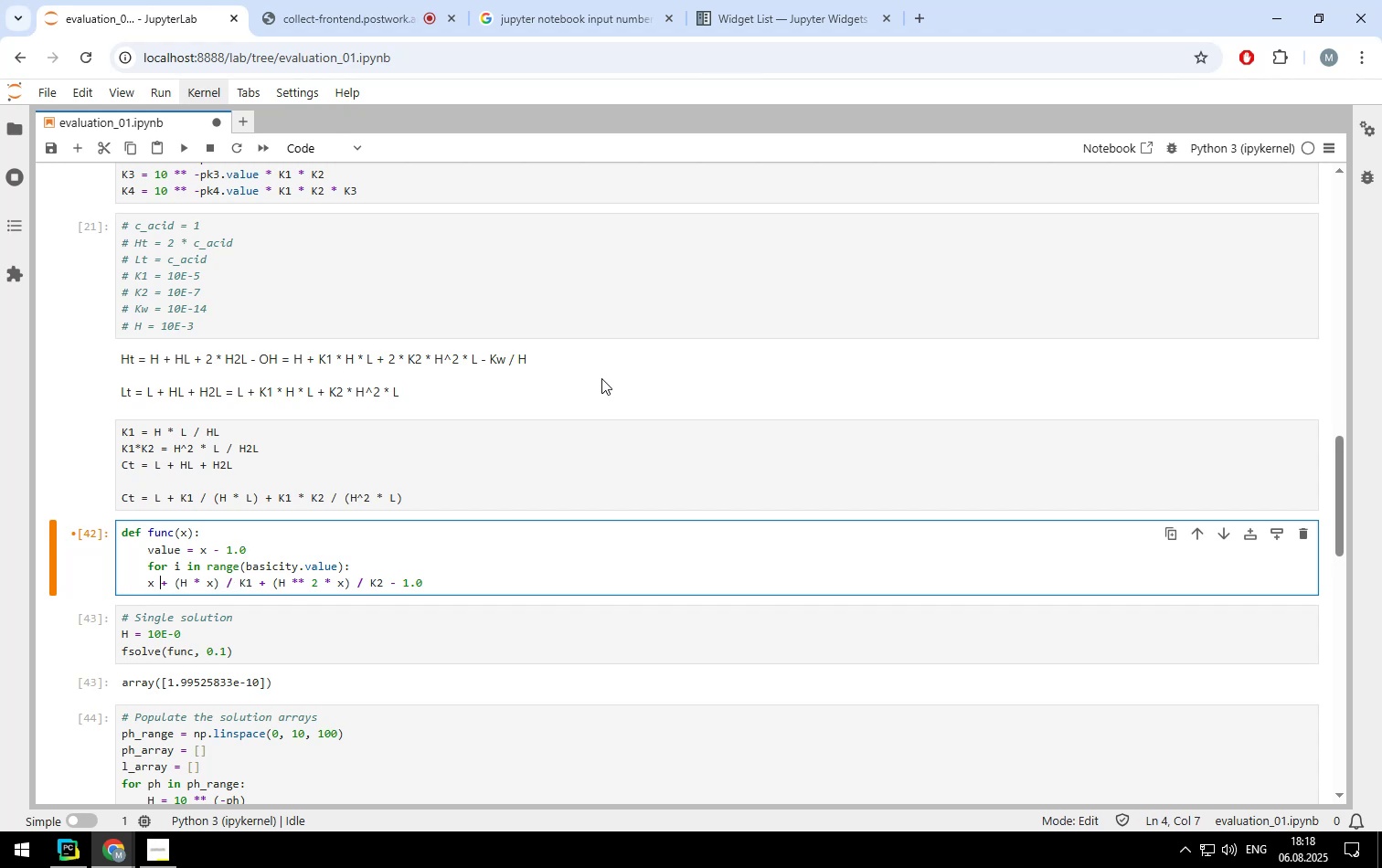 
key(ArrowLeft)
 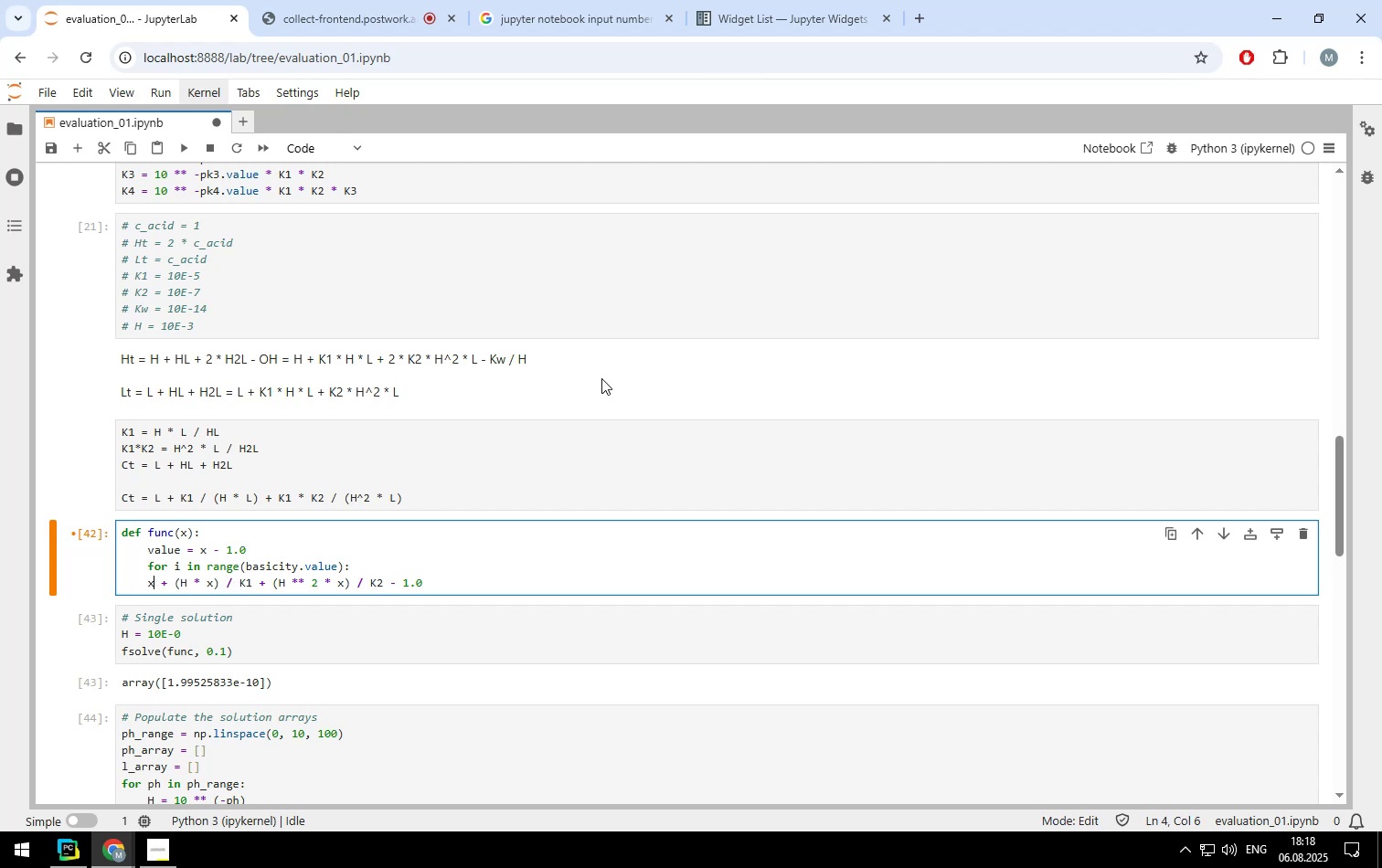 
key(ArrowLeft)
 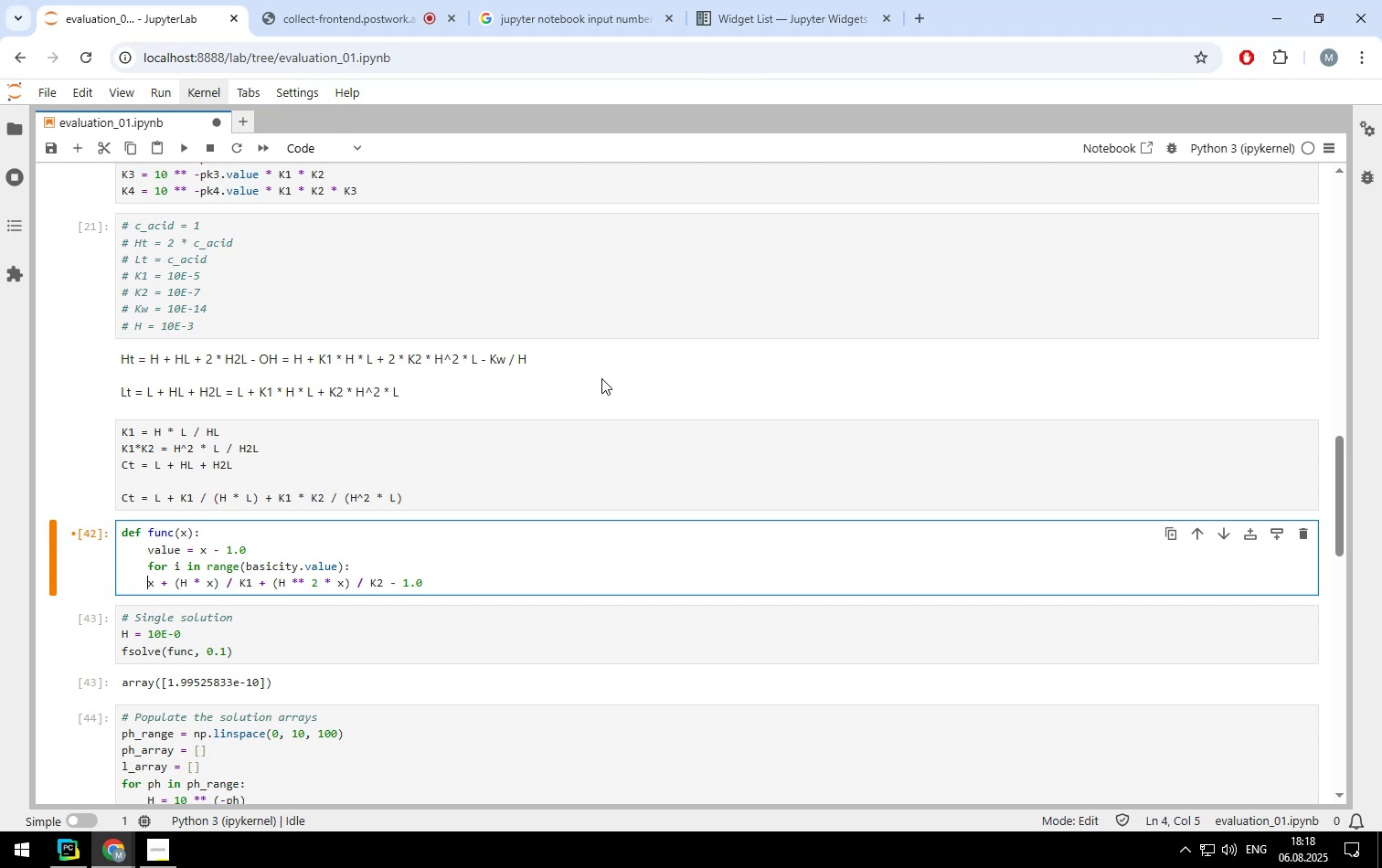 
type( value + )
key(Backspace)
type(= )
 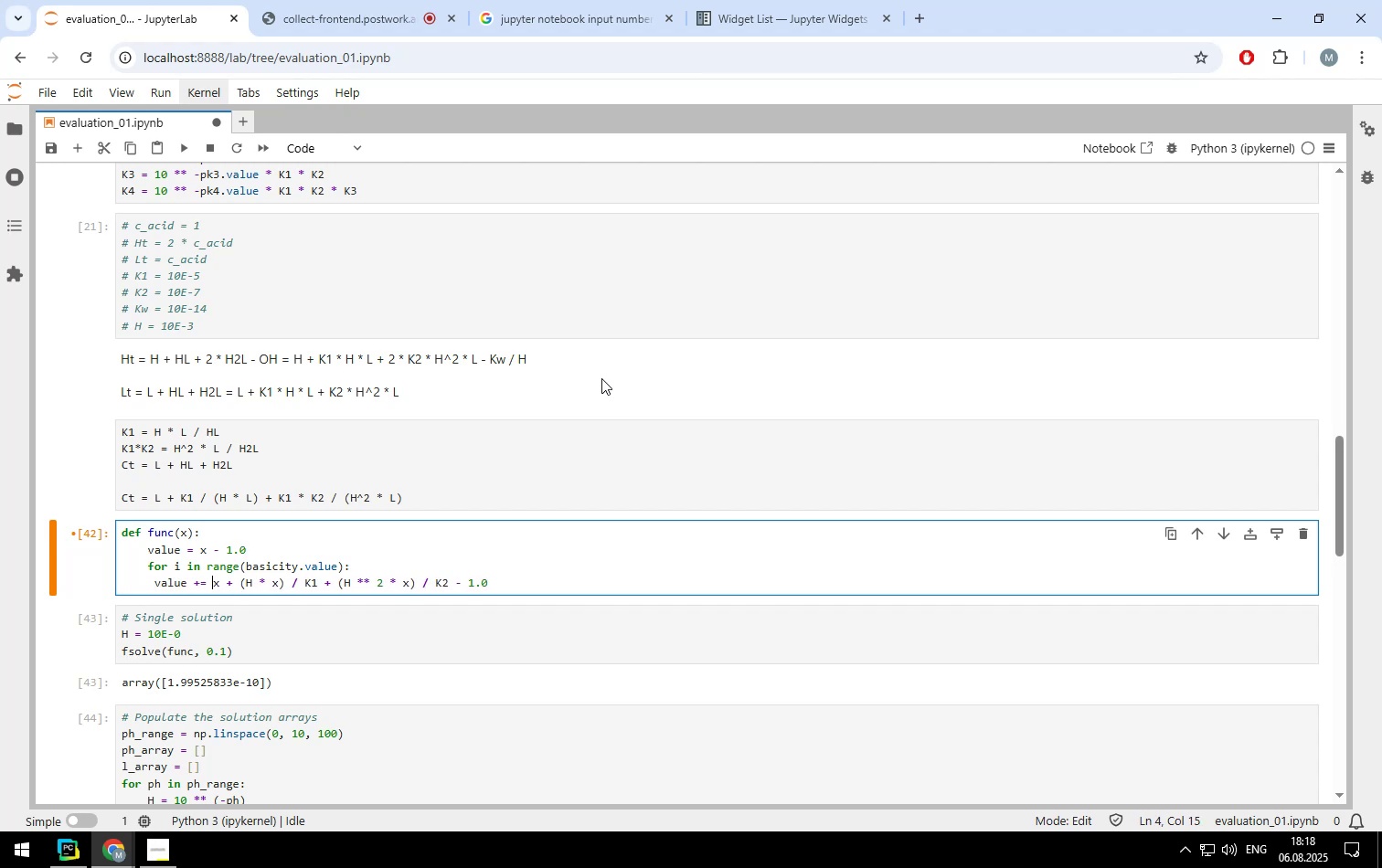 
key(Shift+ArrowRight)
 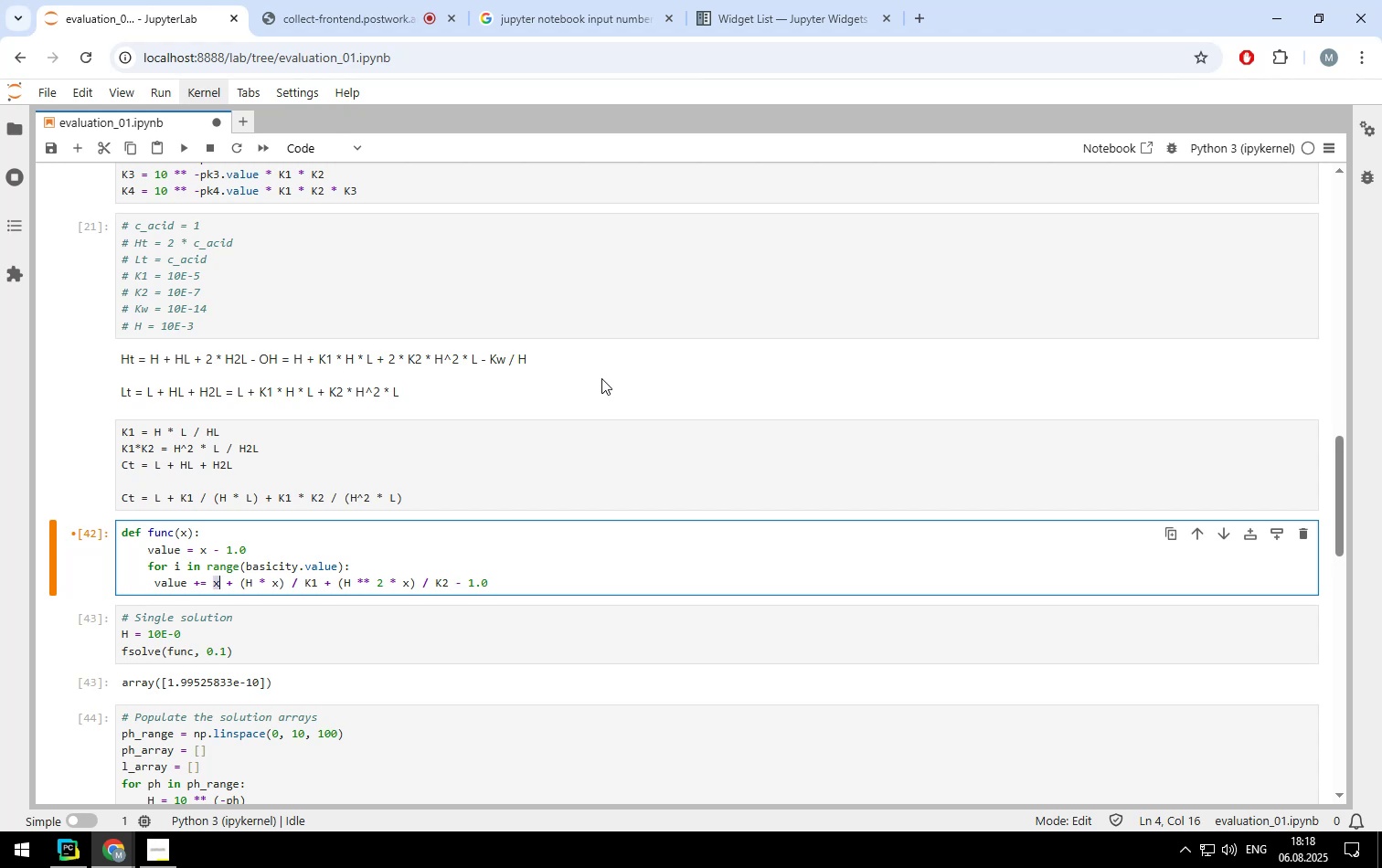 
key(Shift+ArrowRight)
 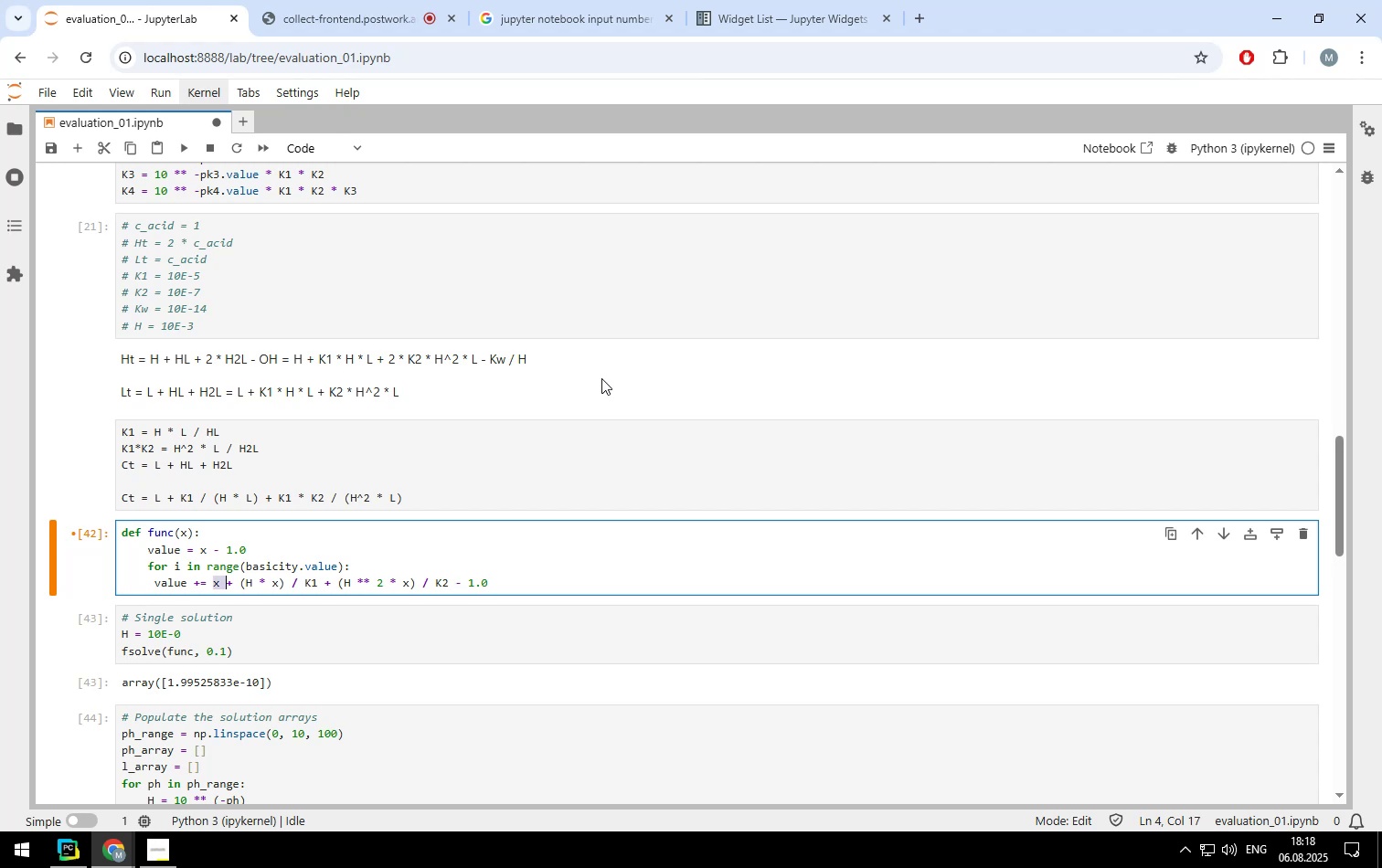 
key(Shift+ArrowRight)
 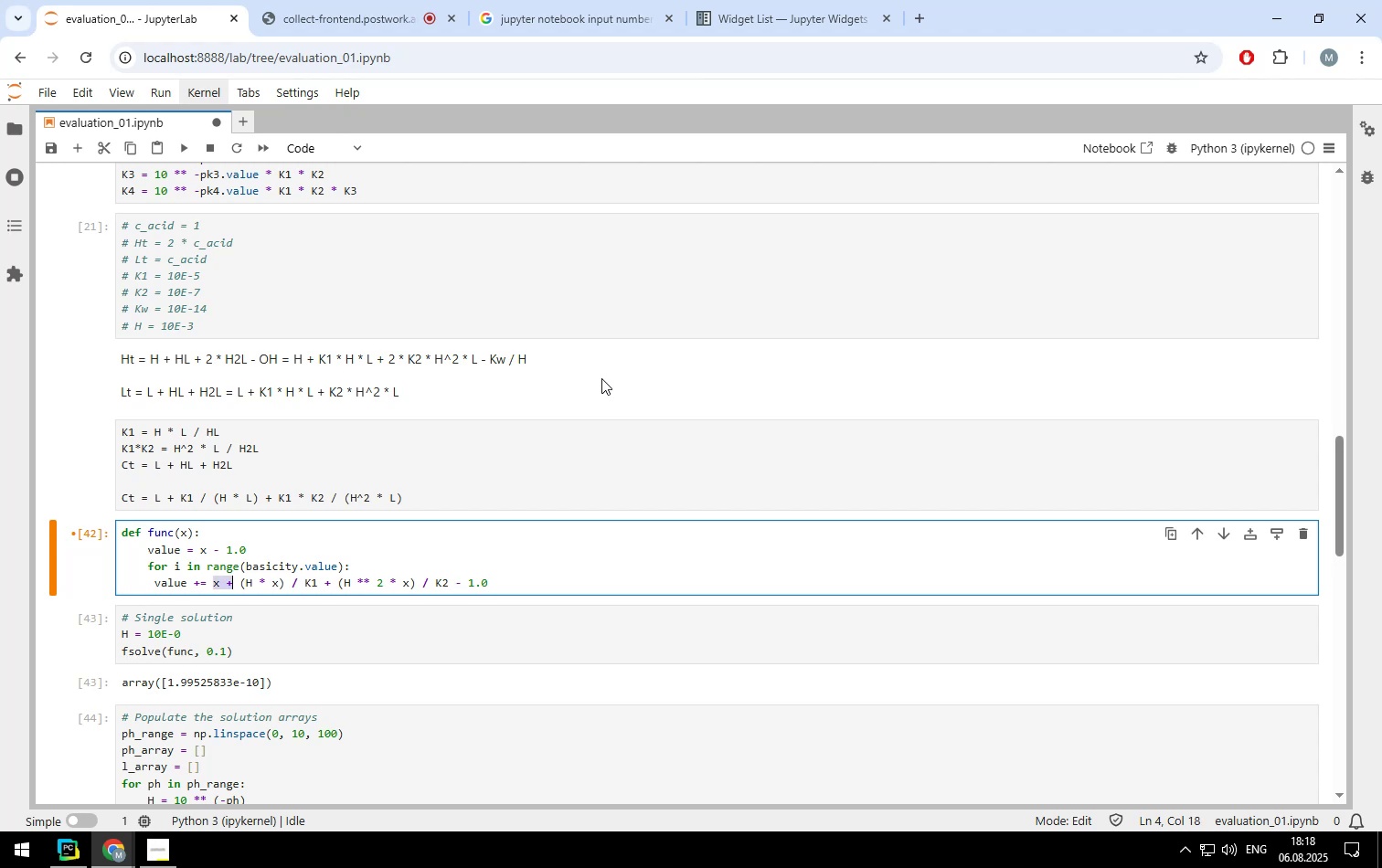 
key(Shift+ArrowRight)
 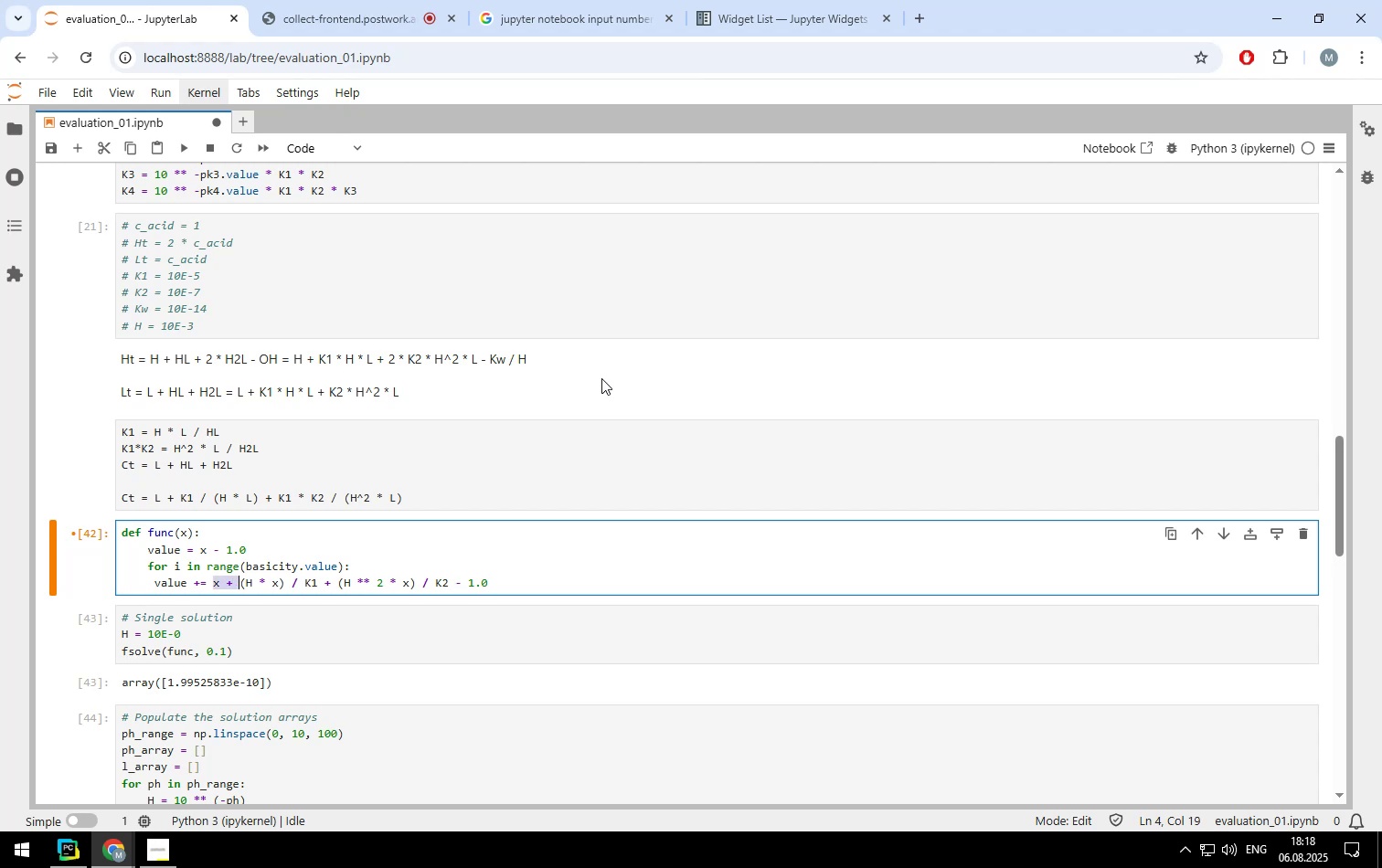 
key(Backspace)
 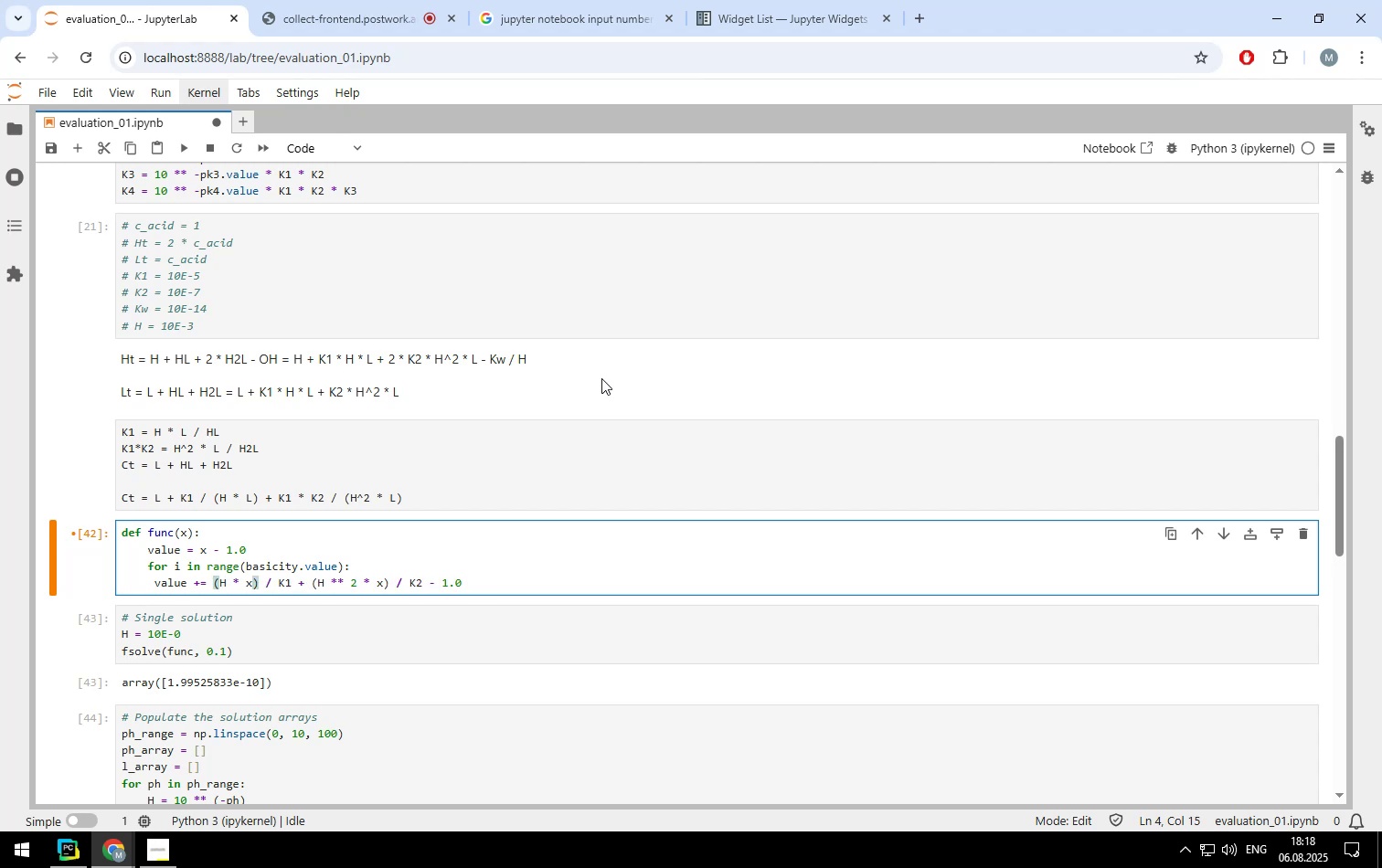 
key(Shift+H)
 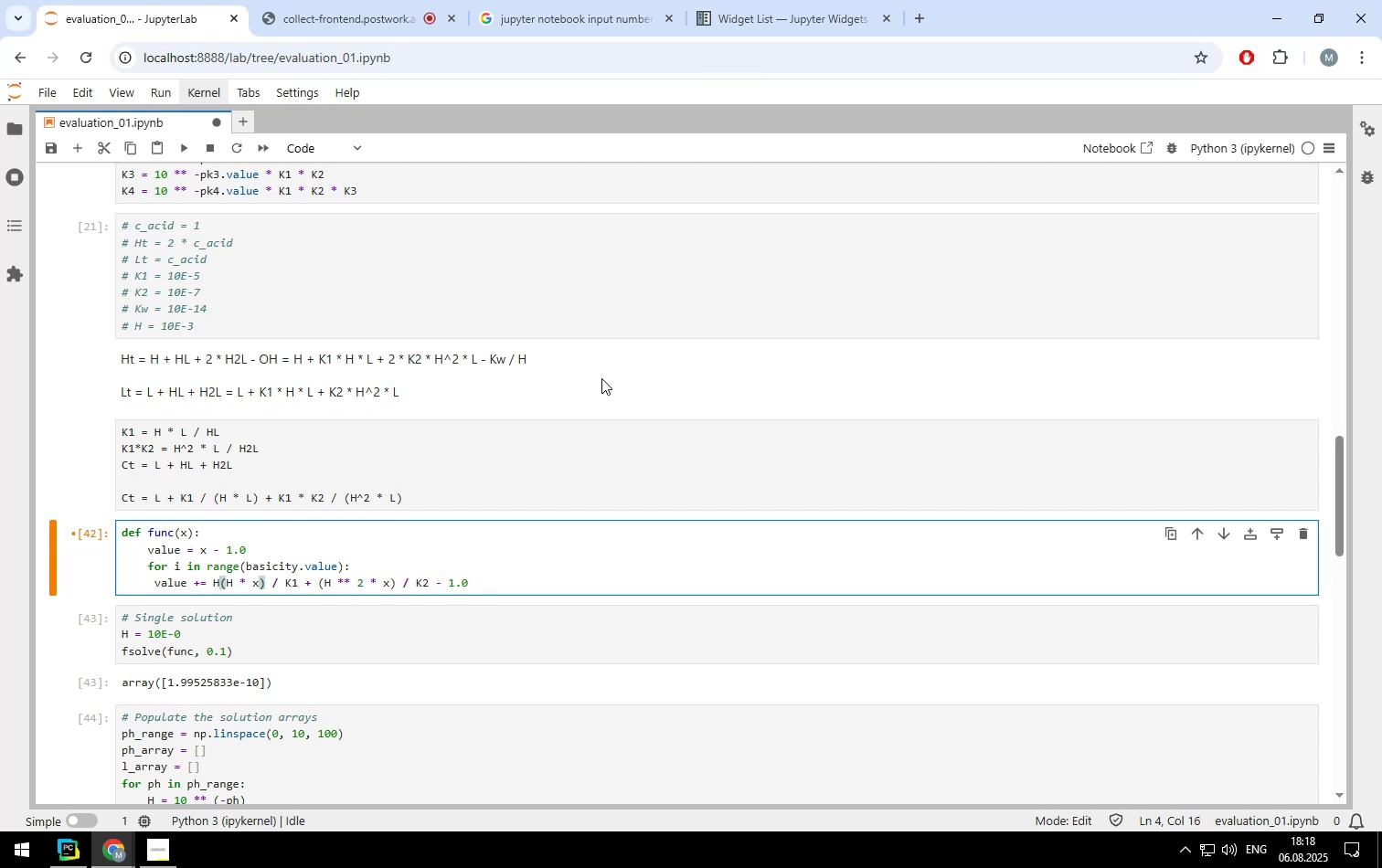 
scroll: coordinate [601, 378], scroll_direction: up, amount: 2.0
 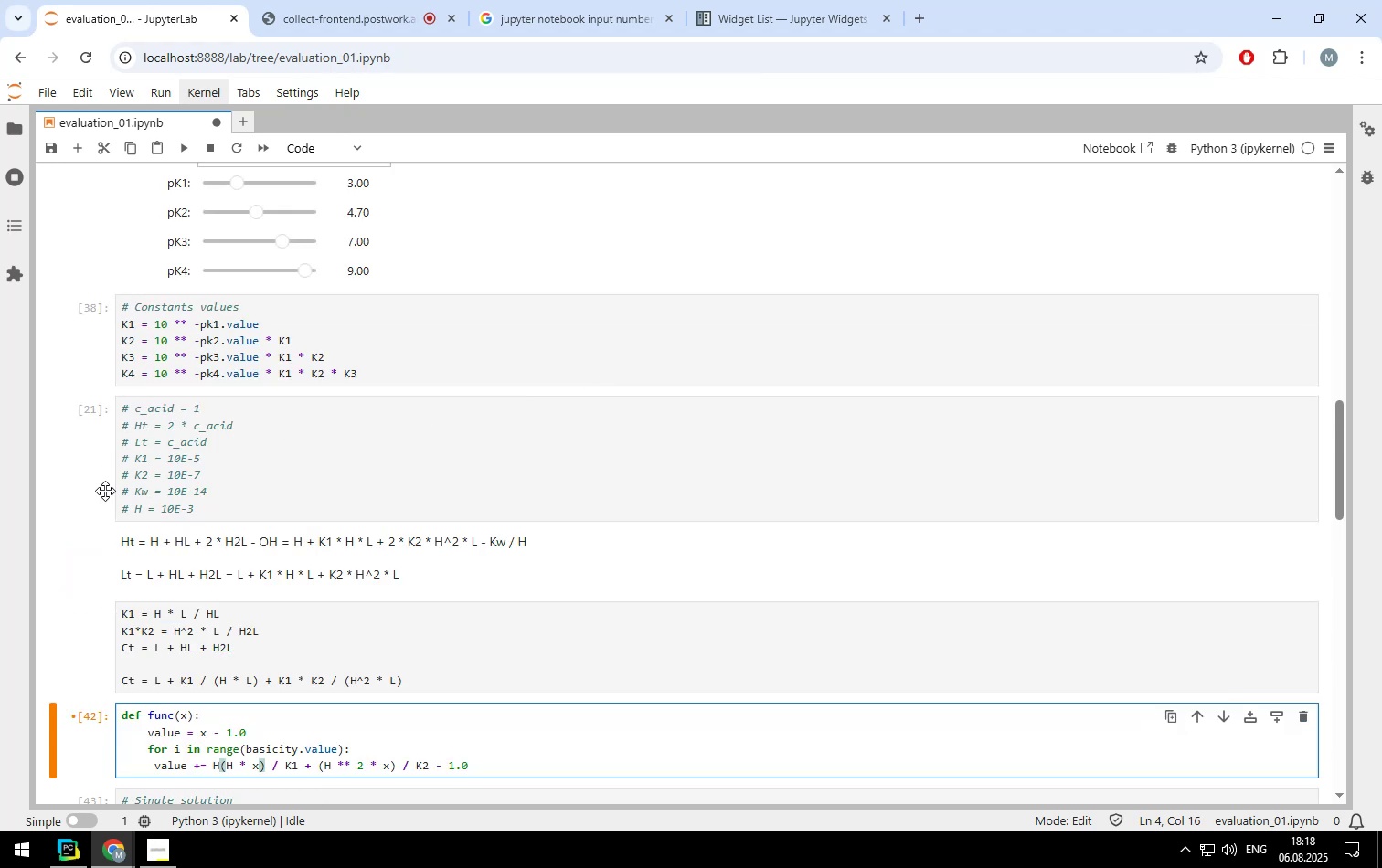 
scroll: coordinate [335, 561], scroll_direction: down, amount: 2.0
 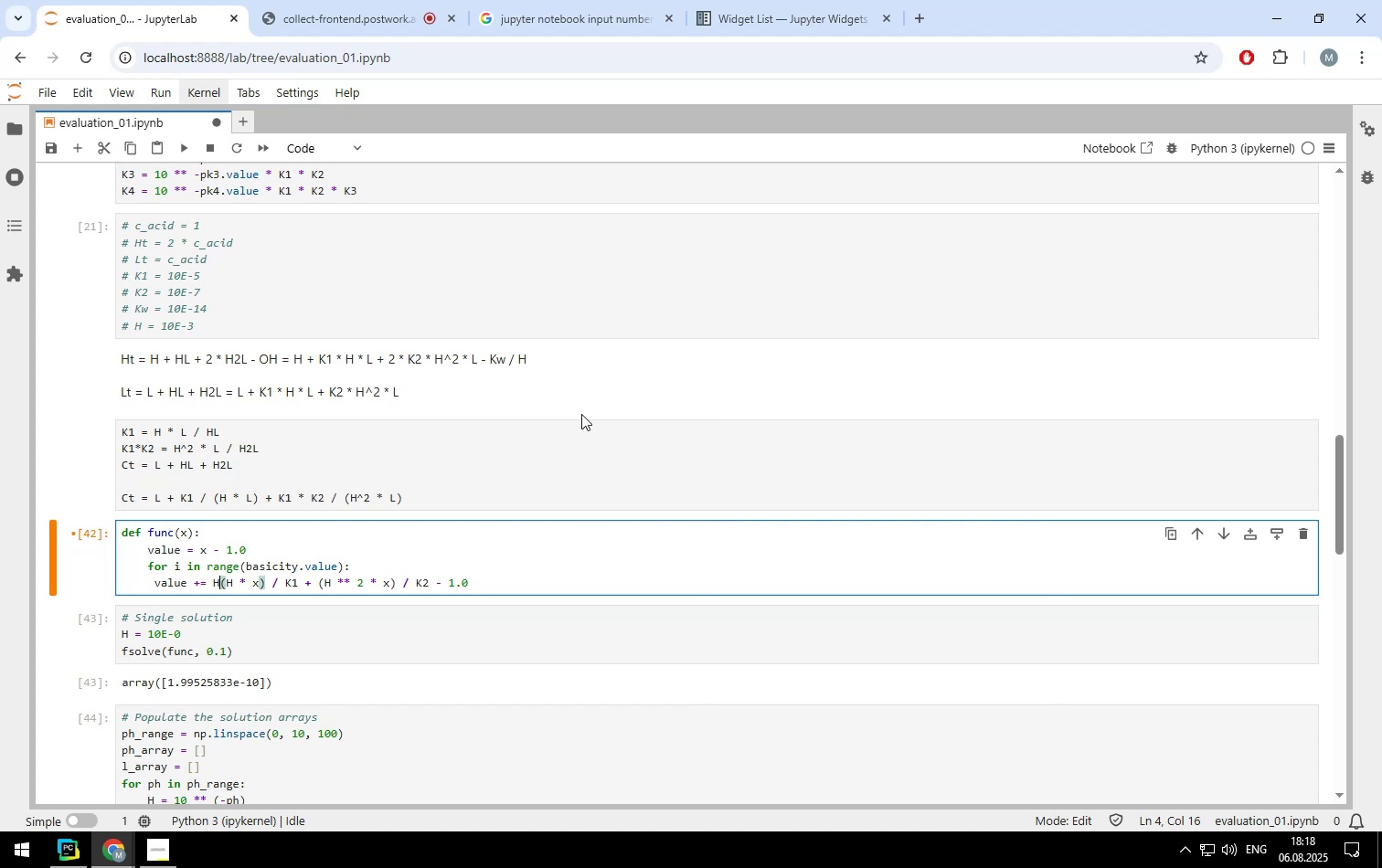 
type( ** i)
 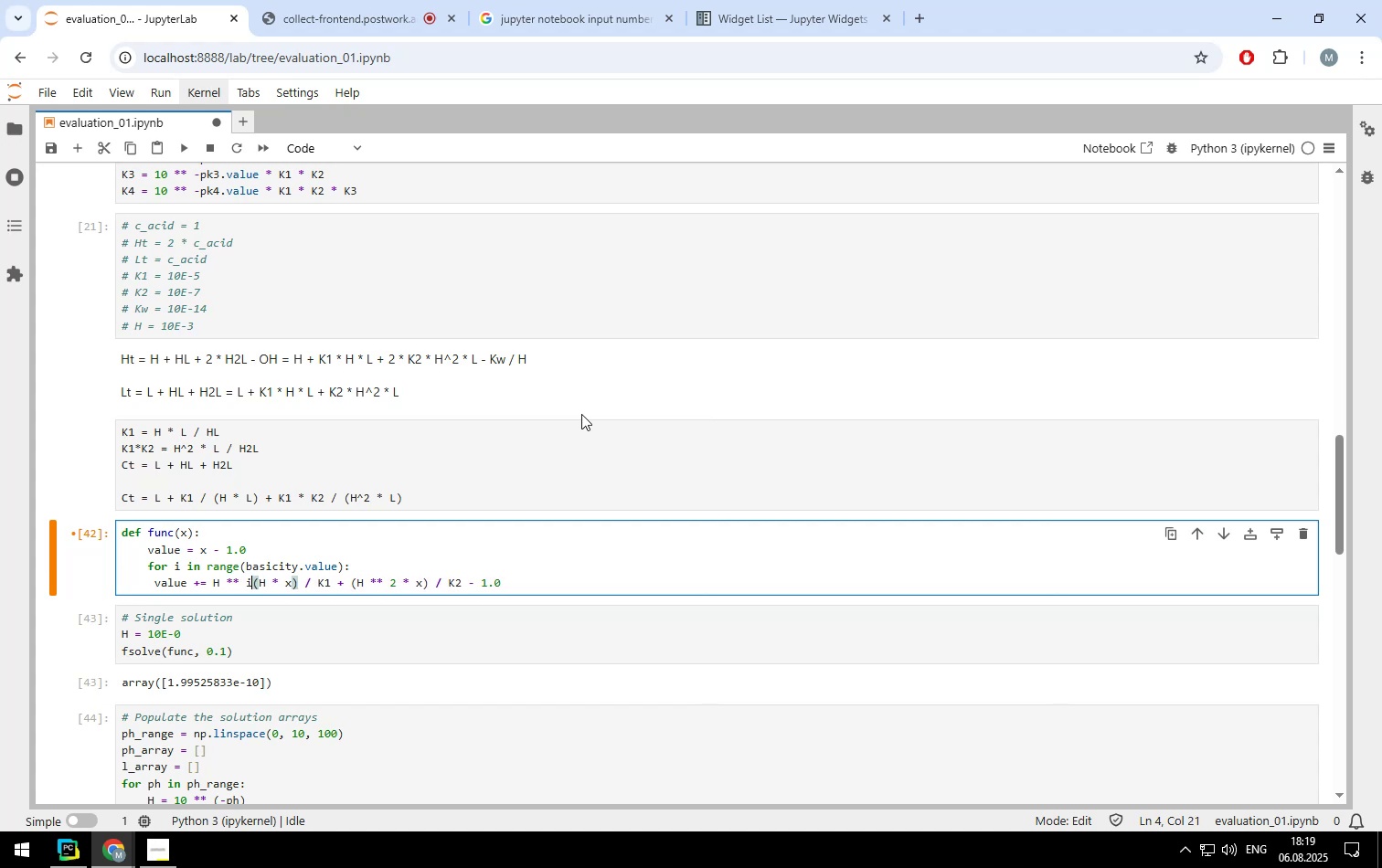 
key(Space)
 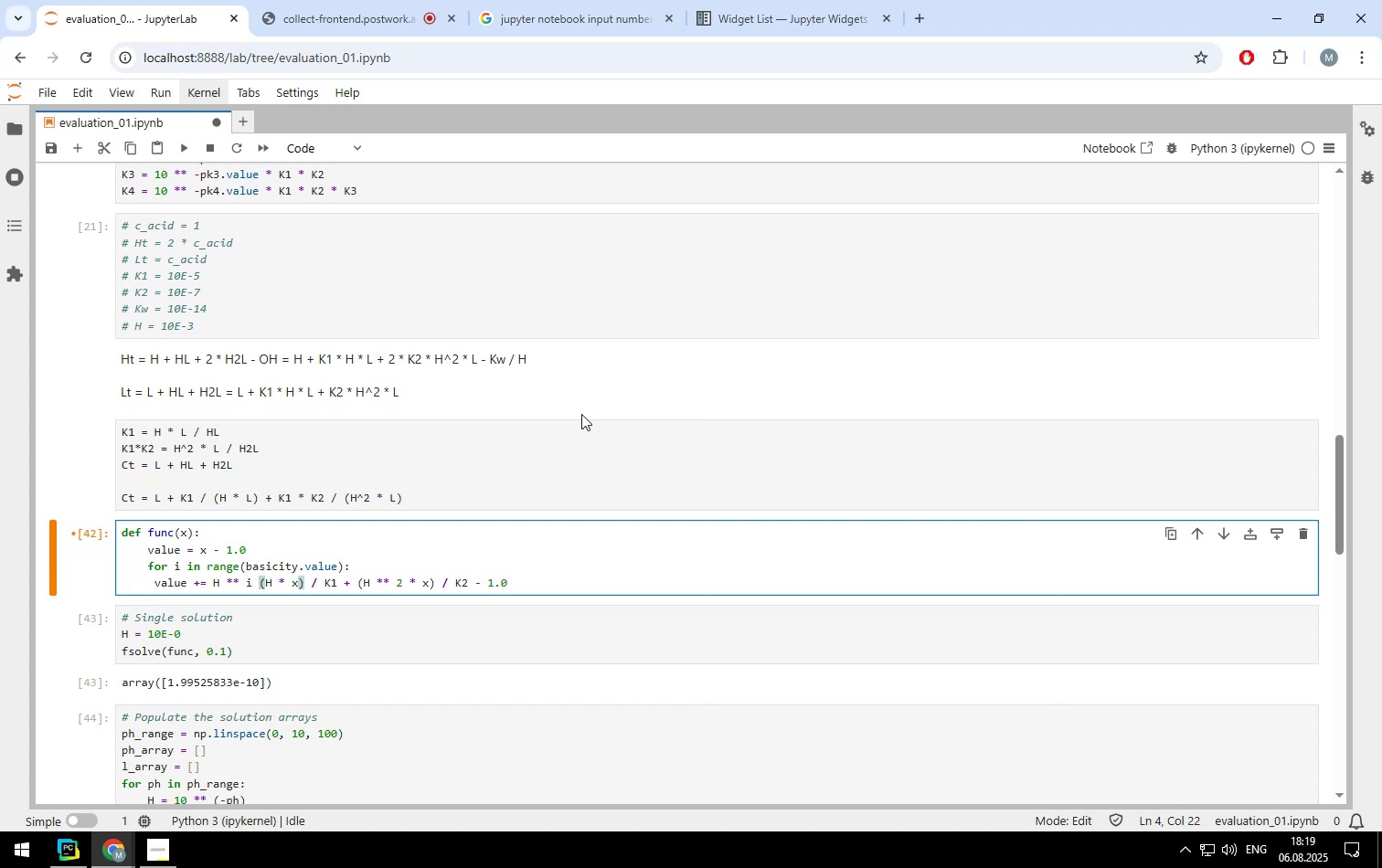 
key(Shift+ShiftLeft)
 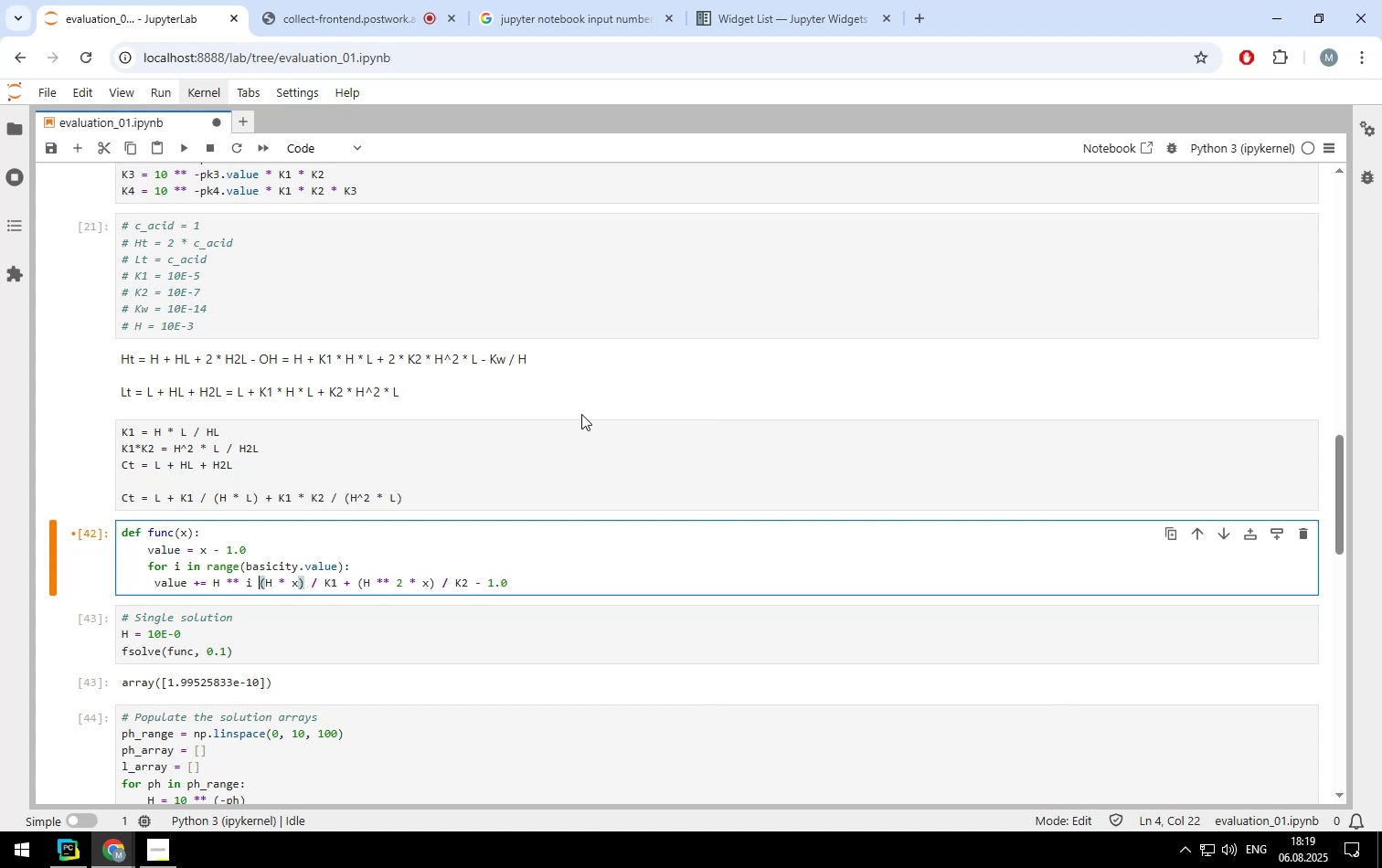 
key(Shift+8)
 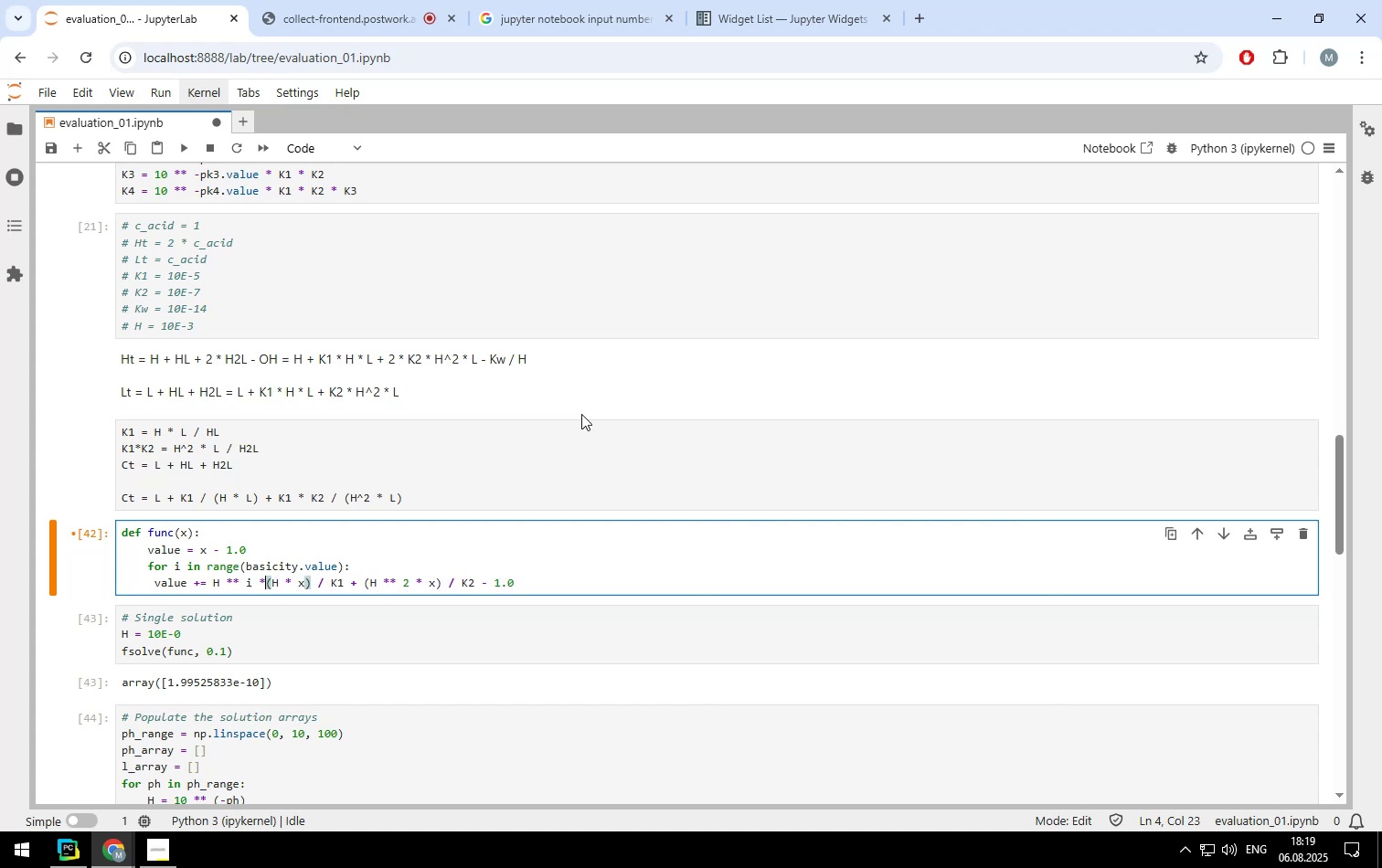 
key(Space)
 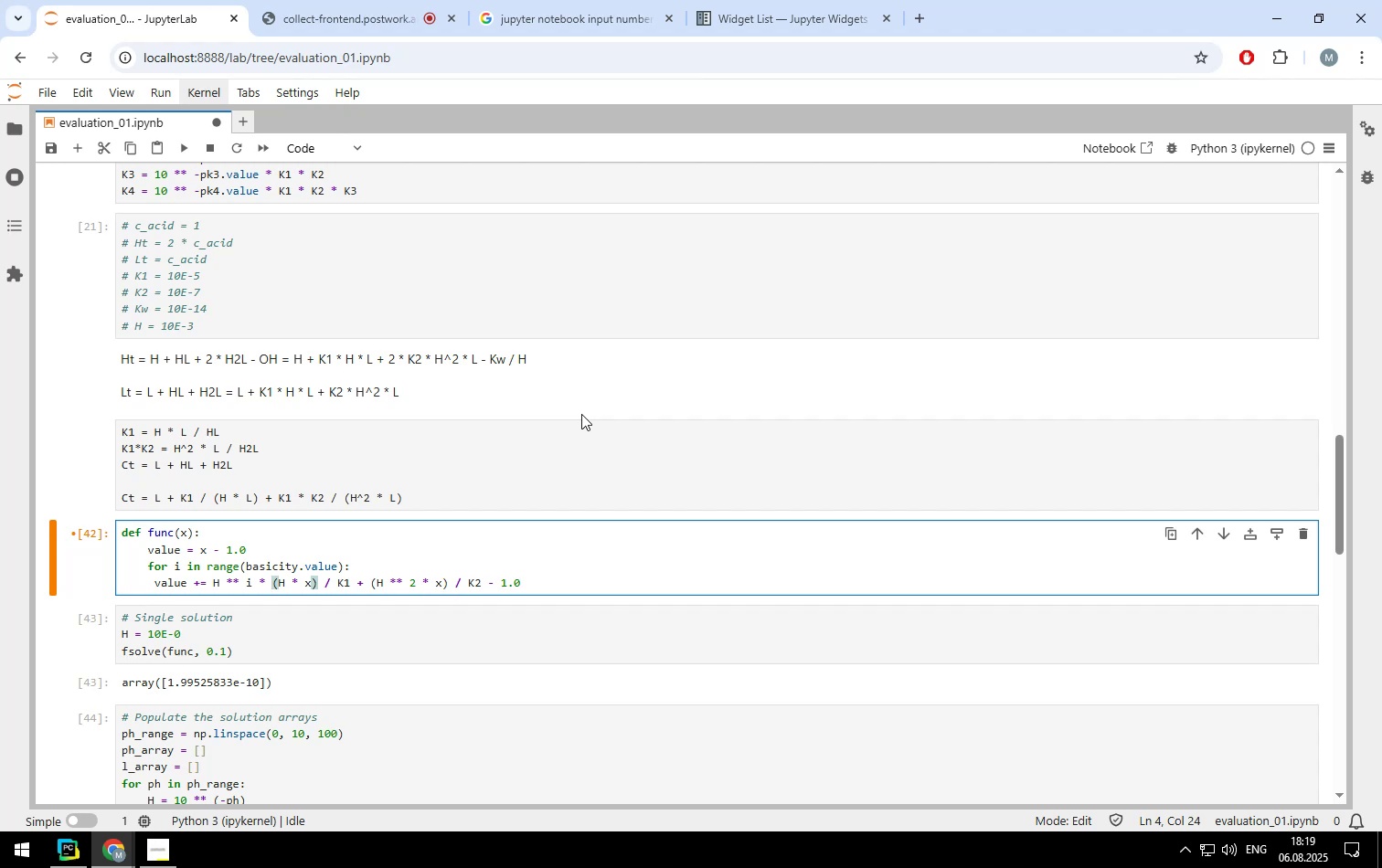 
key(X)
 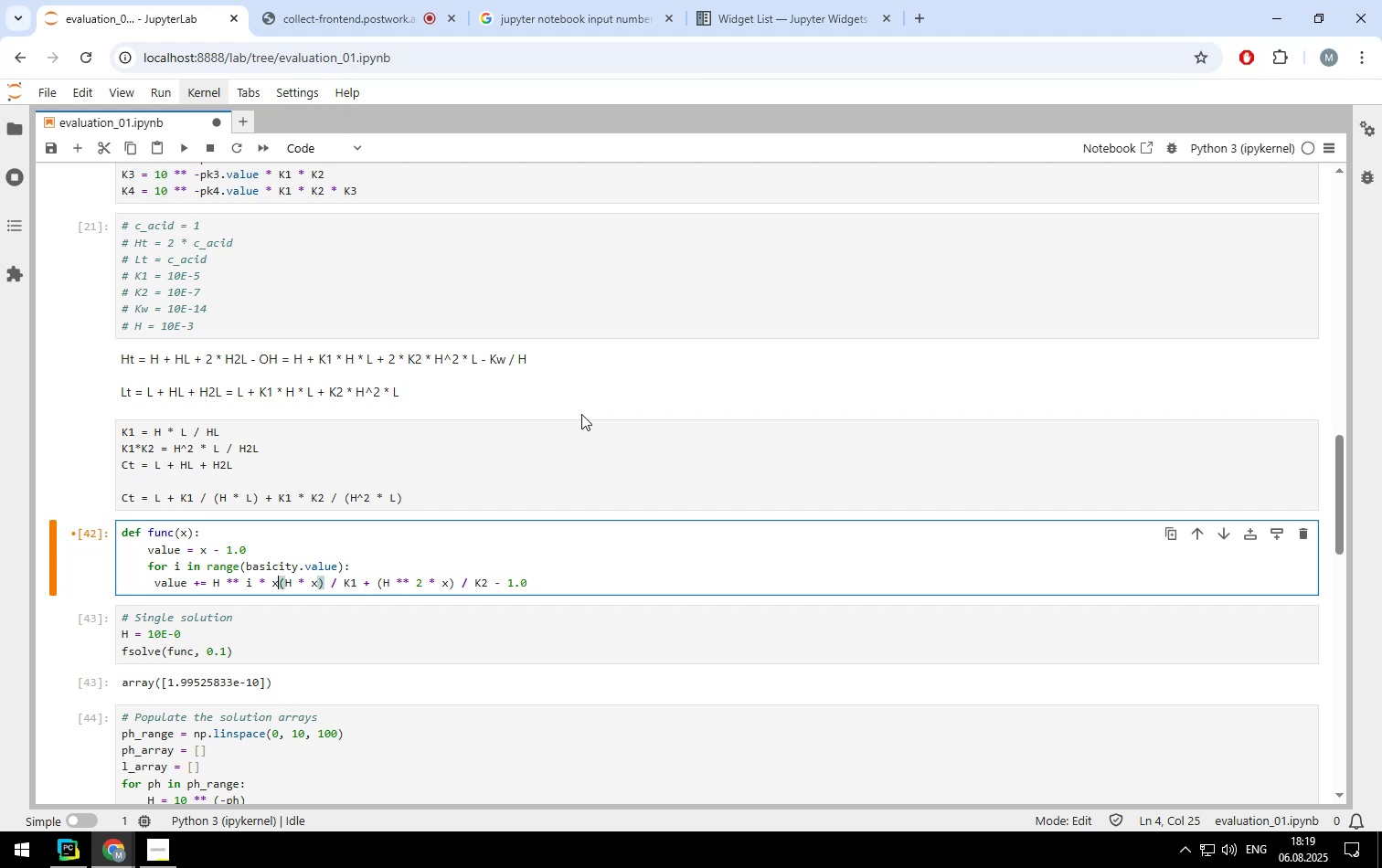 
key(Shift+ArrowRight)
 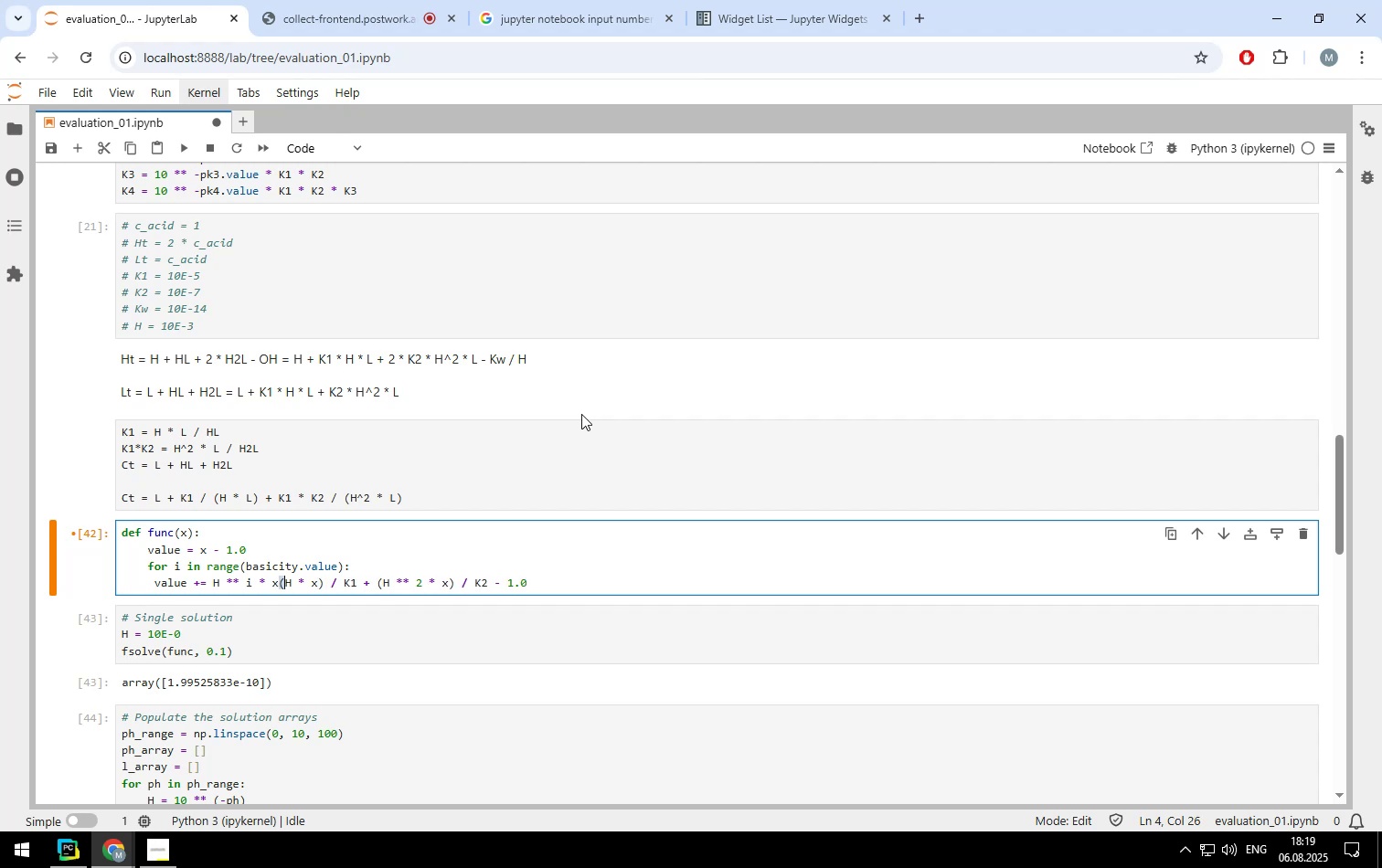 
key(Shift+ArrowRight)
 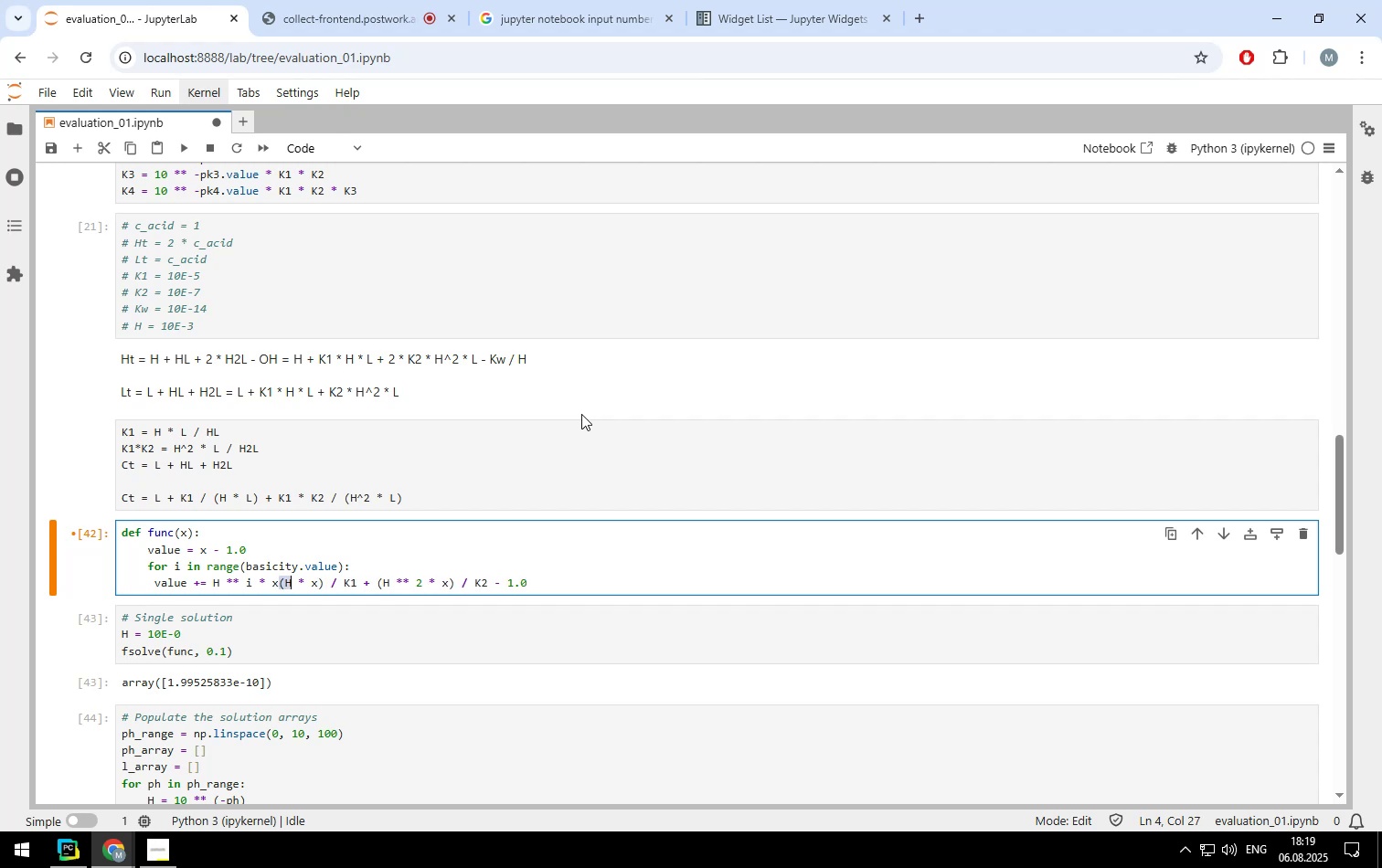 
key(Shift+ArrowRight)
 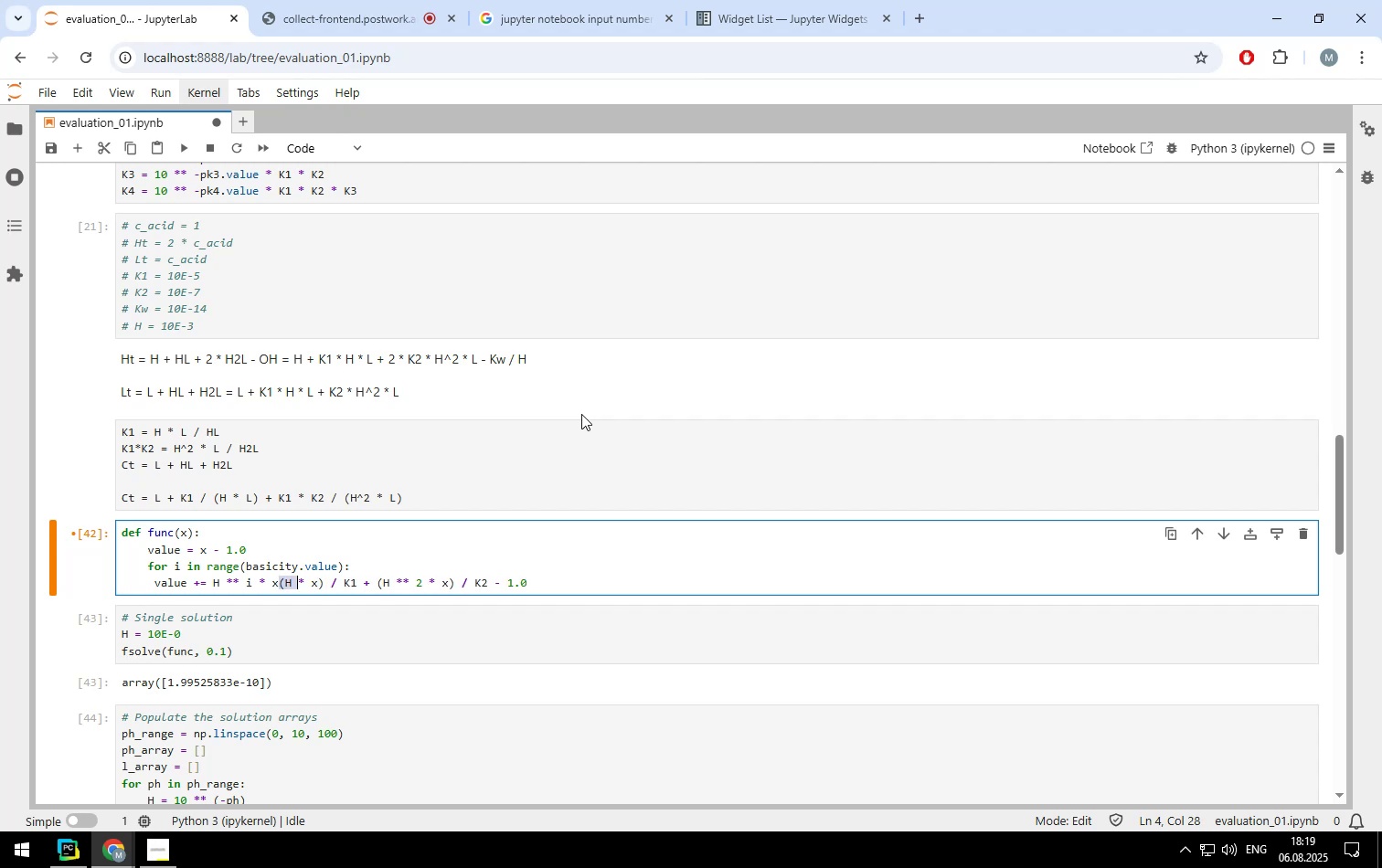 
key(Shift+ArrowRight)
 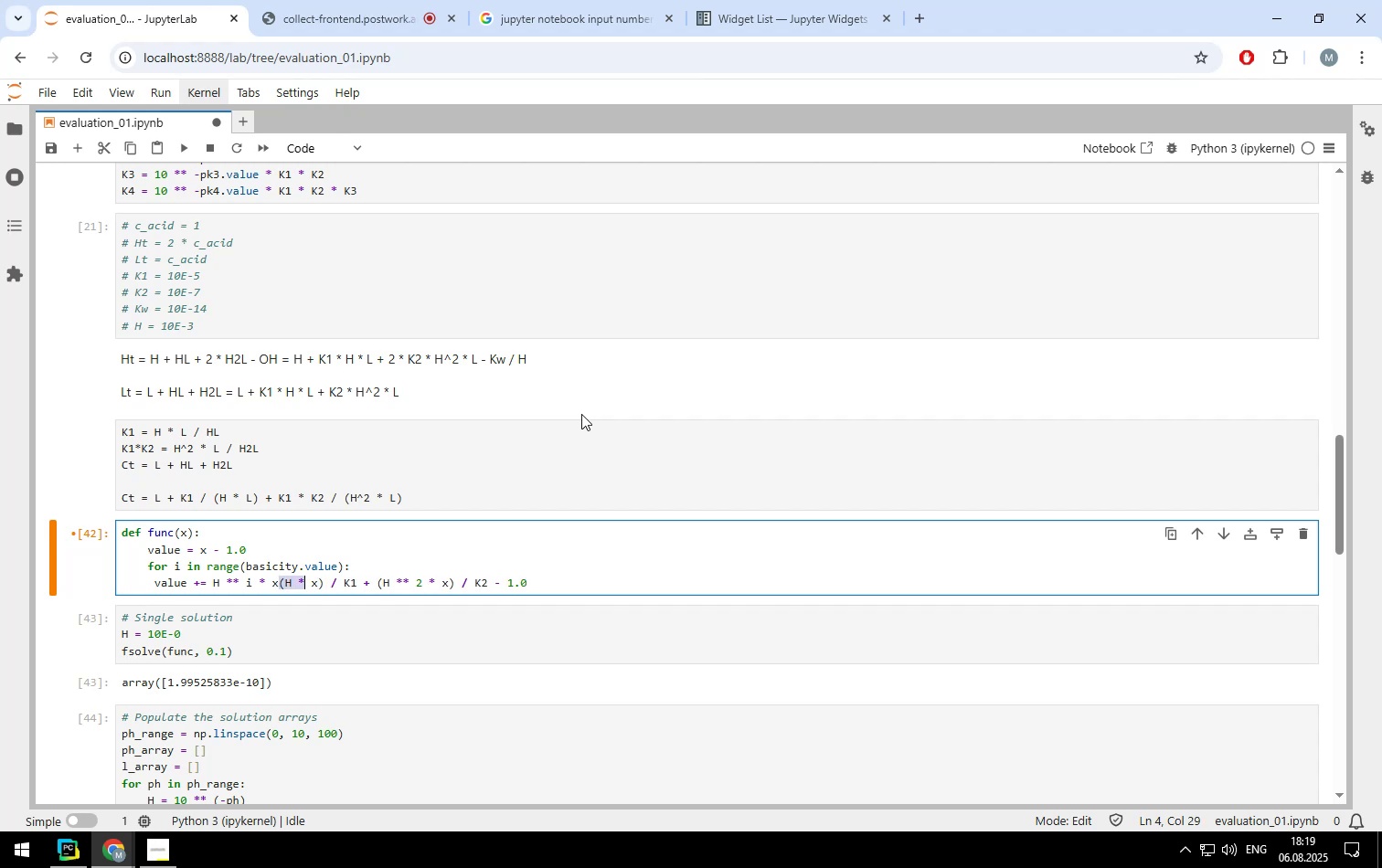 
key(Shift+ArrowRight)
 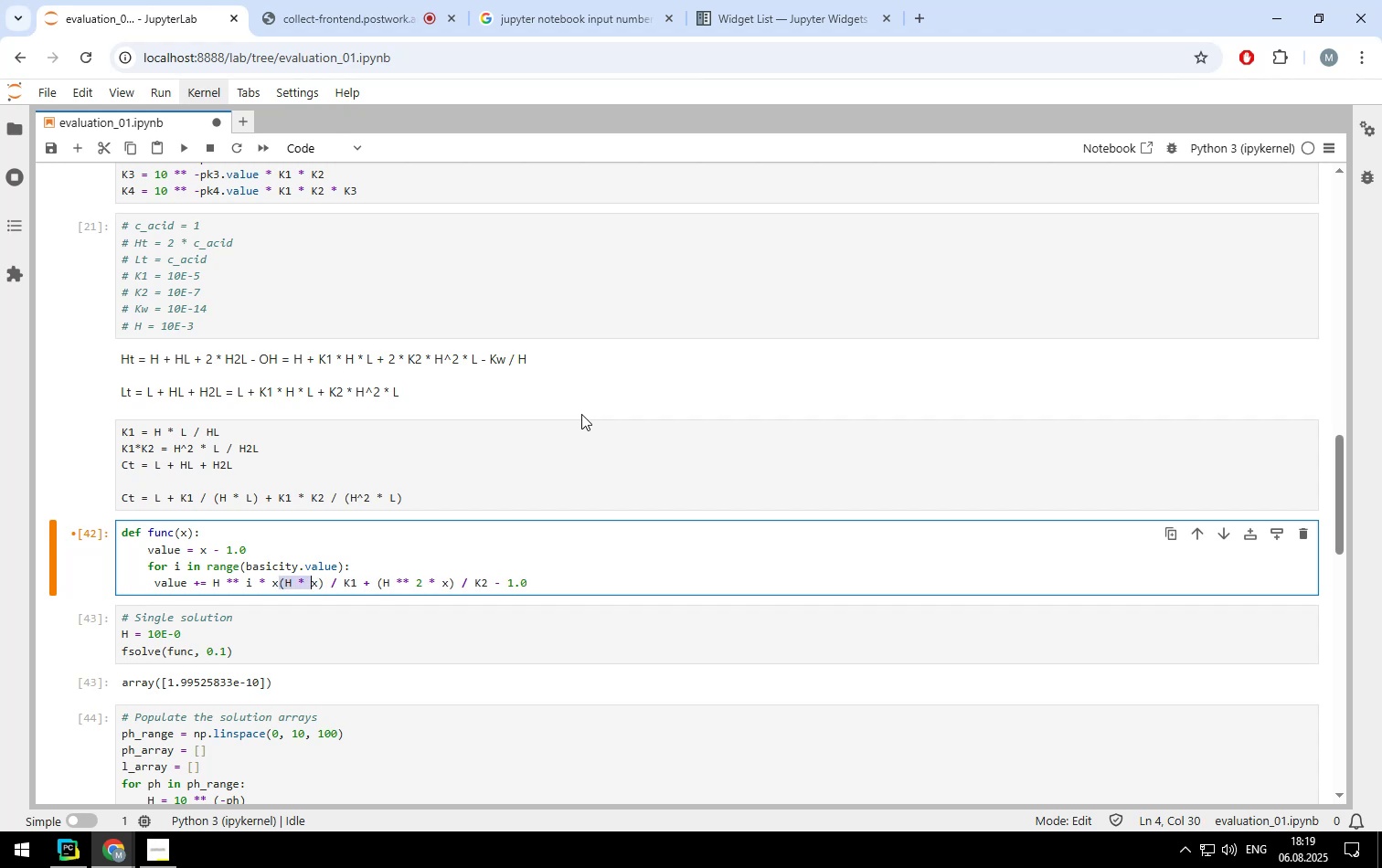 
key(Shift+ArrowRight)
 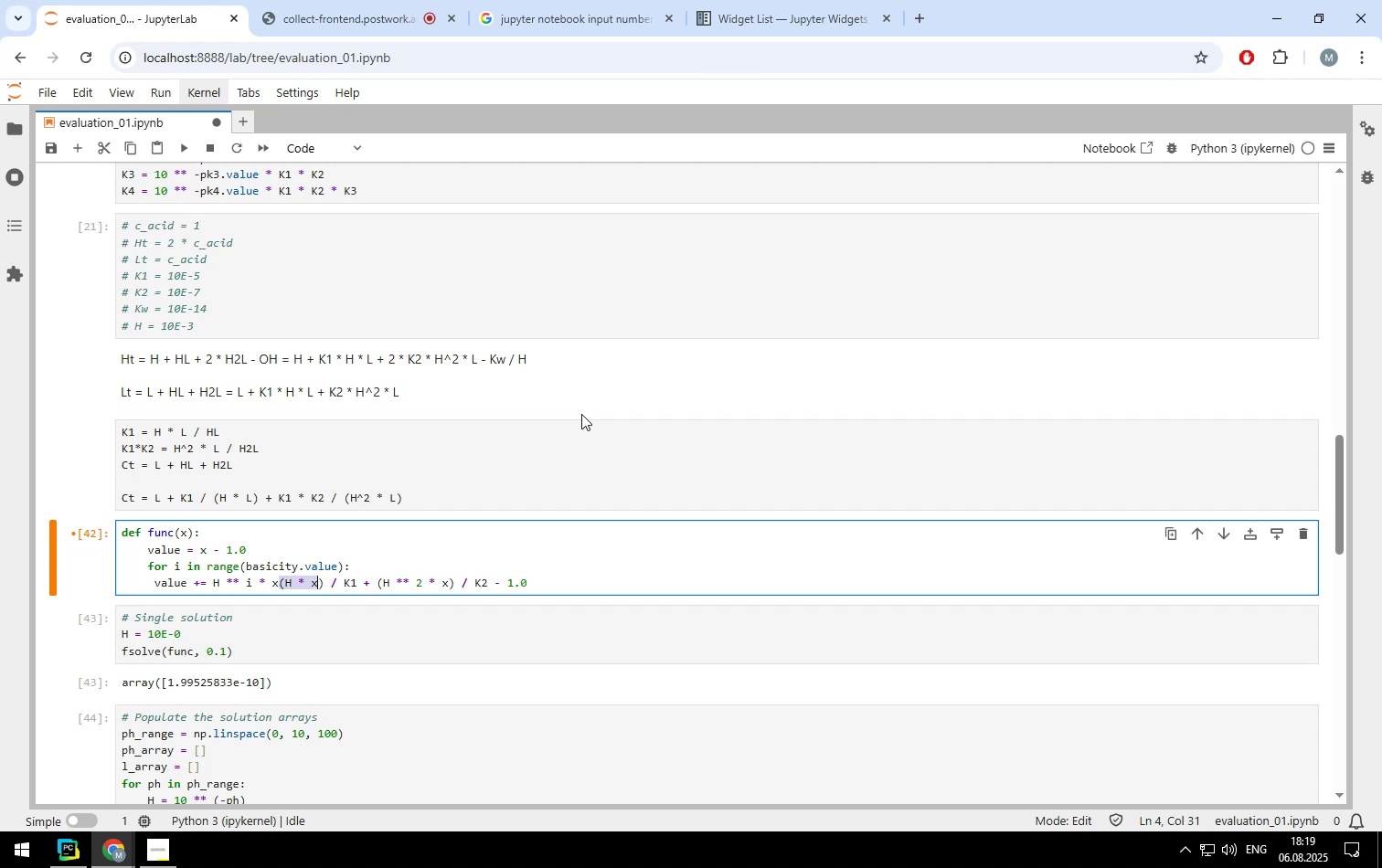 
key(Shift+ArrowRight)
 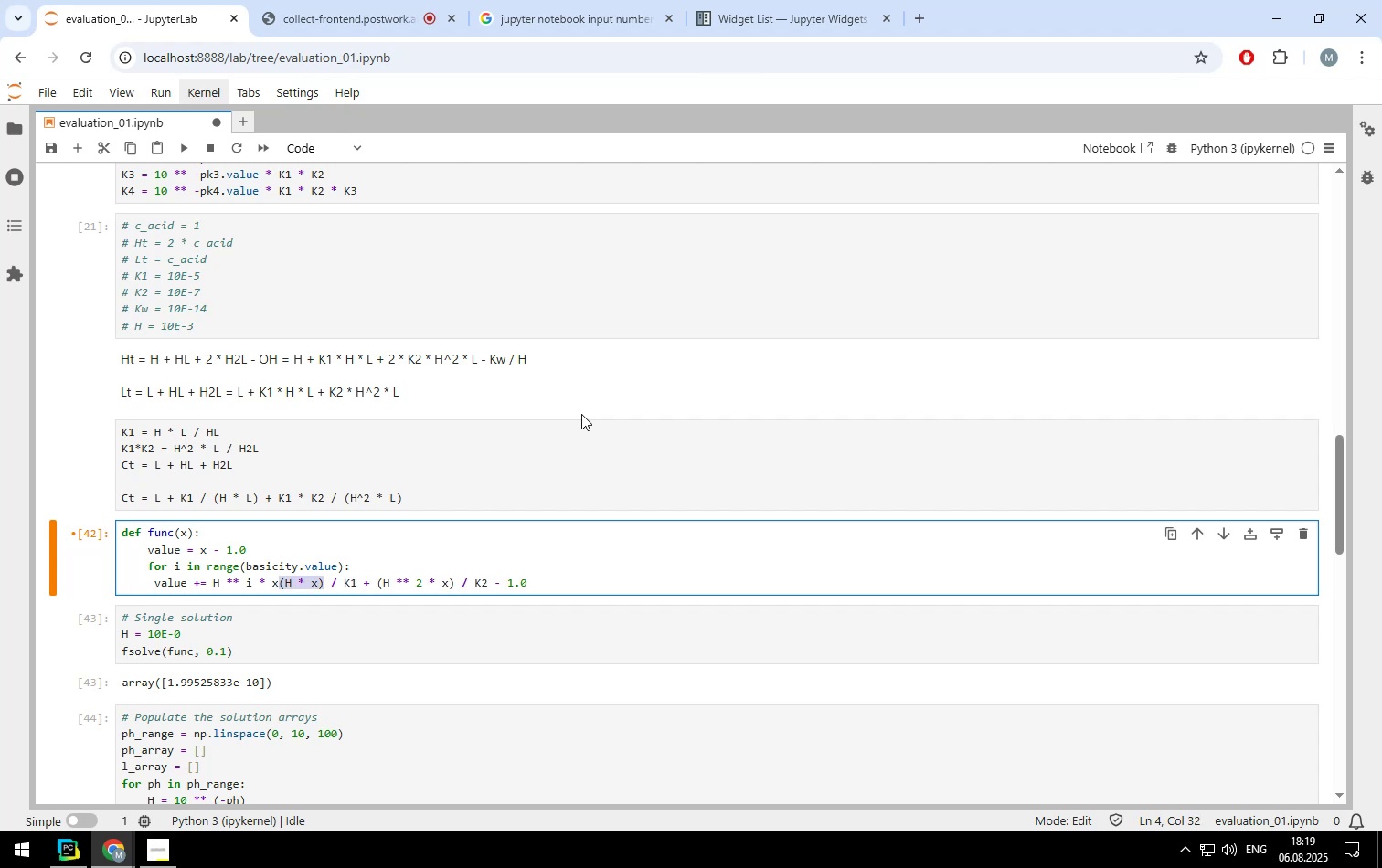 
key(Shift+ArrowRight)
 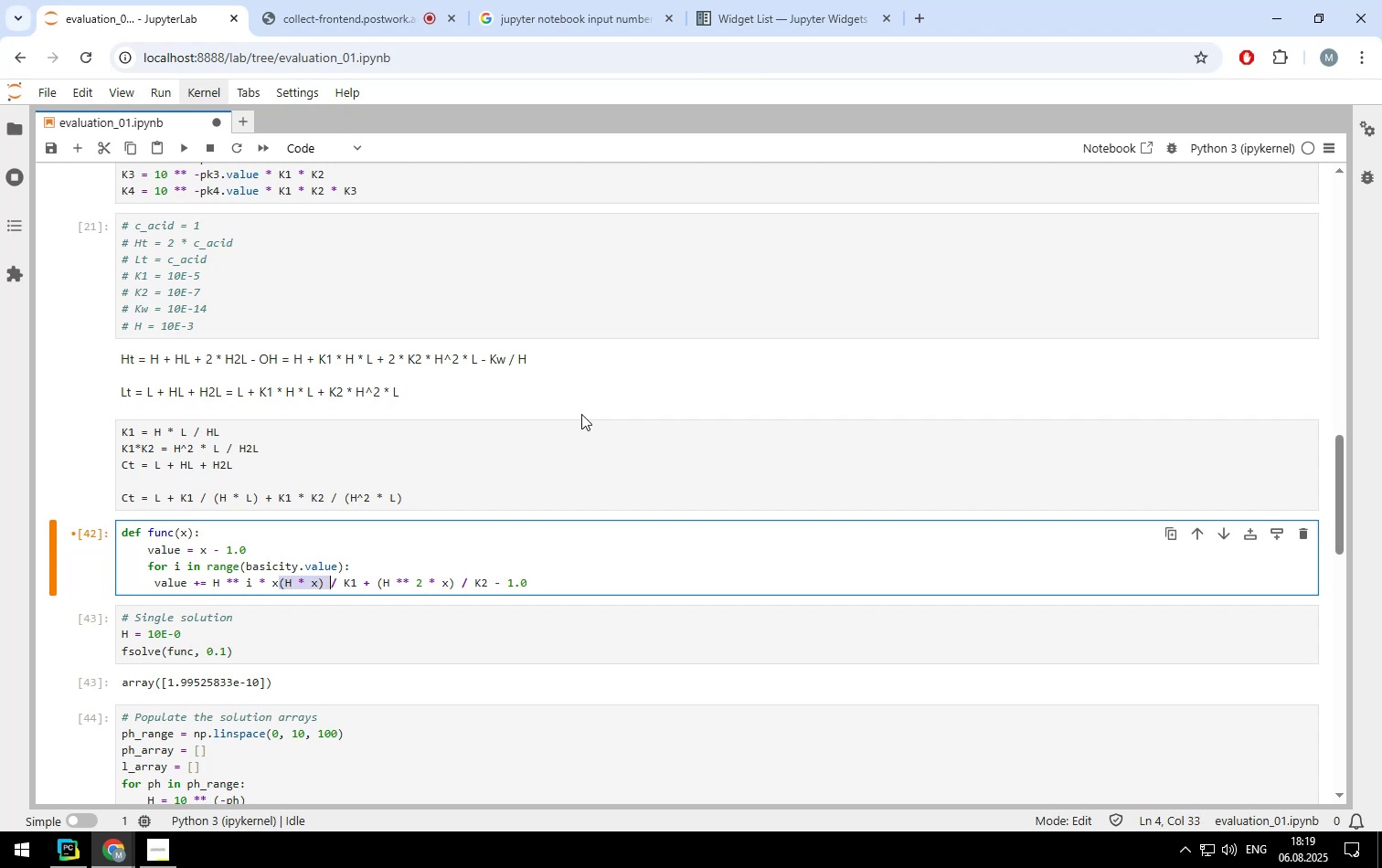 
key(Backspace)
 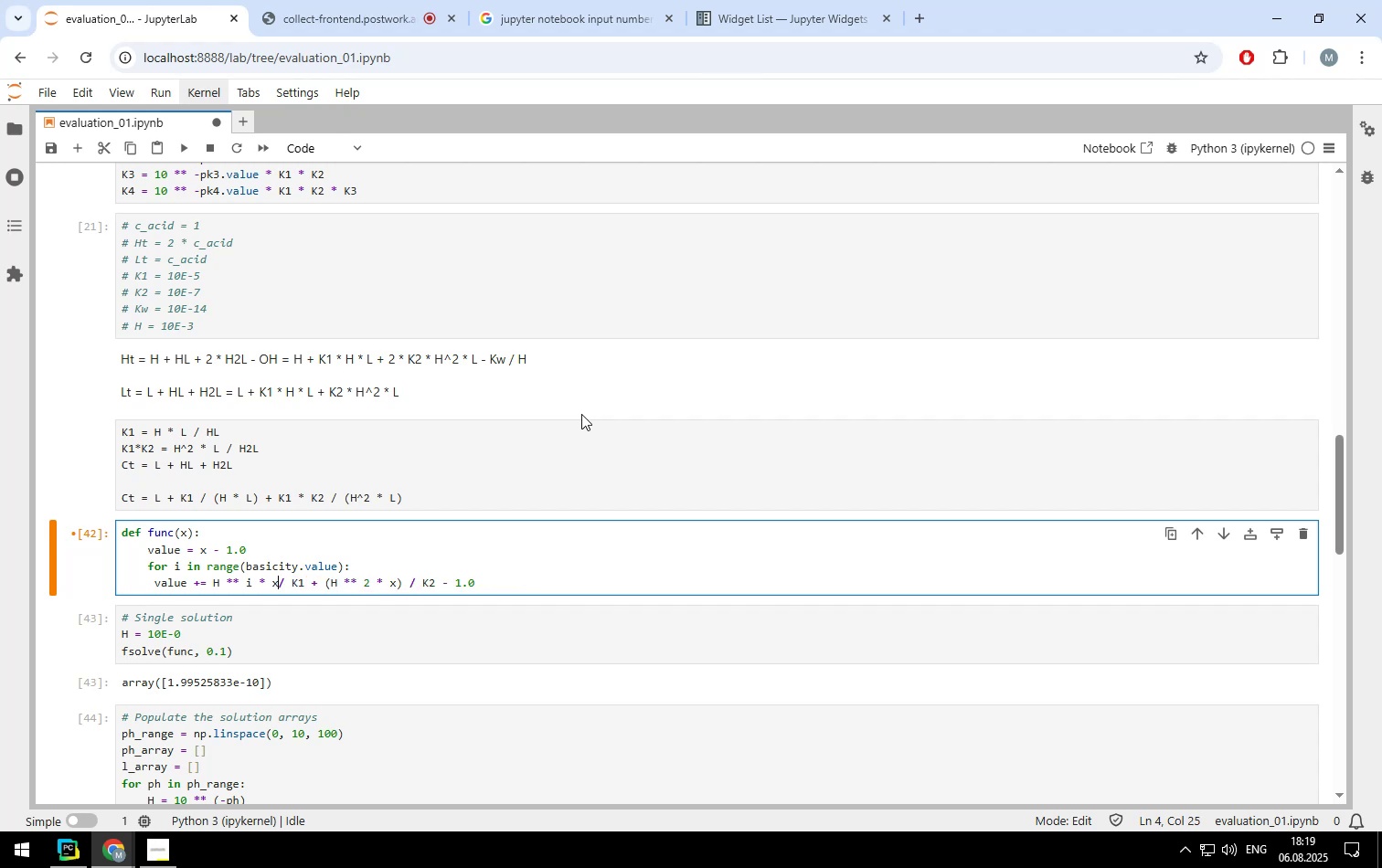 
key(Space)
 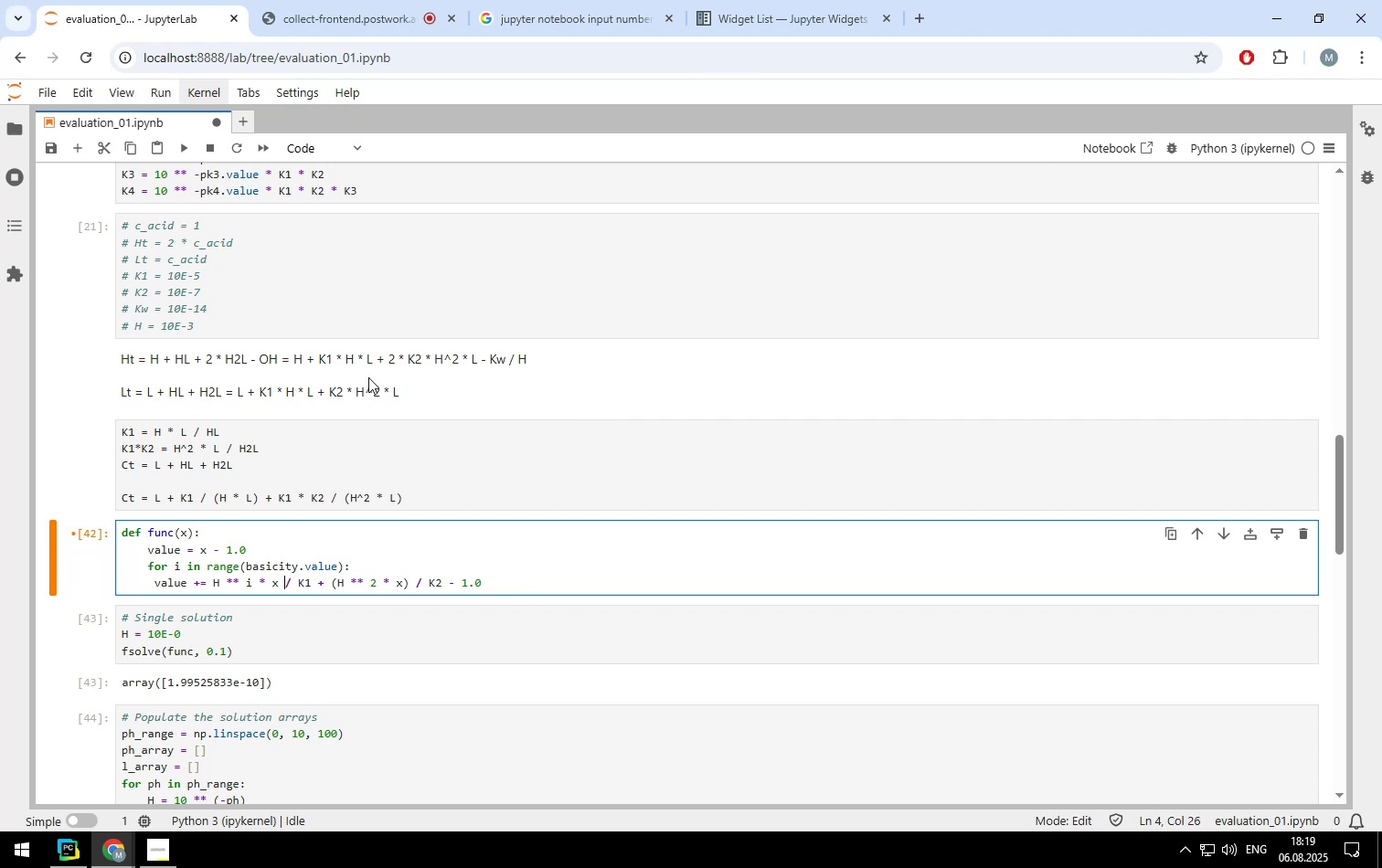 
scroll: coordinate [296, 309], scroll_direction: up, amount: 3.0
 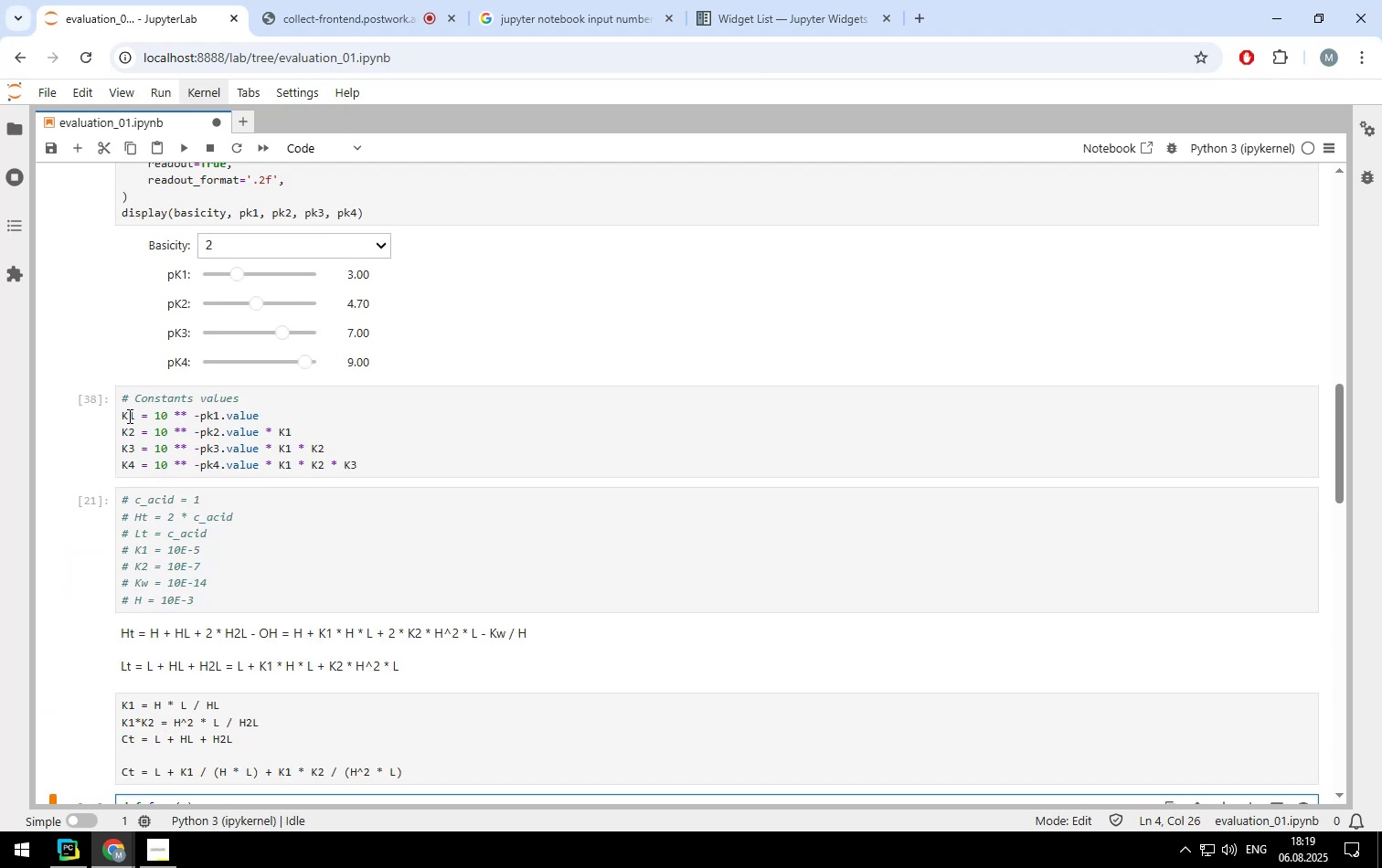 
left_click([132, 417])
 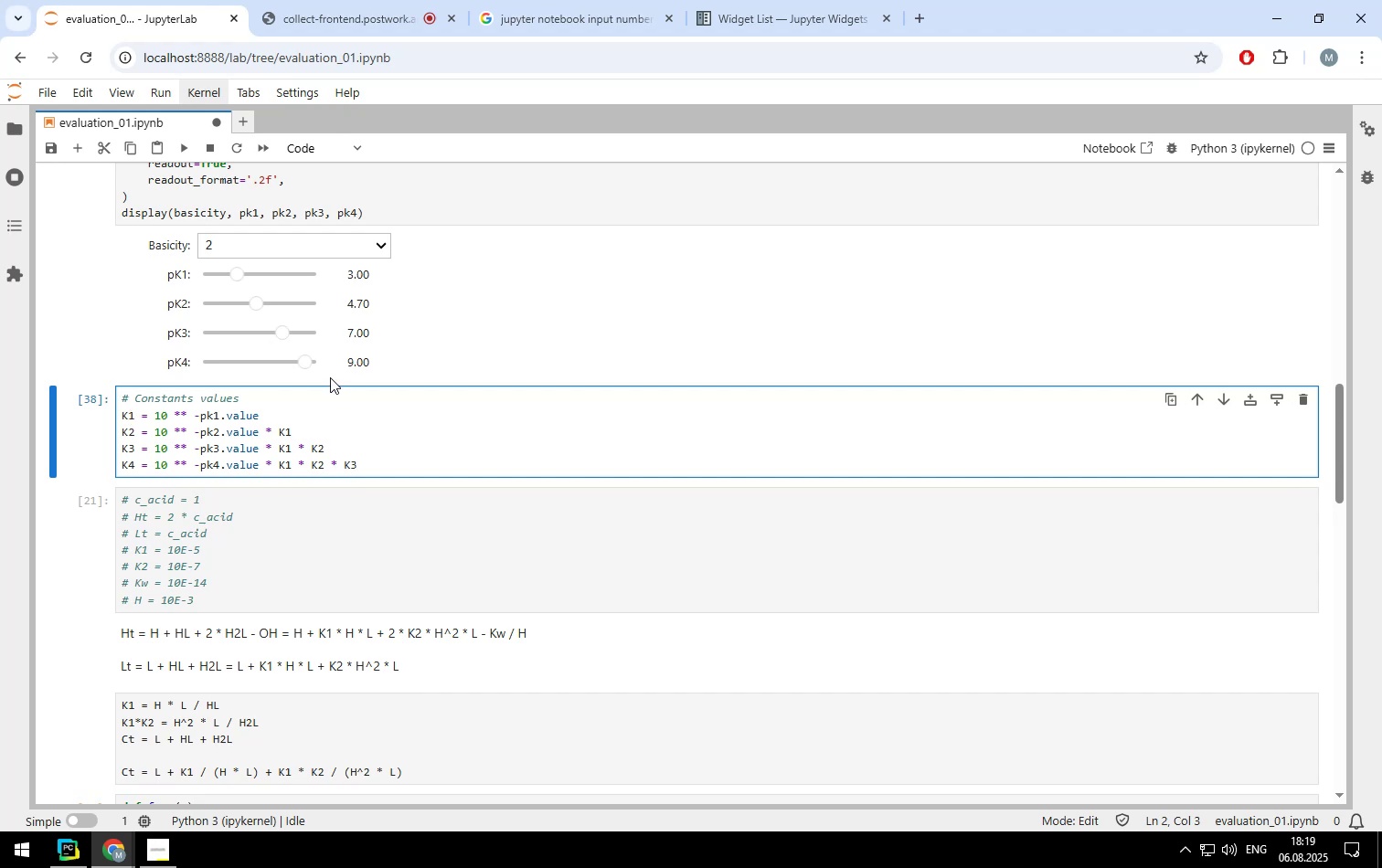 
key(ArrowLeft)
 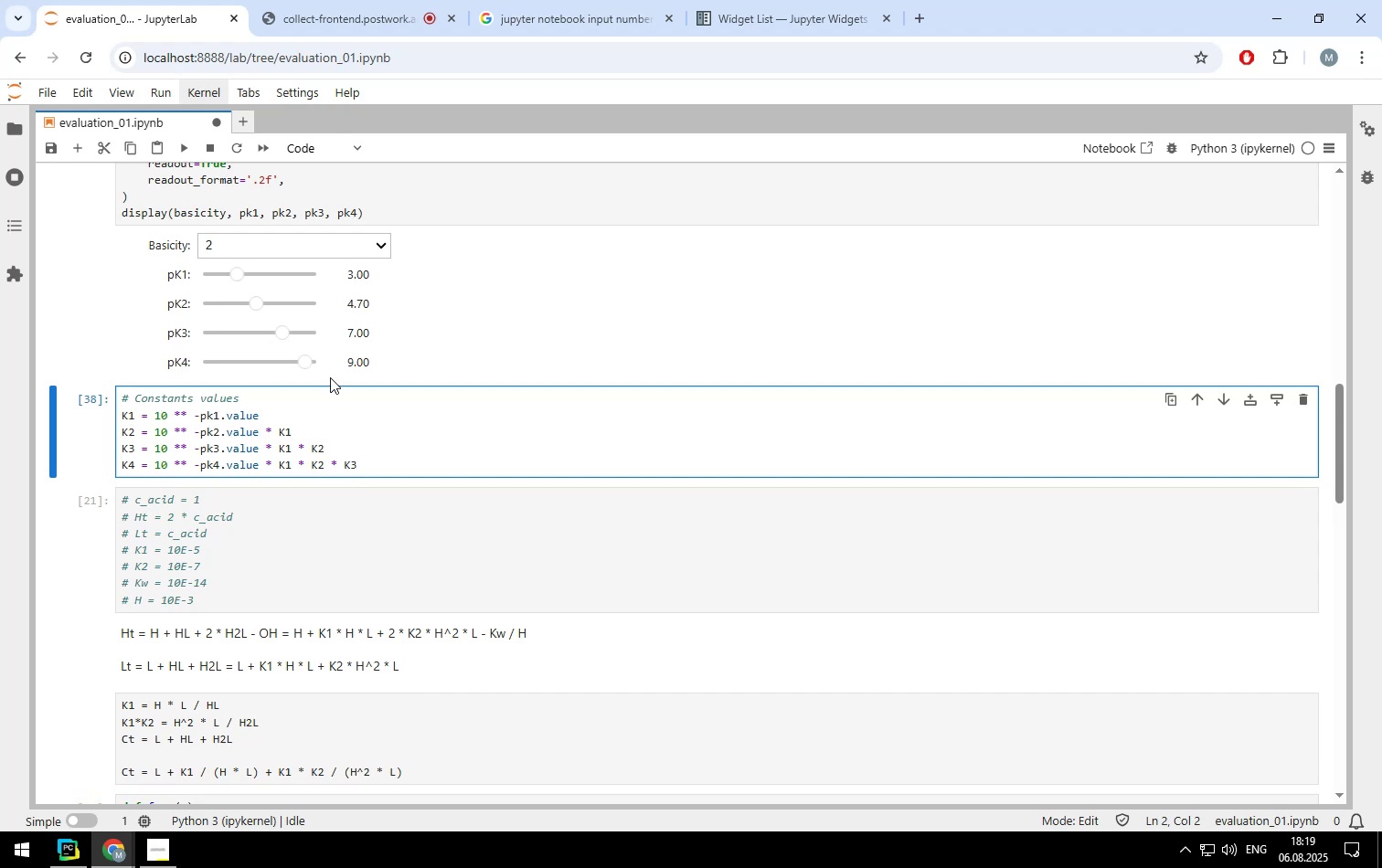 
key(ArrowLeft)
 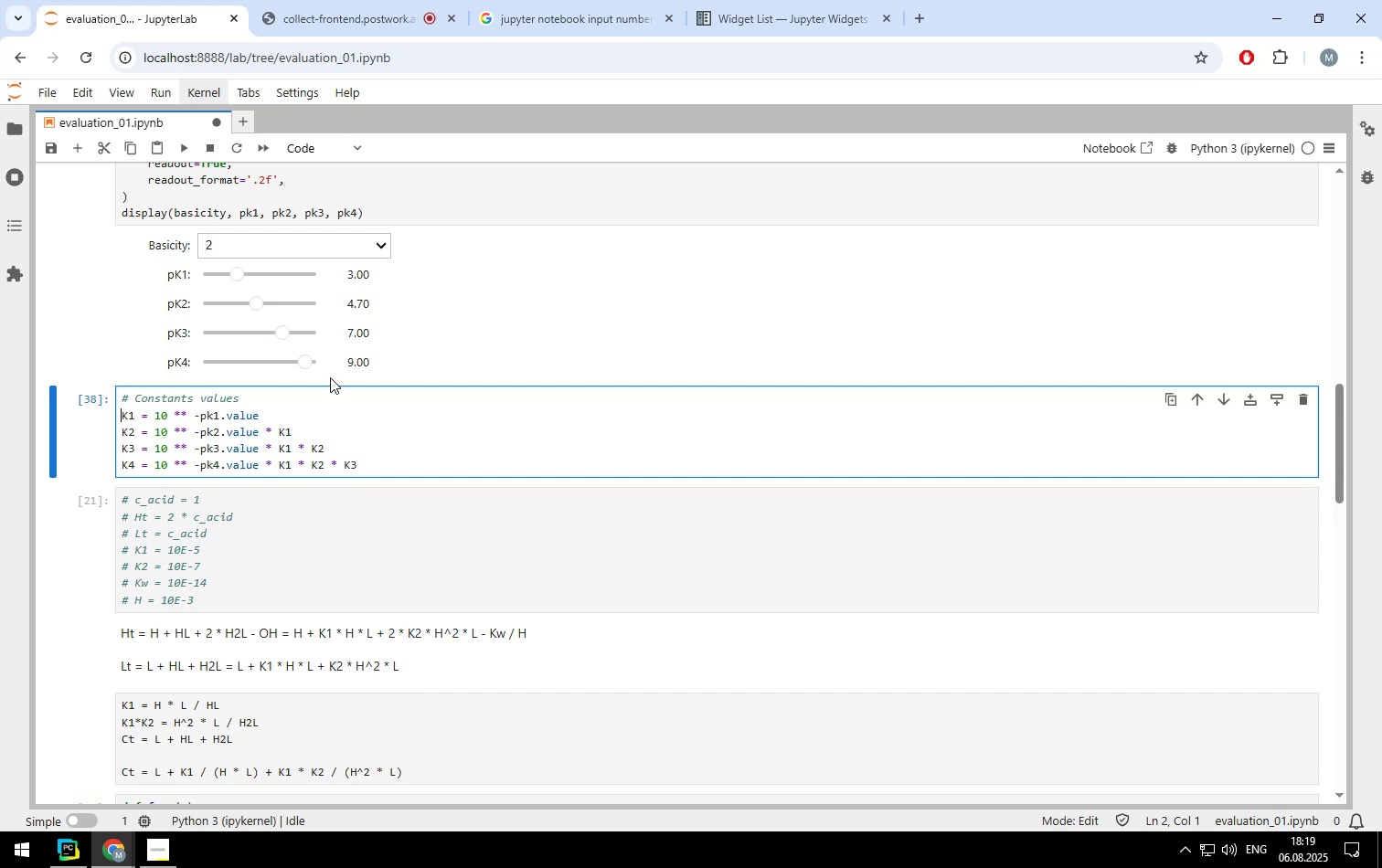 
key(ArrowRight)
 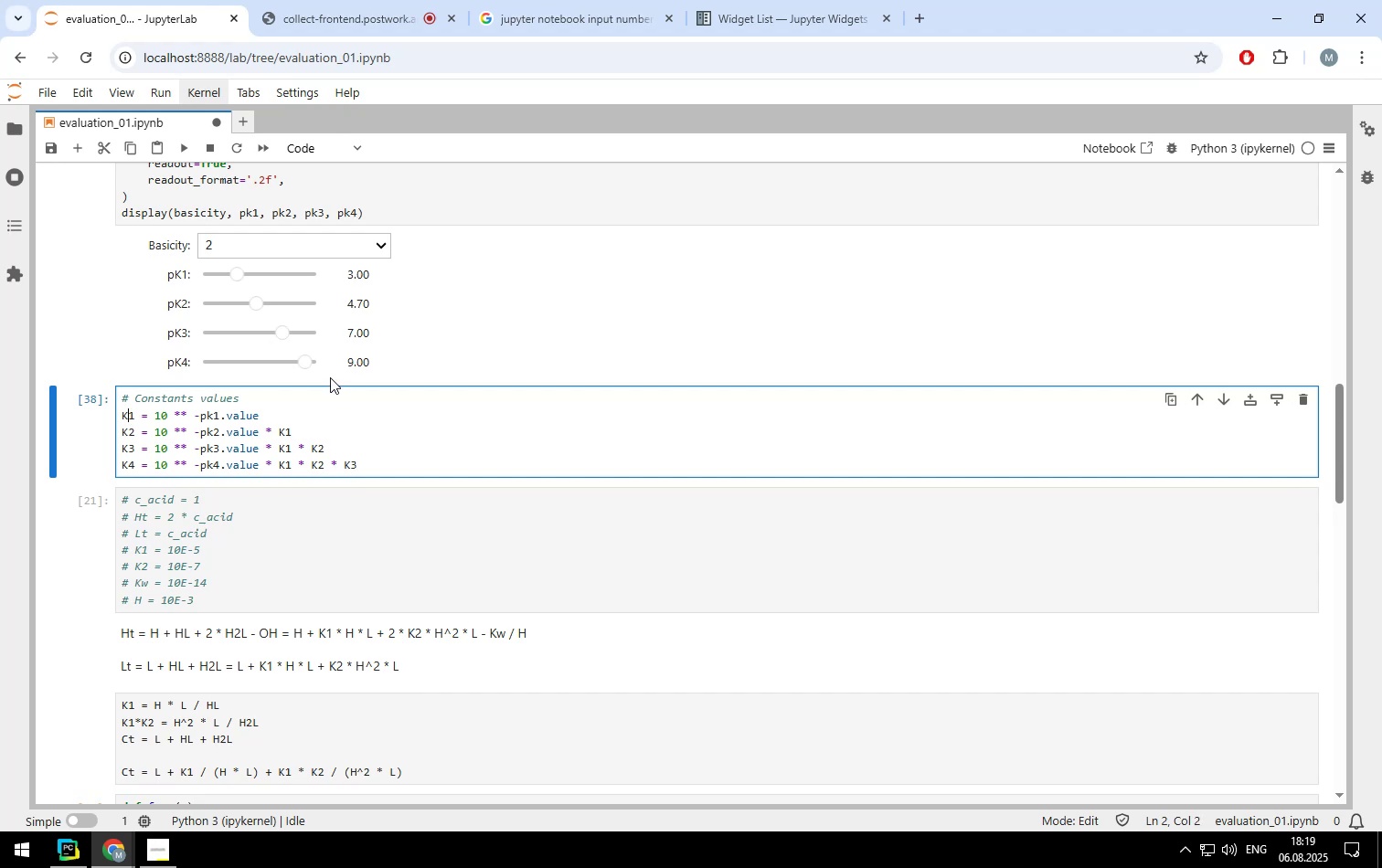 
key(ArrowRight)
 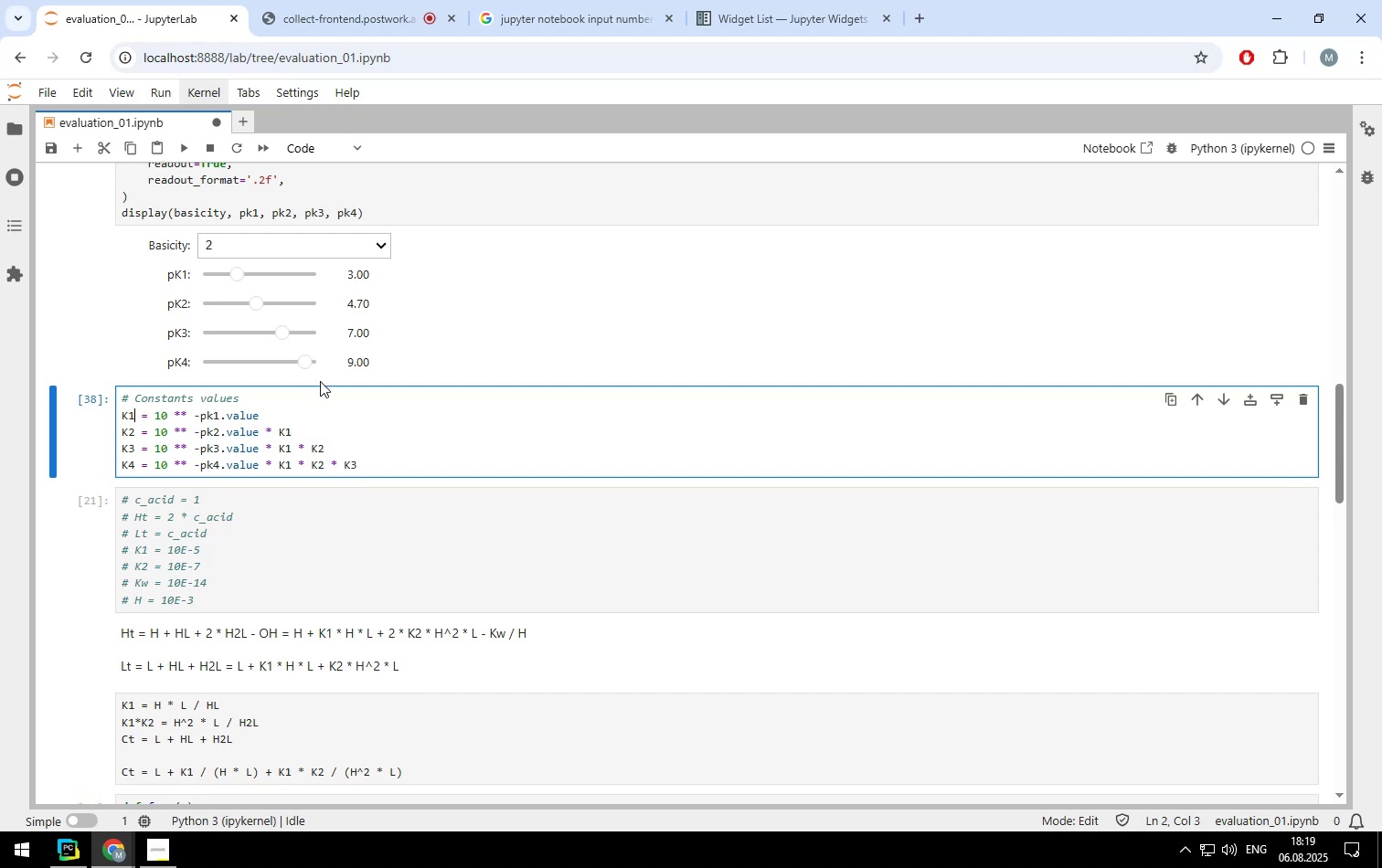 
left_click([298, 389])
 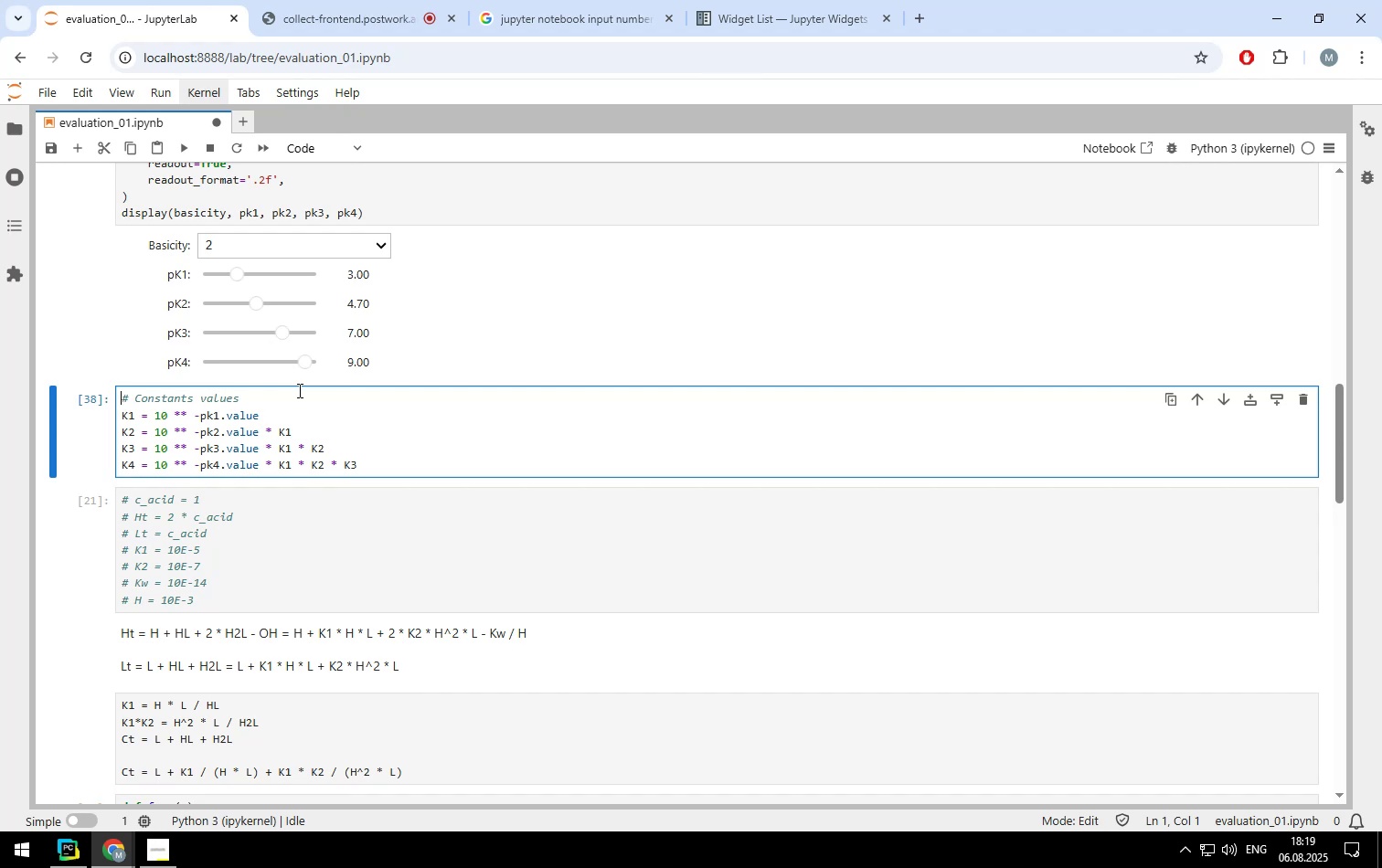 
wait(14.71)
 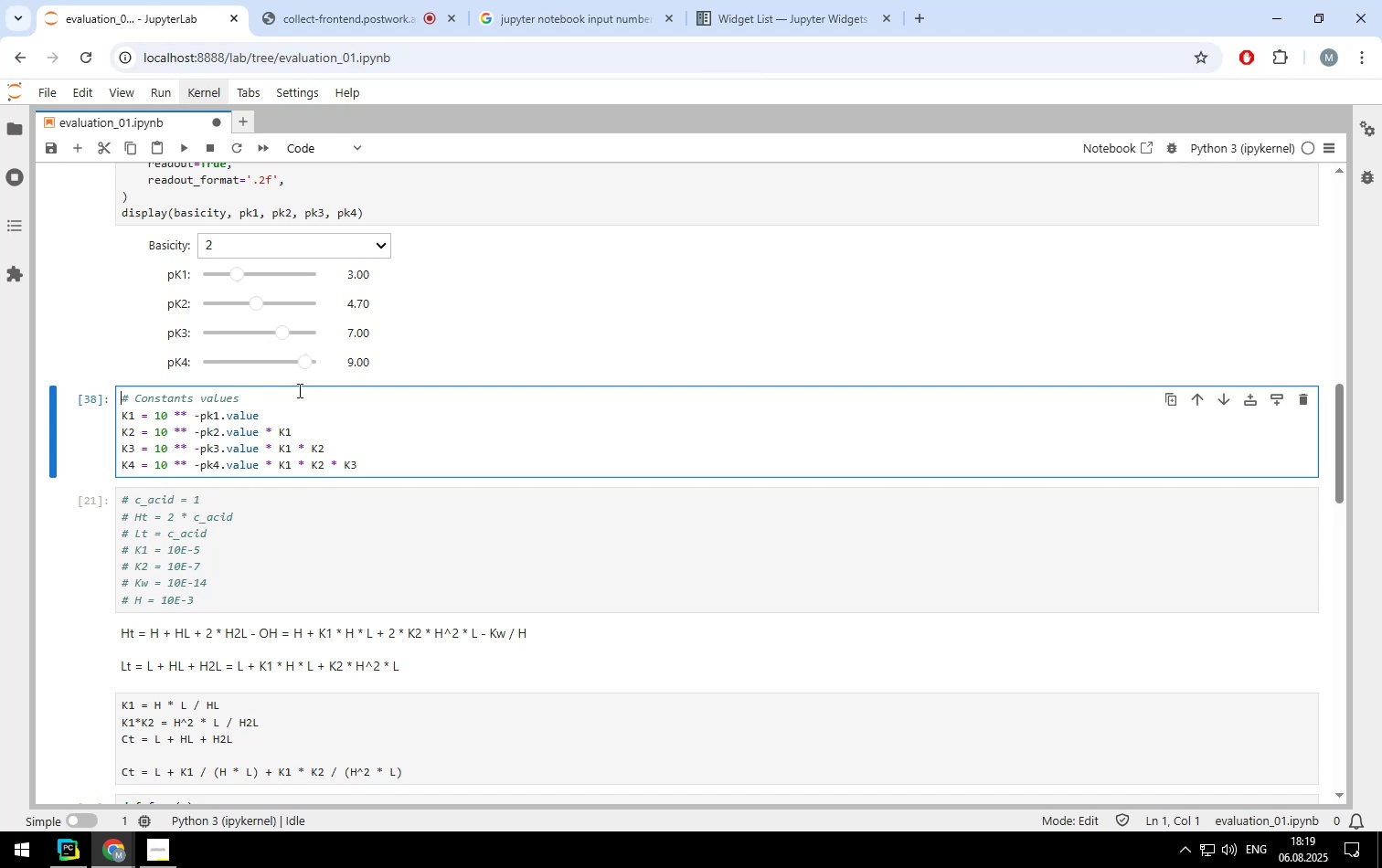 
left_click([299, 393])
 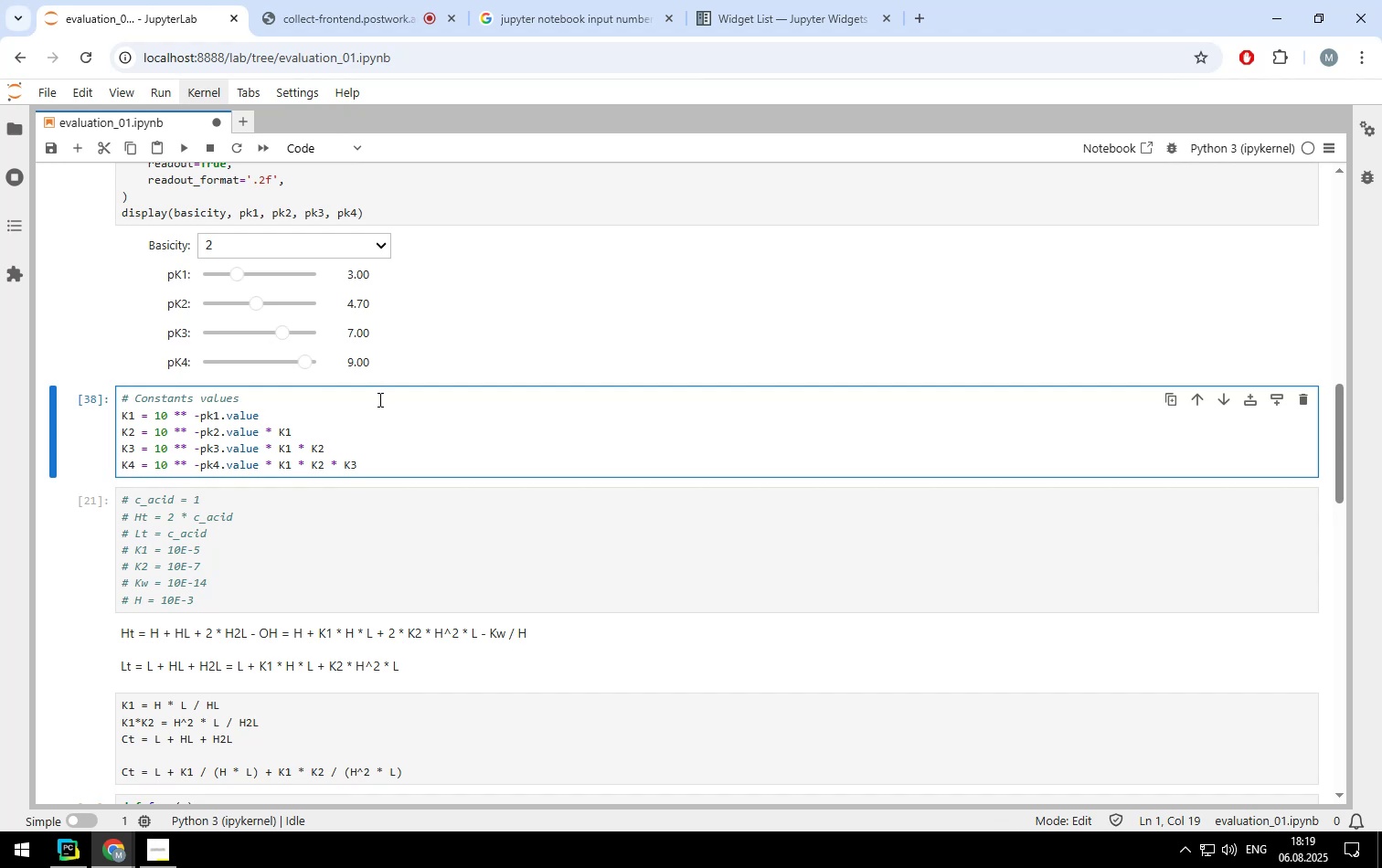 
key(Enter)
 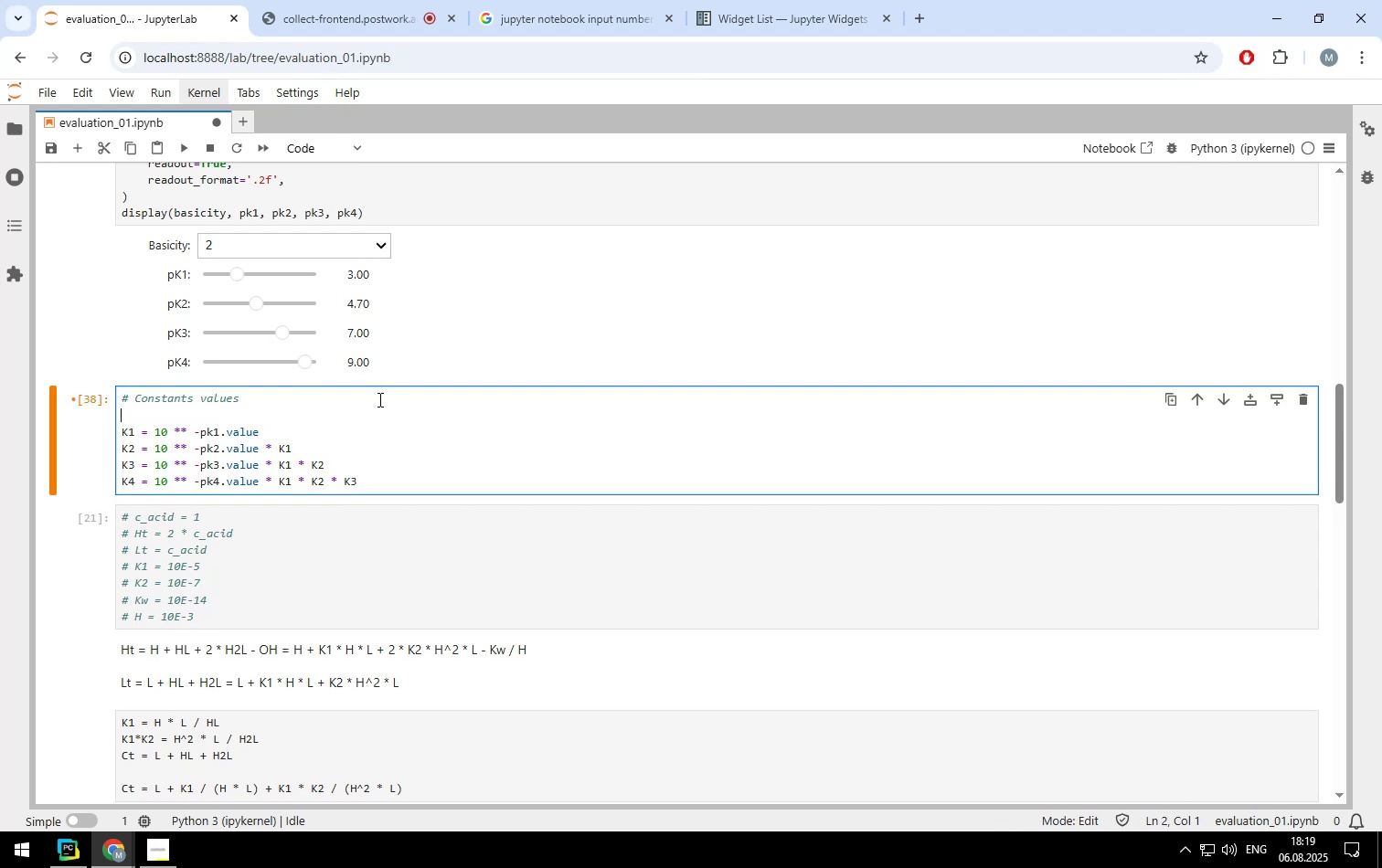 
type(constants = {})
 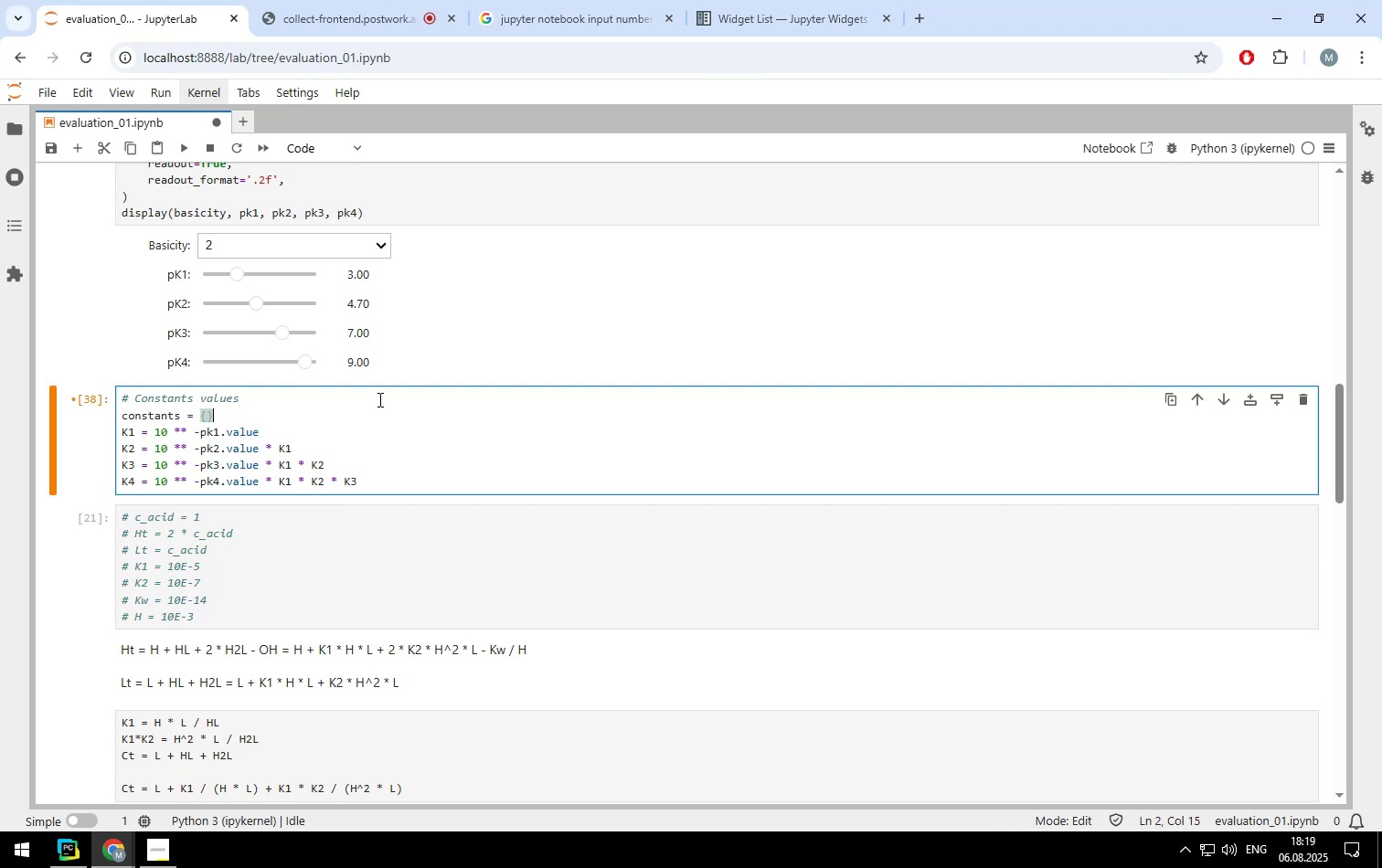 
key(ArrowDown)
 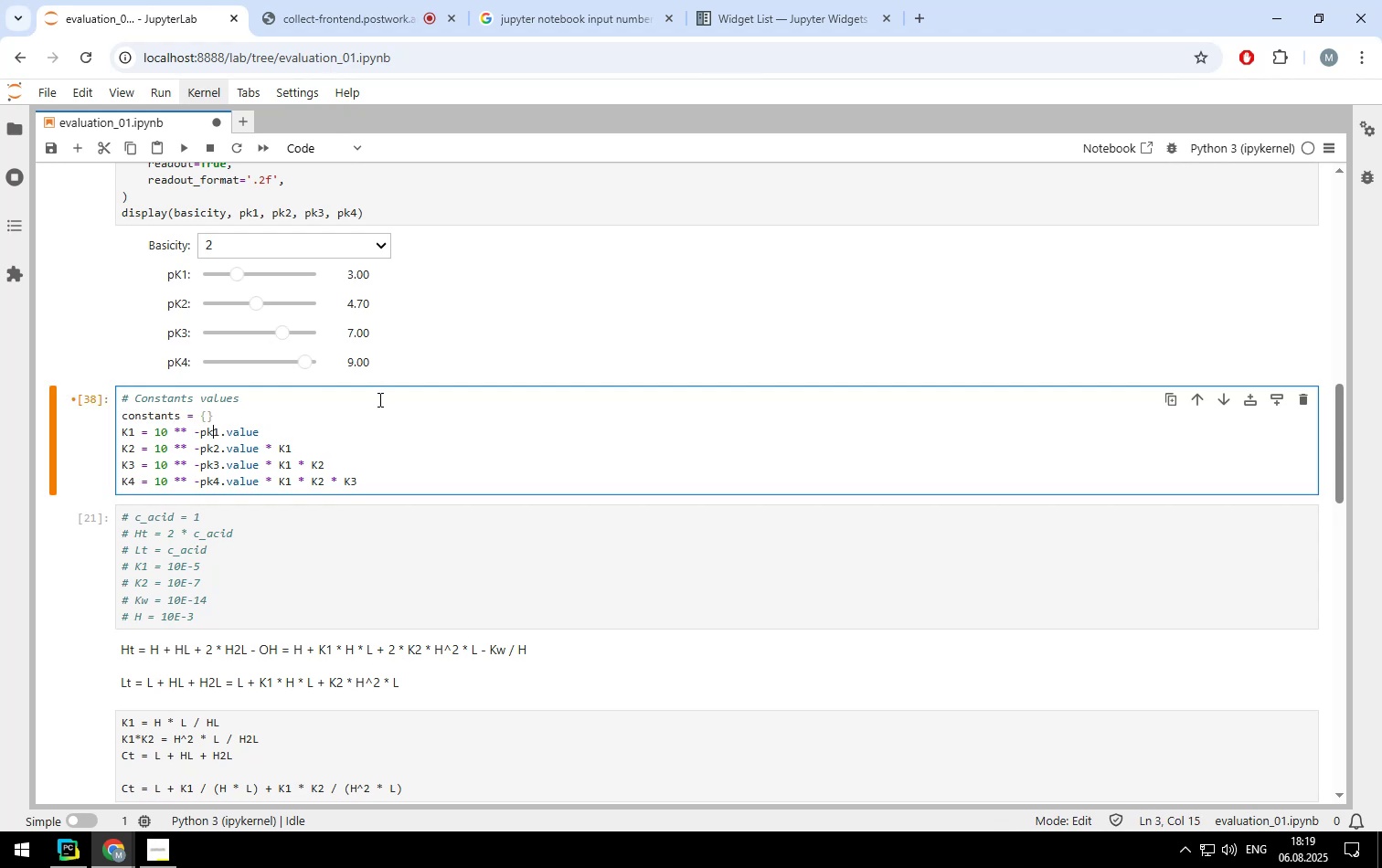 
hold_key(key=ArrowLeft, duration=1.33)
 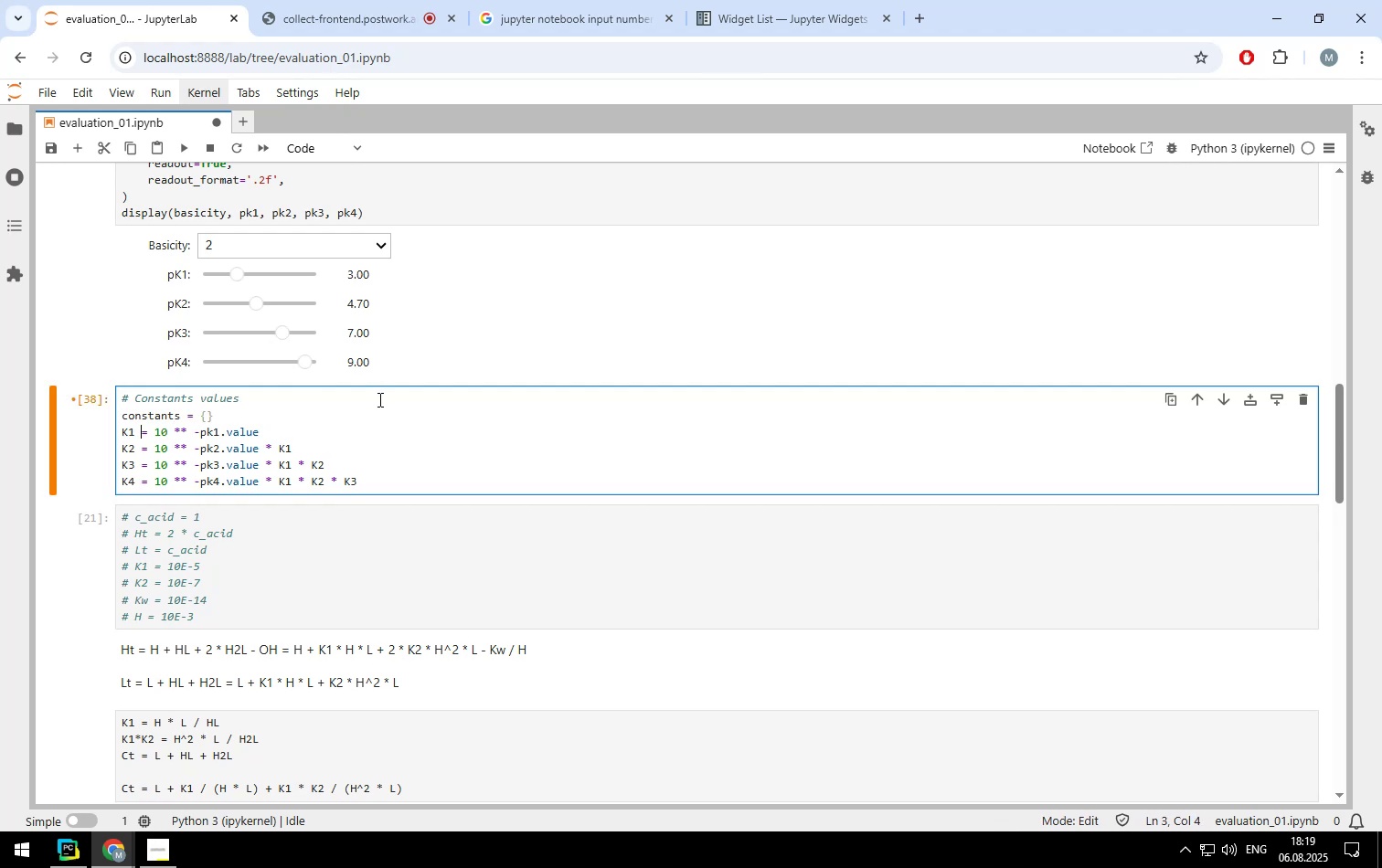 
key(ArrowLeft)
 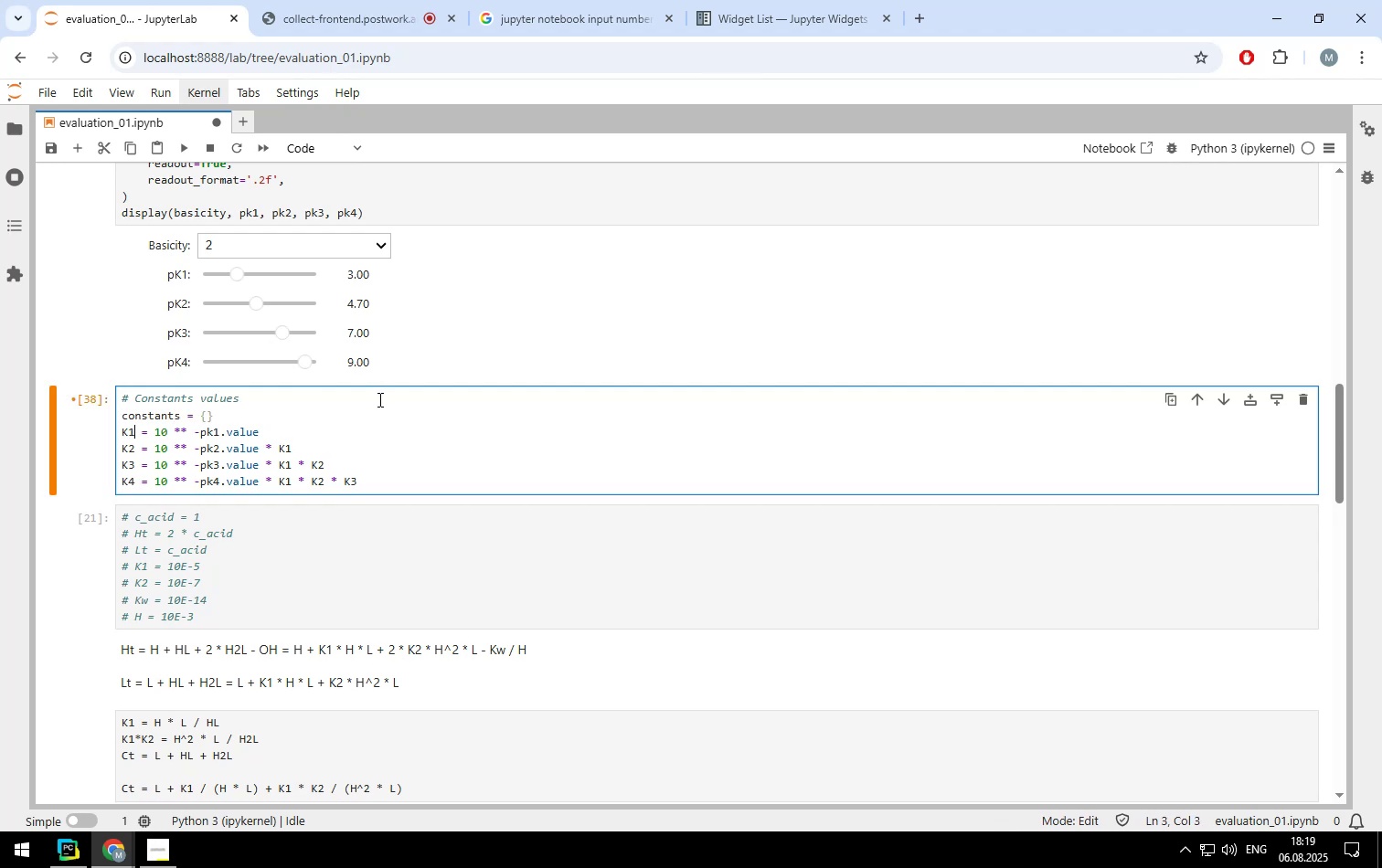 
key(Backspace)
key(Backspace)
type(constants[1])
 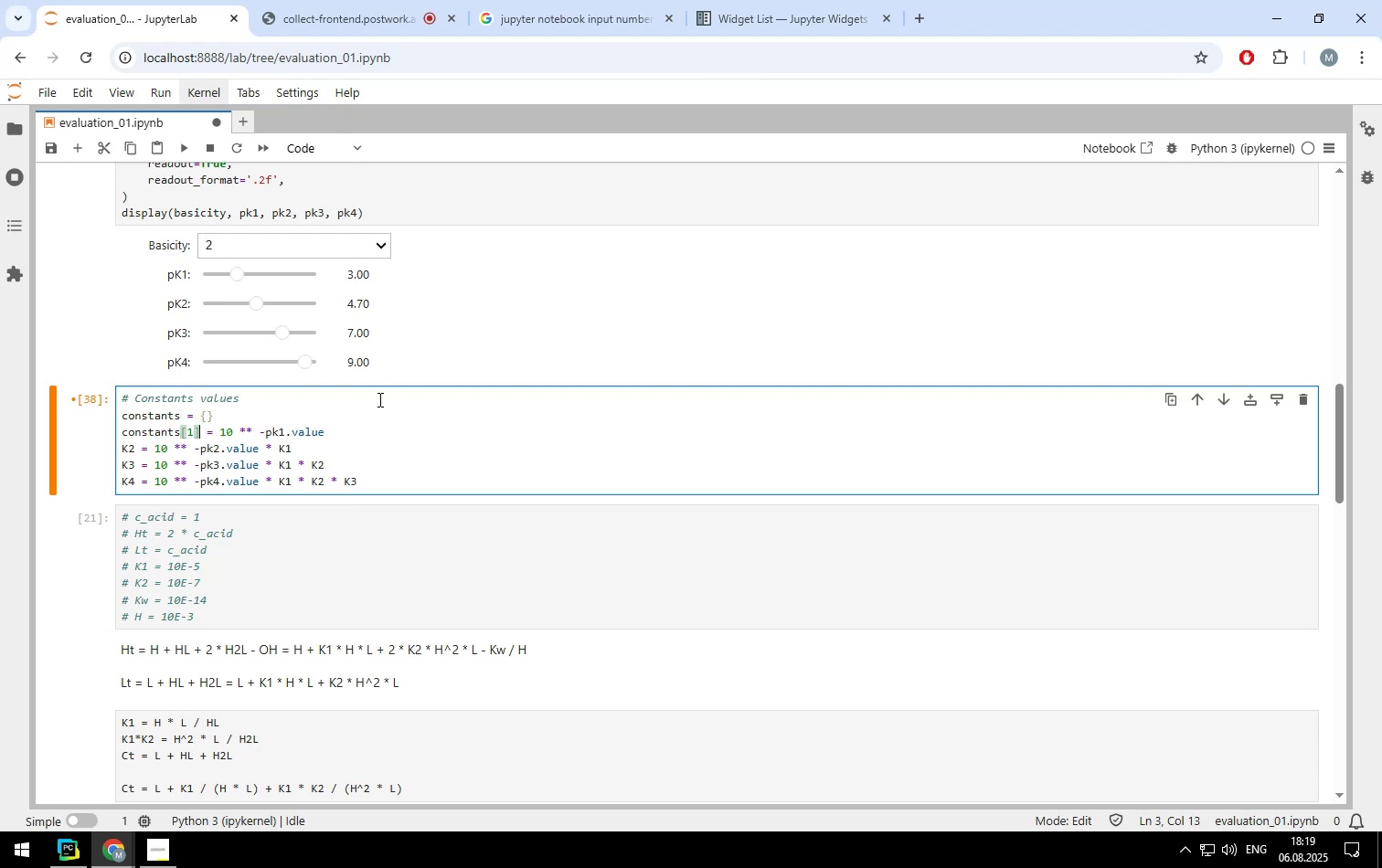 
key(ArrowRight)
 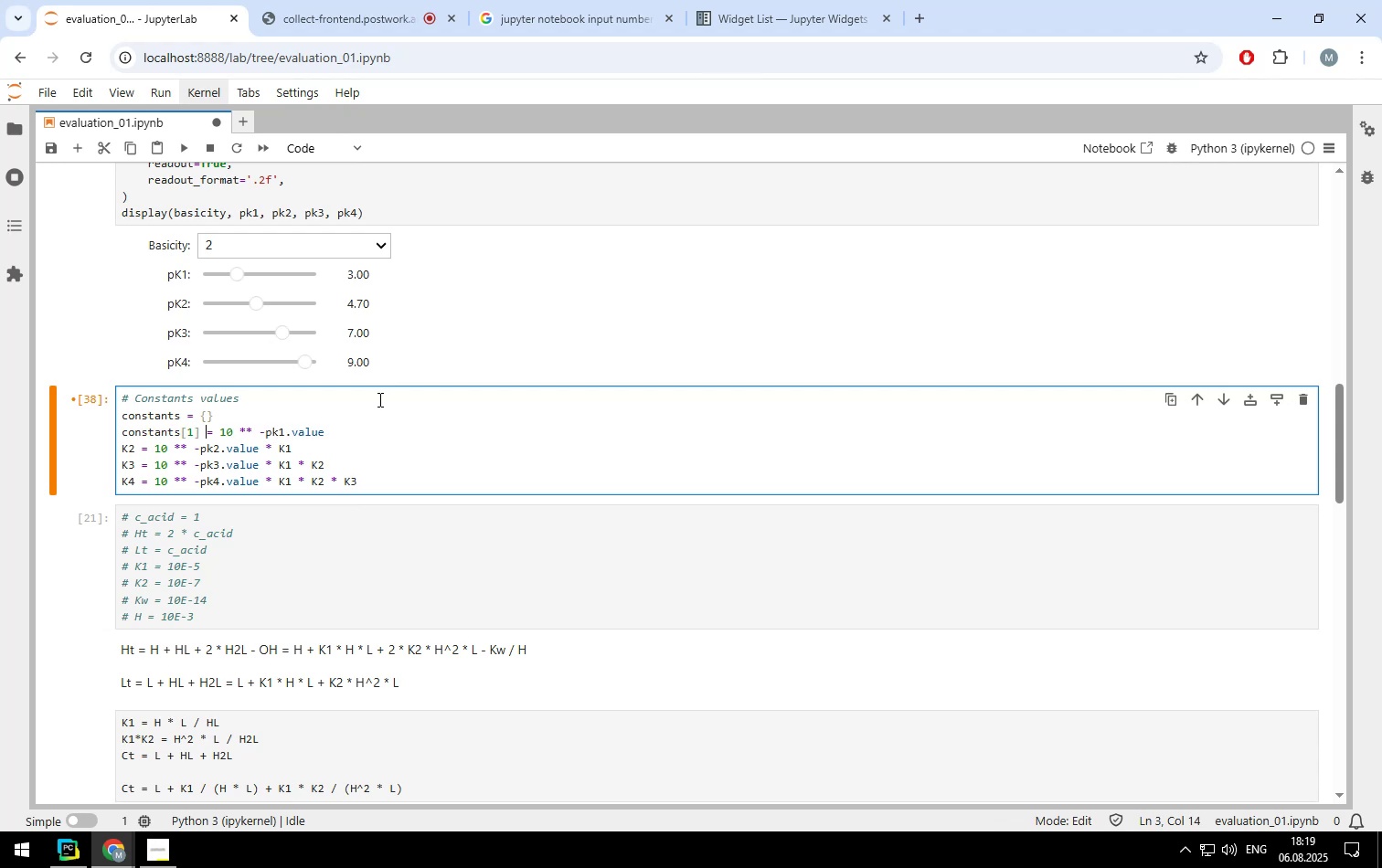 
key(ArrowRight)
 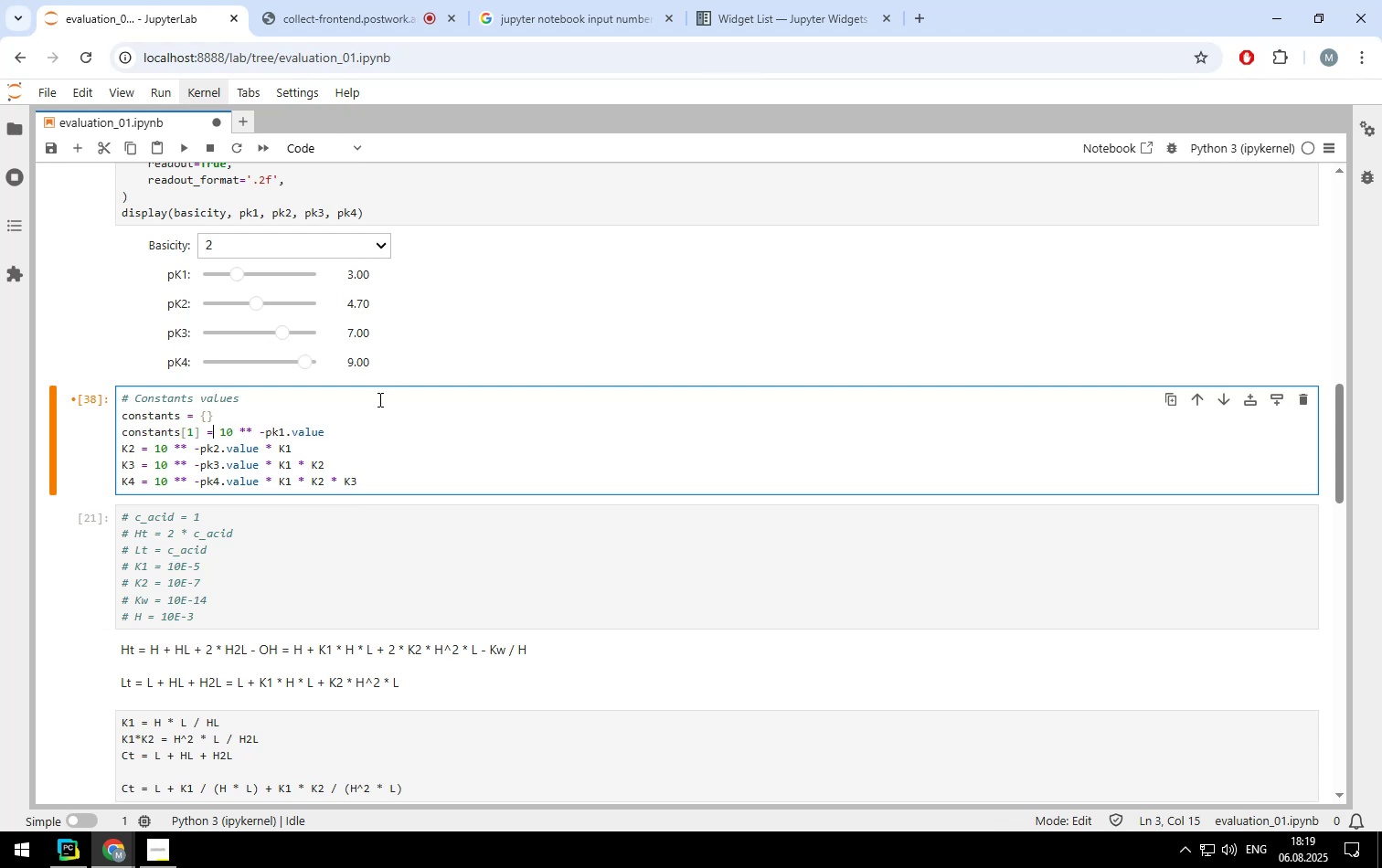 
hold_key(key=ArrowRight, duration=0.81)
 